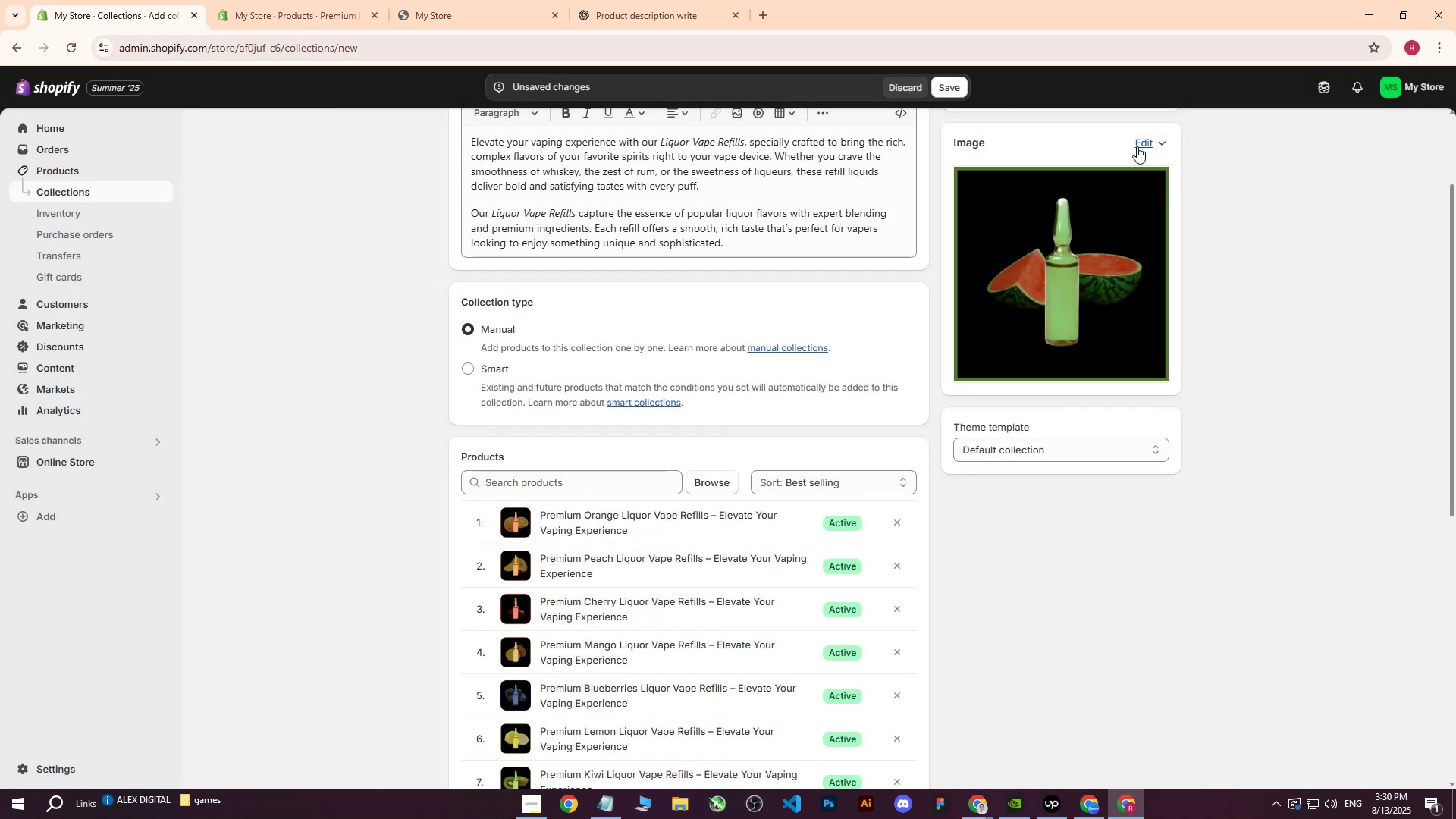 
scroll: coordinate [663, 482], scroll_direction: up, amount: 10.0
 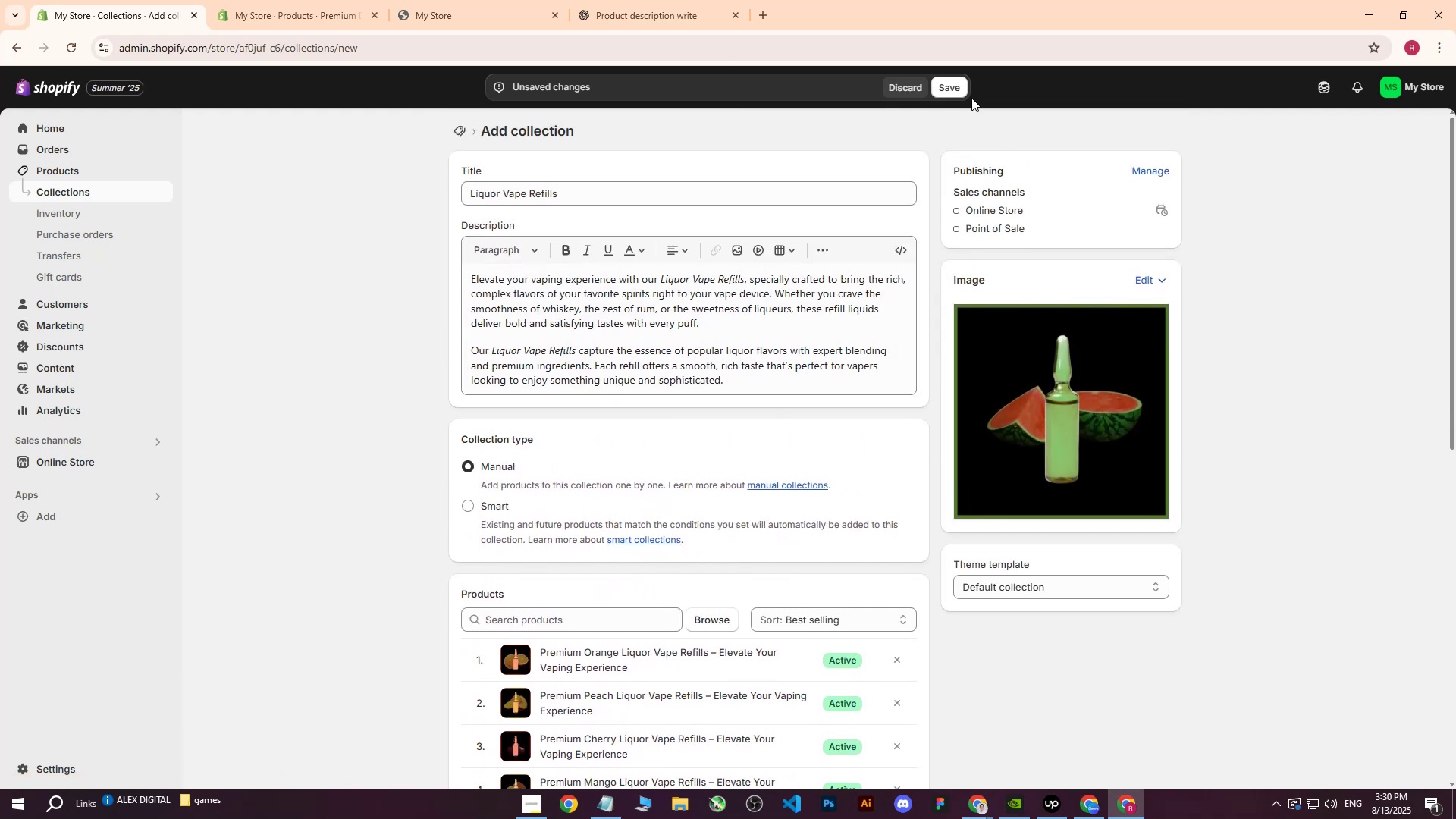 
left_click([963, 86])
 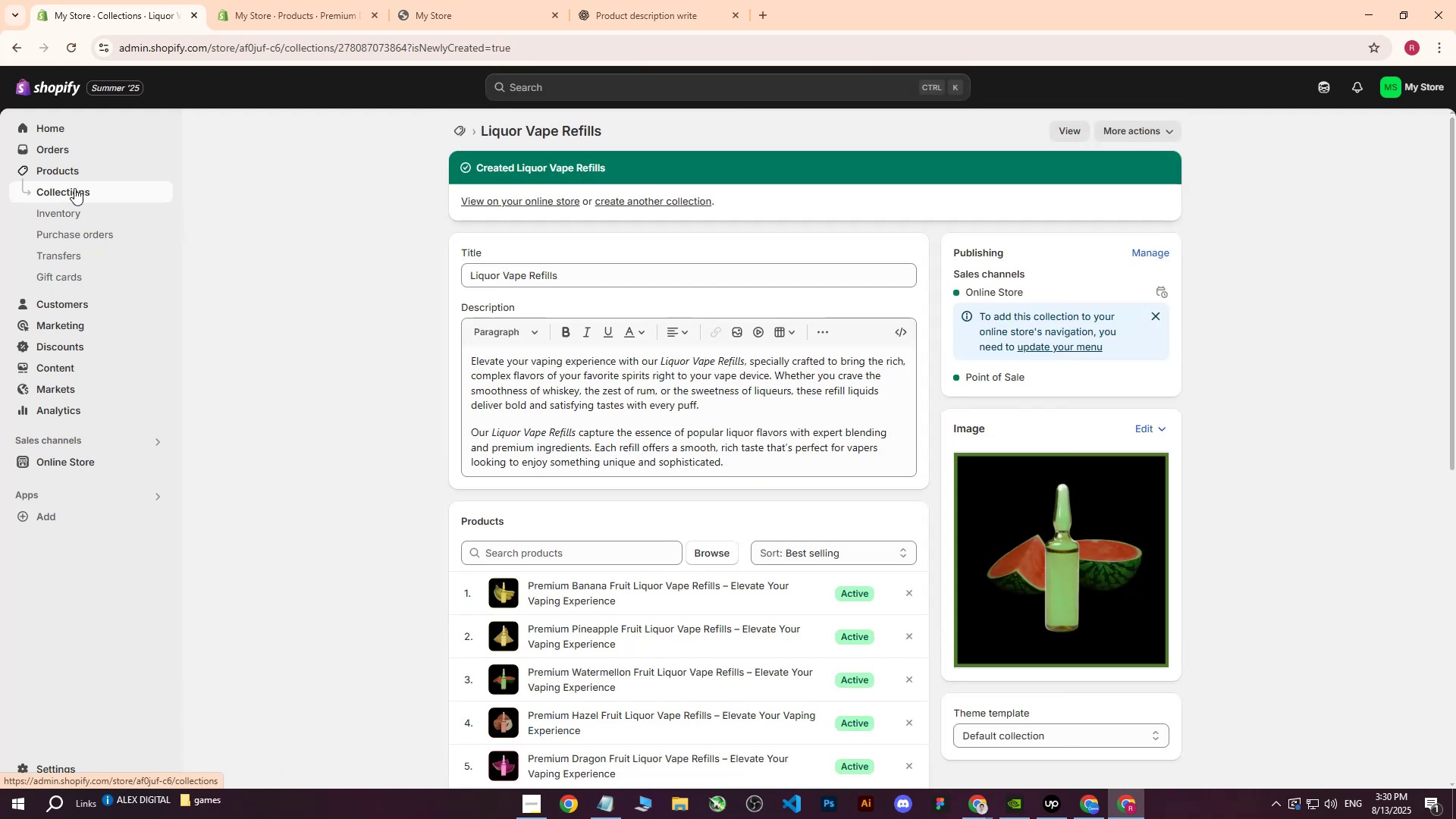 
left_click([74, 188])
 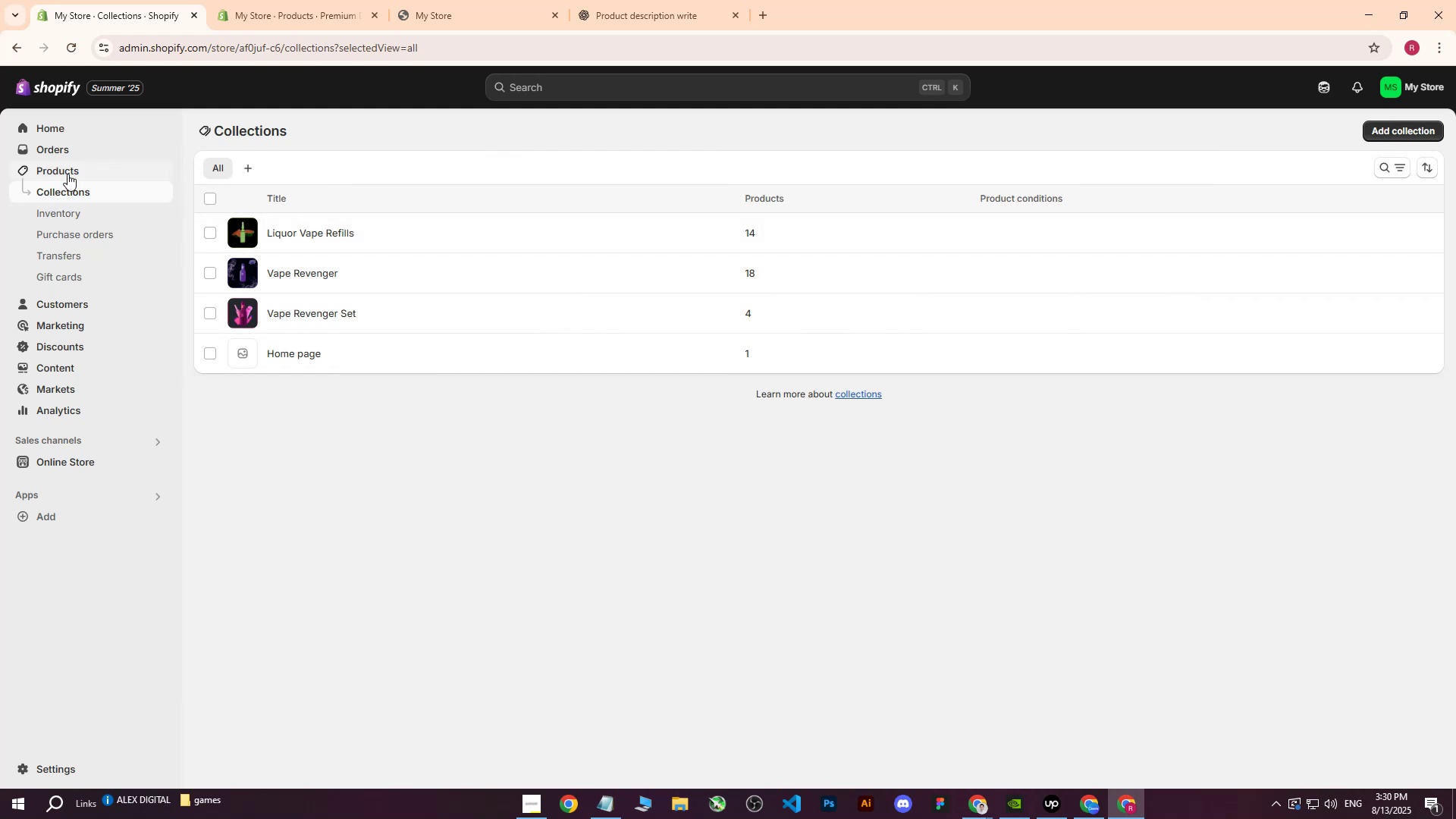 
left_click([259, 0])
 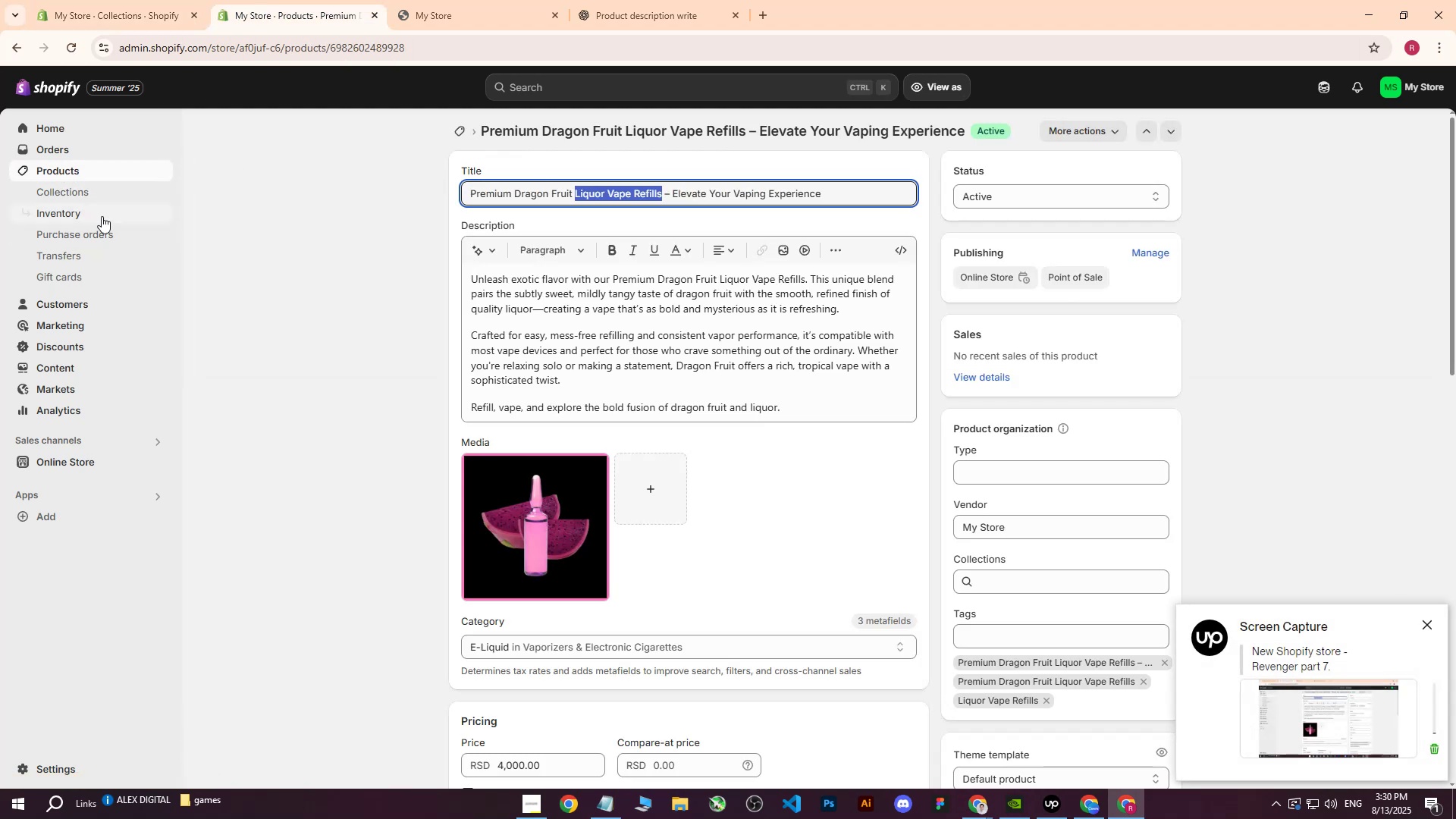 
left_click([79, 169])
 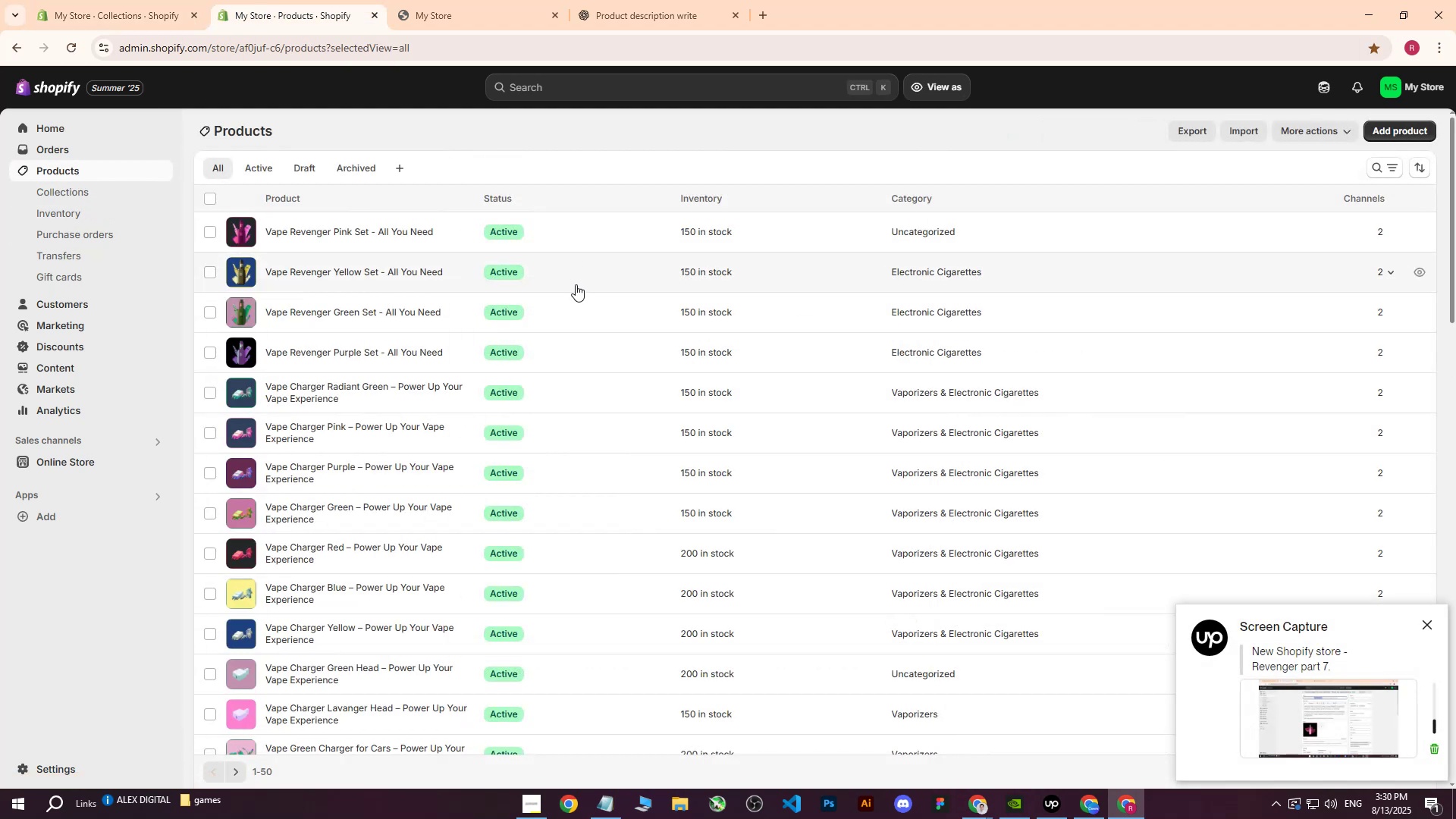 
scroll: coordinate [315, 403], scroll_direction: down, amount: 22.0
 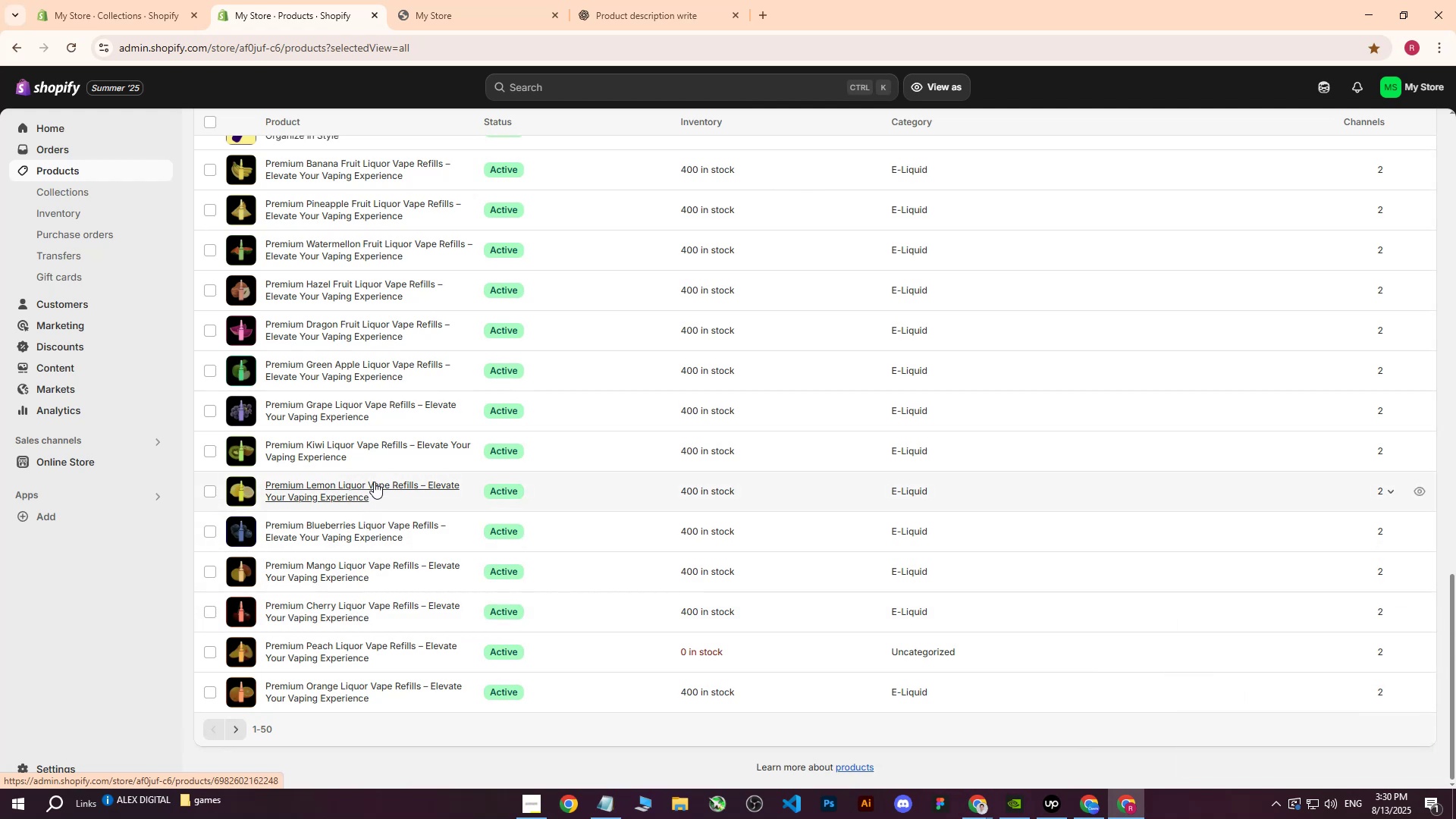 
left_click([242, 730])
 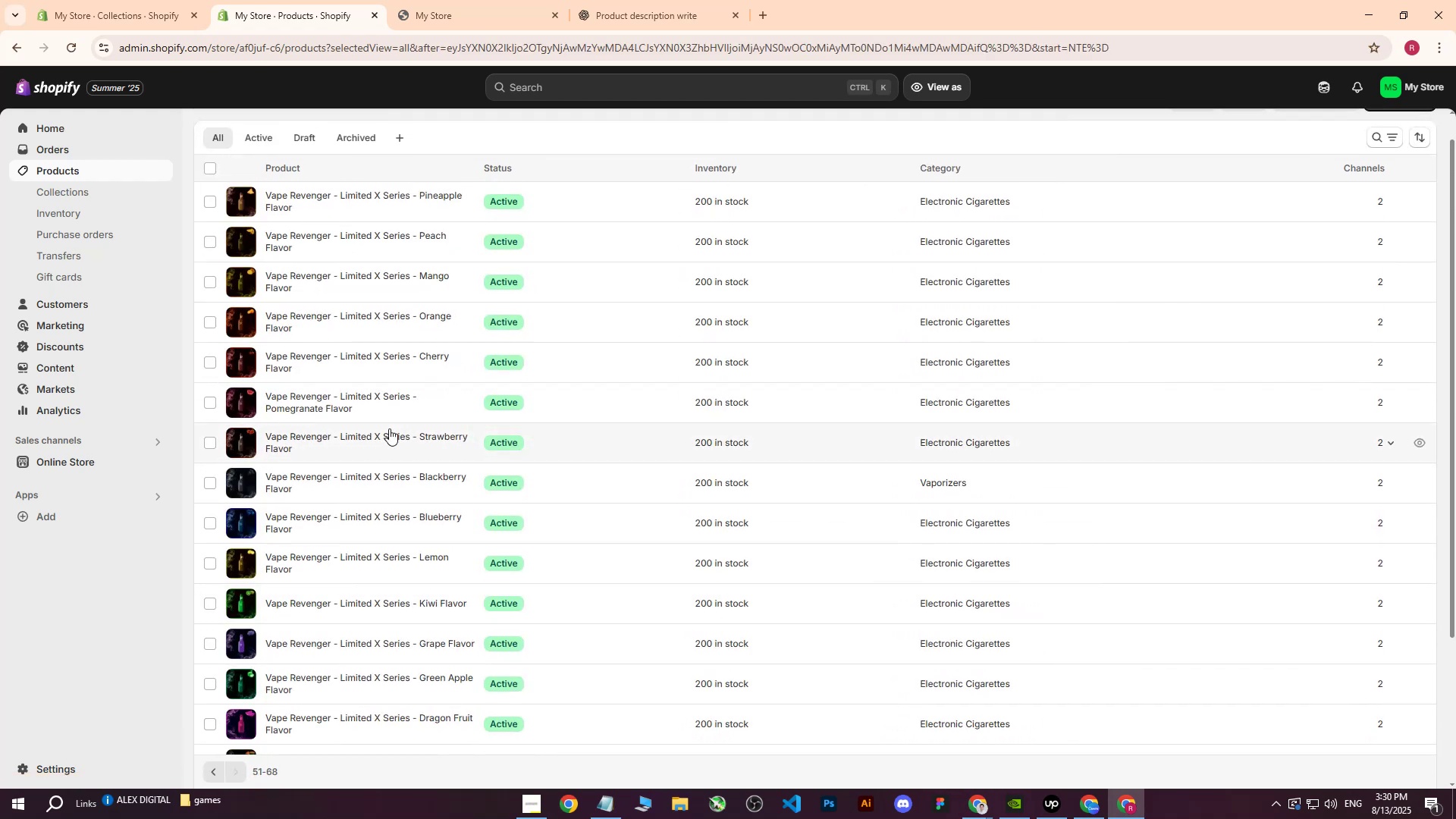 
scroll: coordinate [403, 439], scroll_direction: down, amount: 3.0
 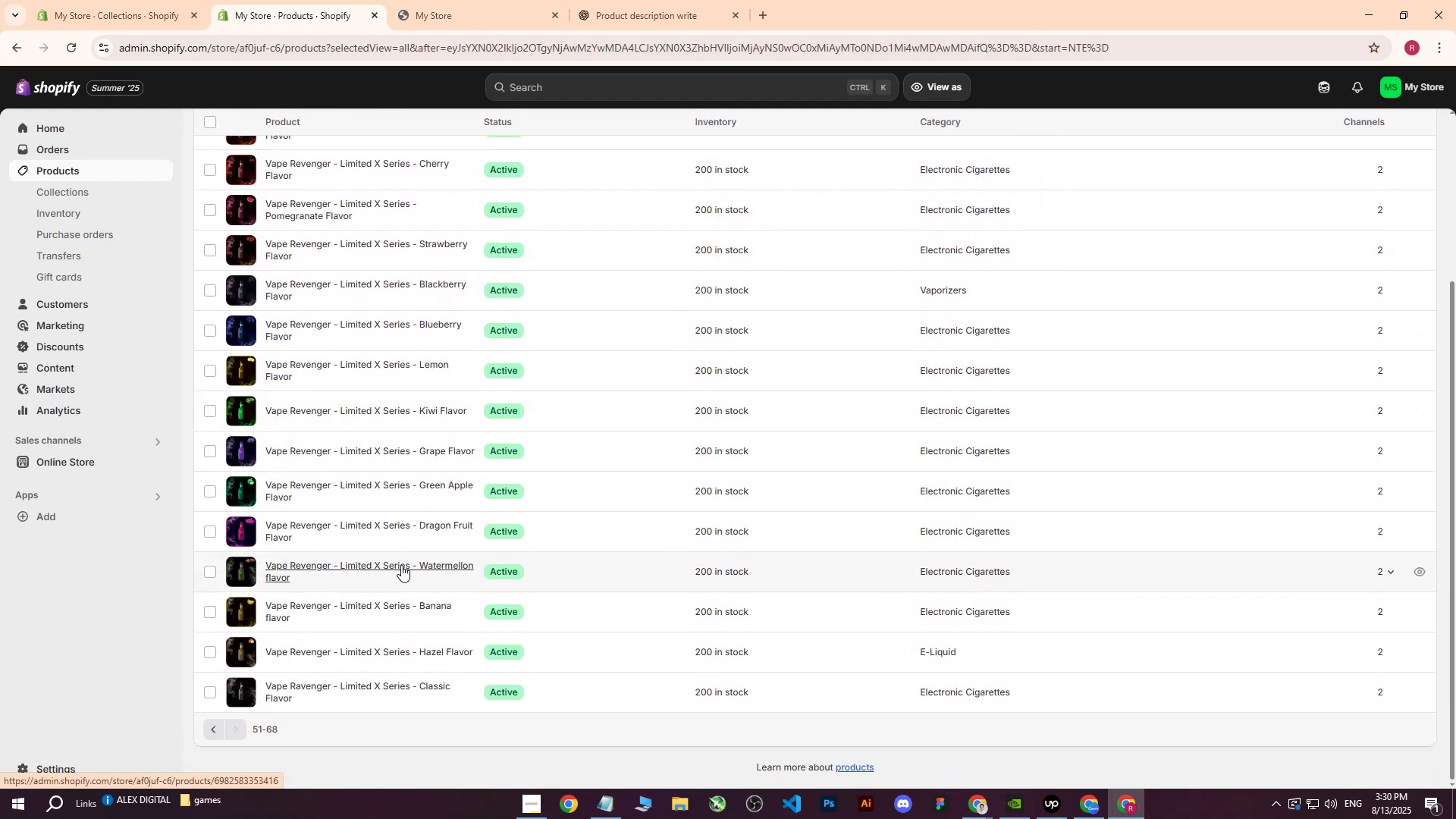 
left_click([429, 563])
 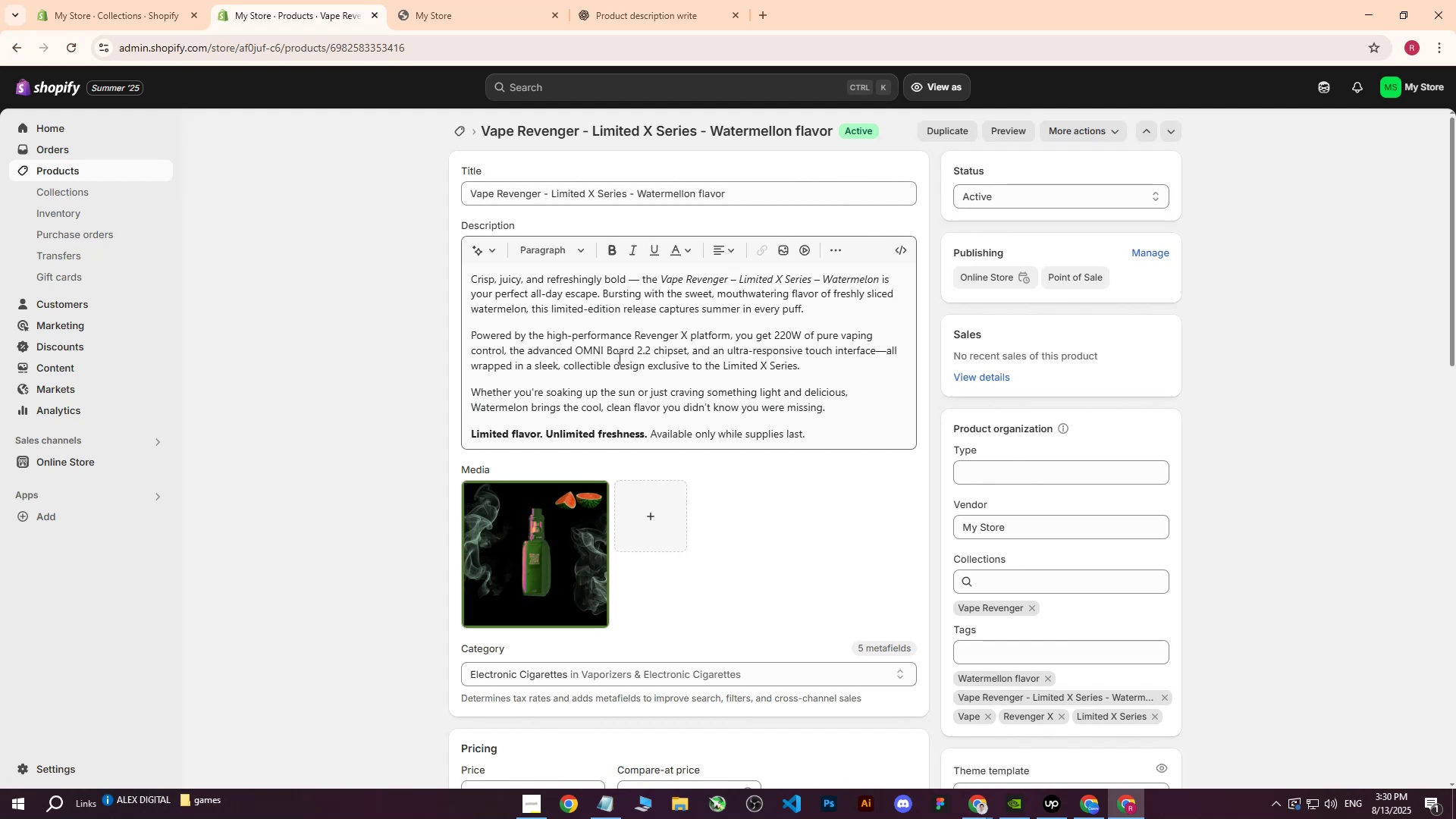 
wait(7.21)
 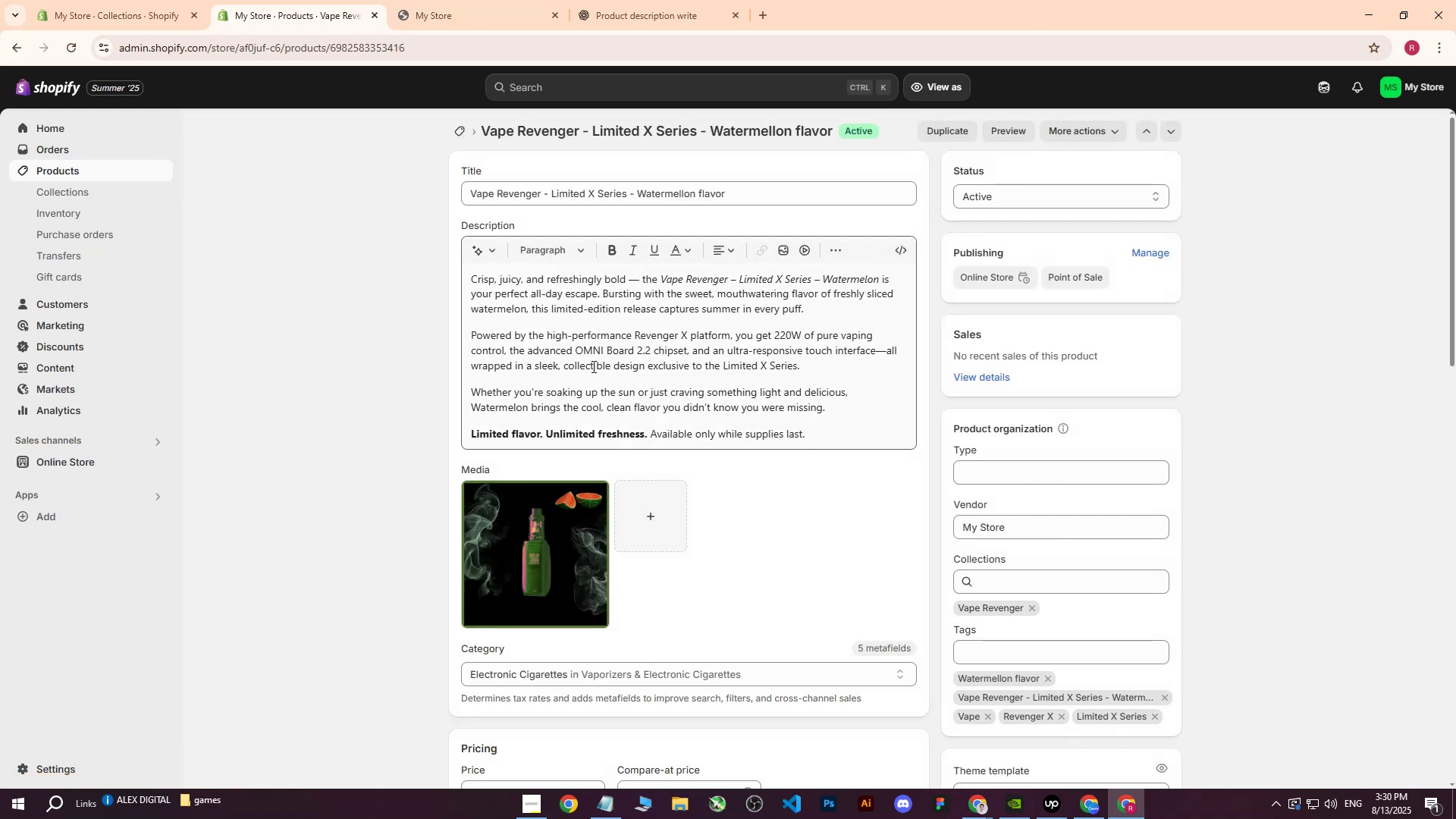 
 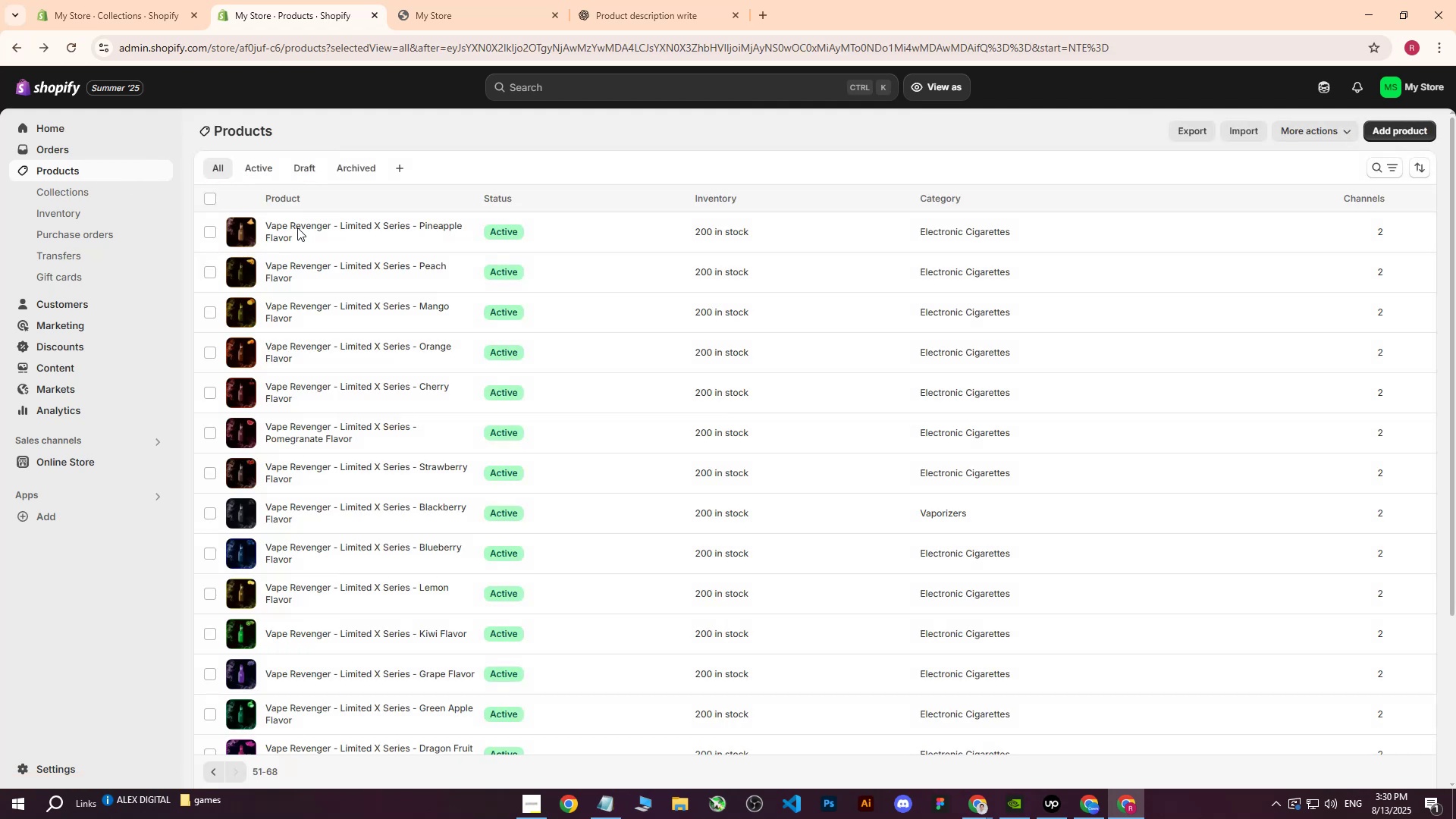 
scroll: coordinate [406, 370], scroll_direction: up, amount: 5.0
 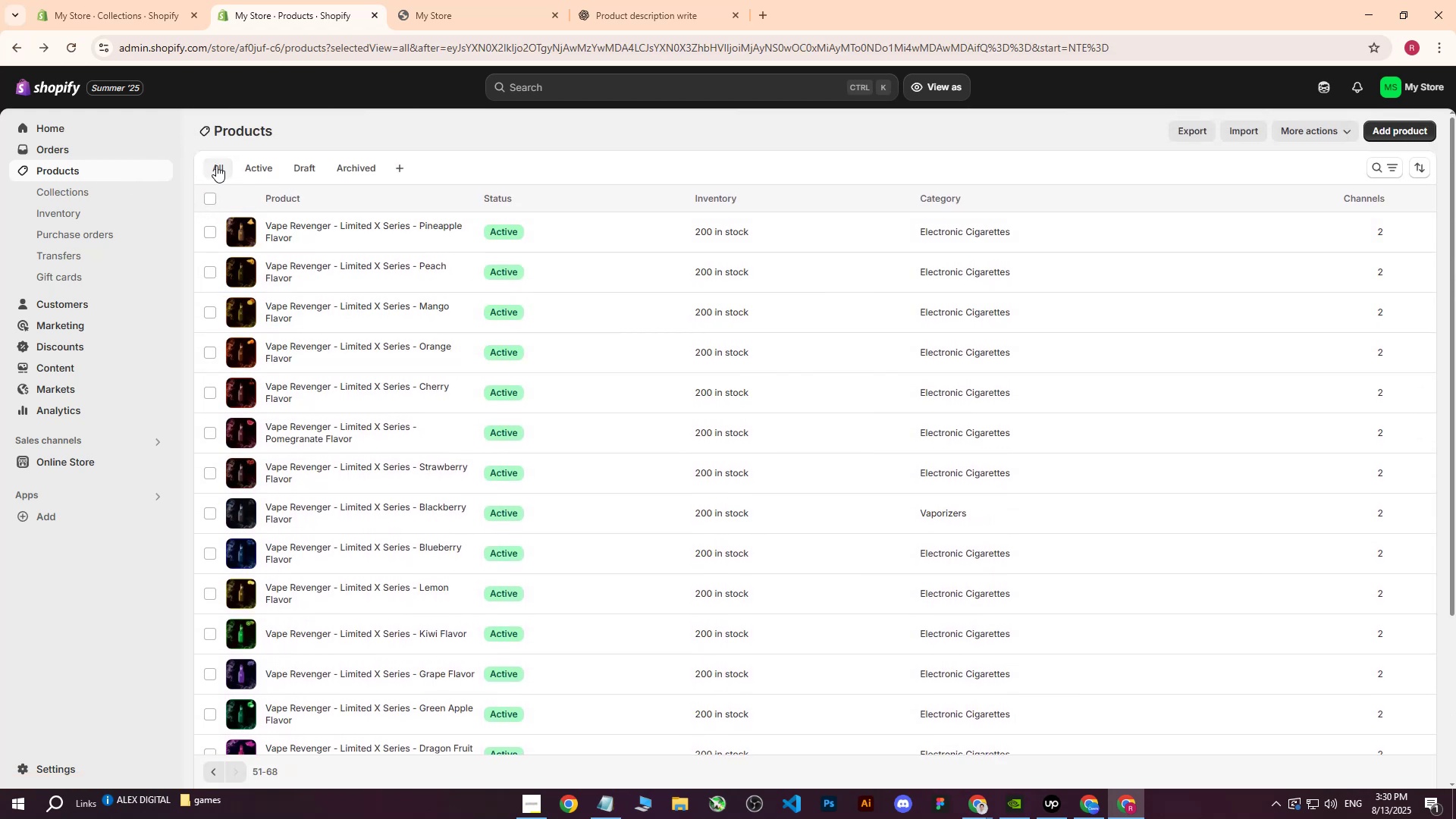 
scroll: coordinate [300, 388], scroll_direction: down, amount: 14.0
 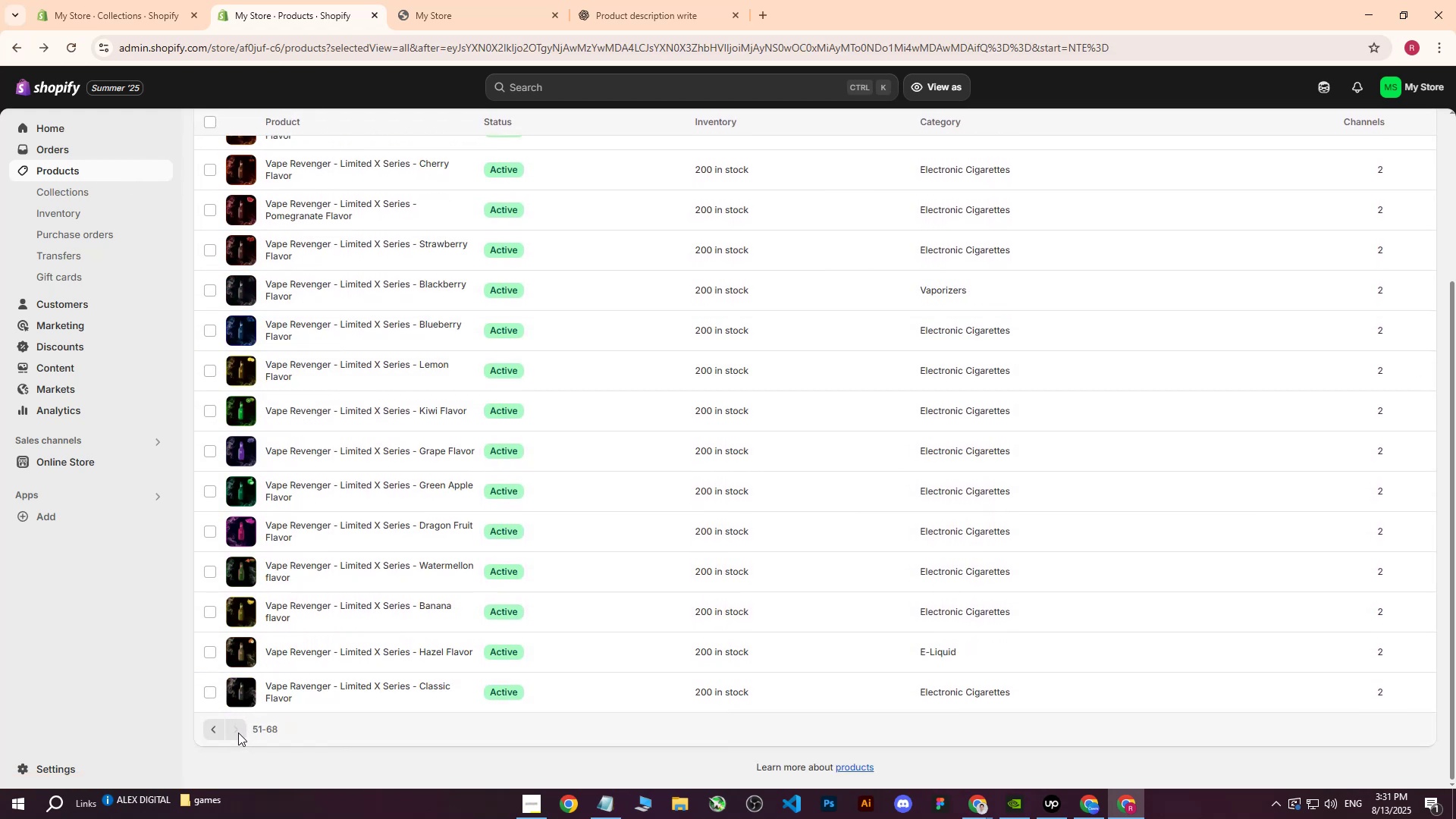 
left_click([212, 734])
 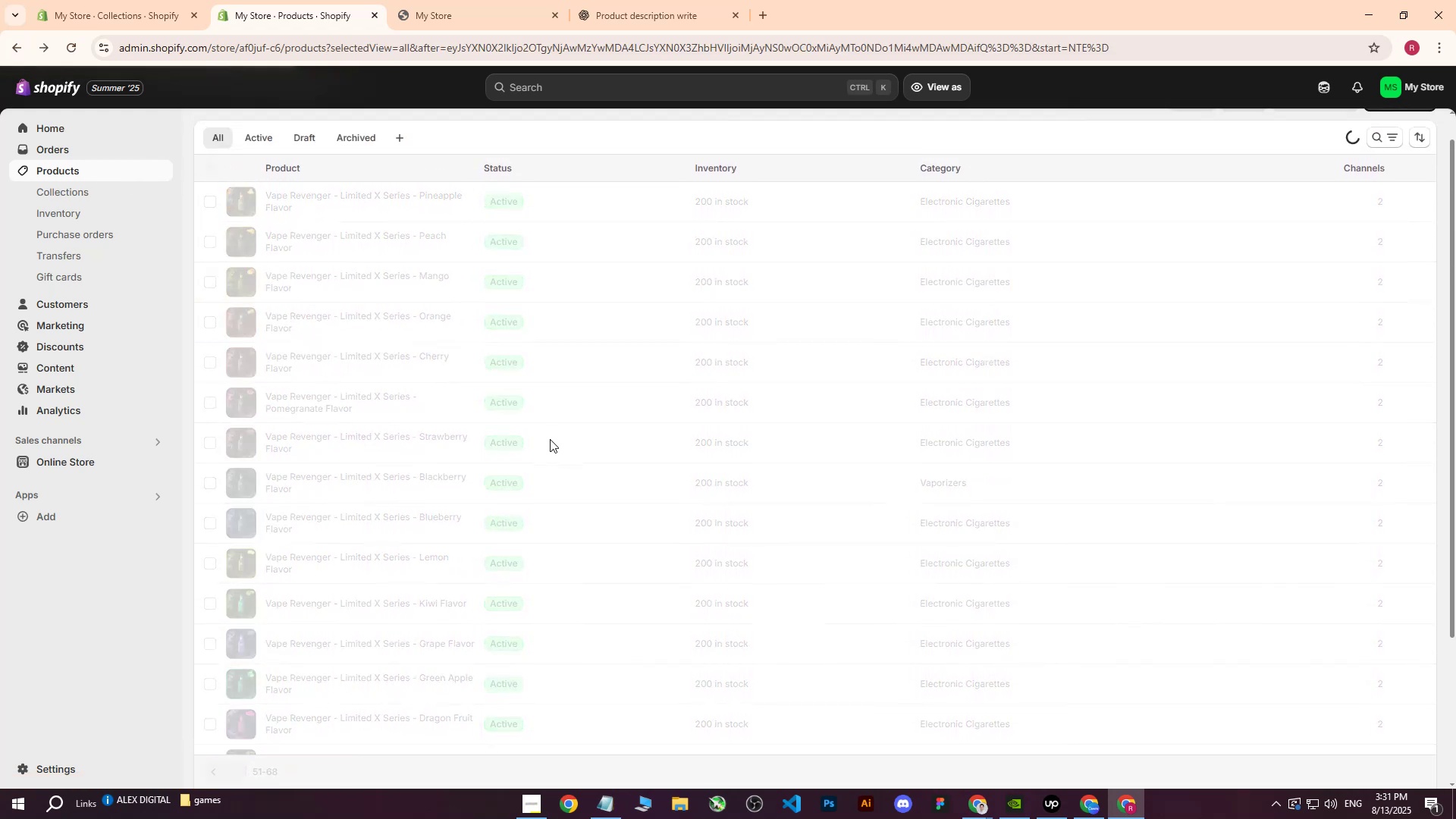 
scroll: coordinate [384, 495], scroll_direction: down, amount: 19.0
 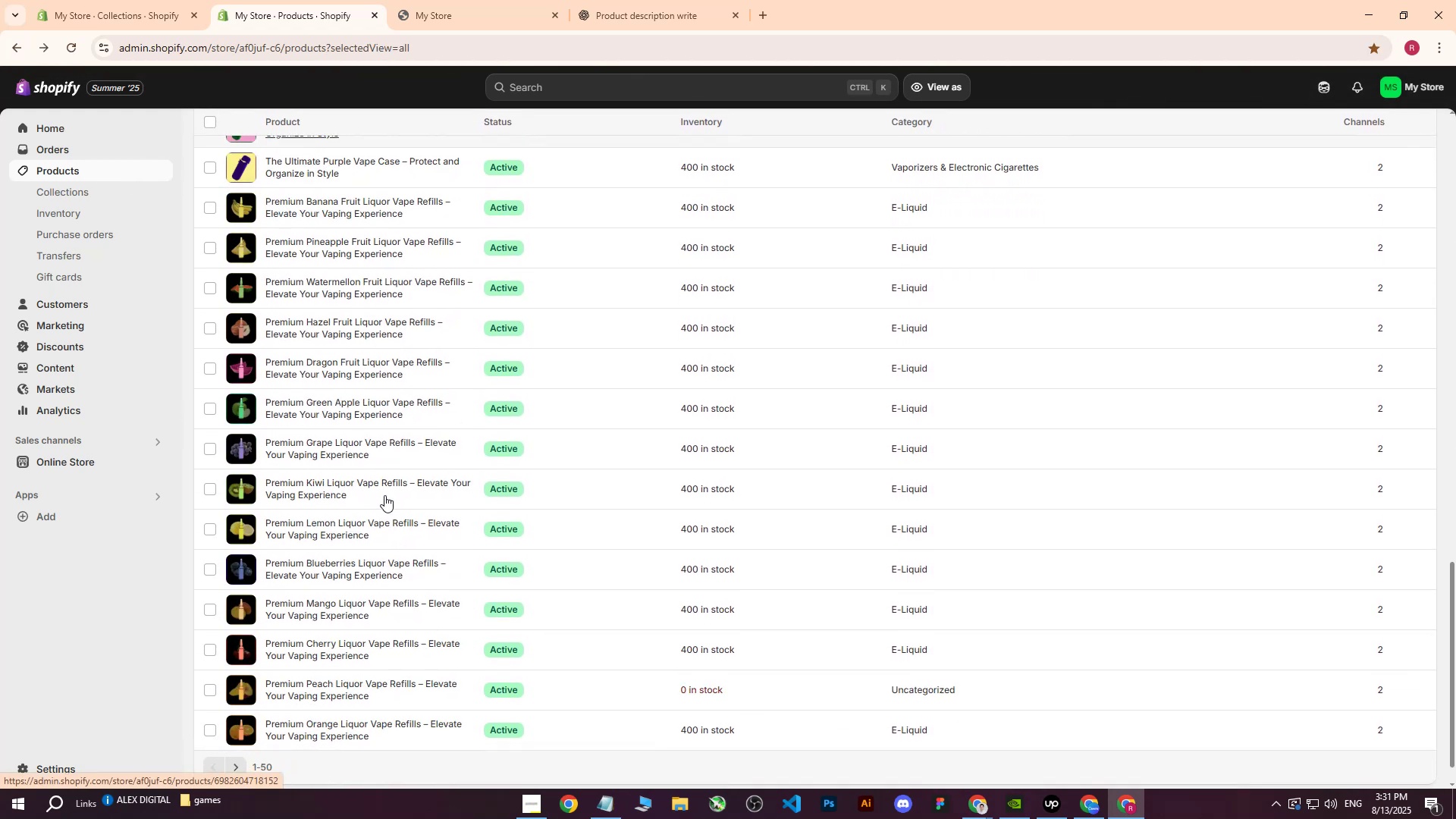 
scroll: coordinate [384, 495], scroll_direction: up, amount: 2.0
 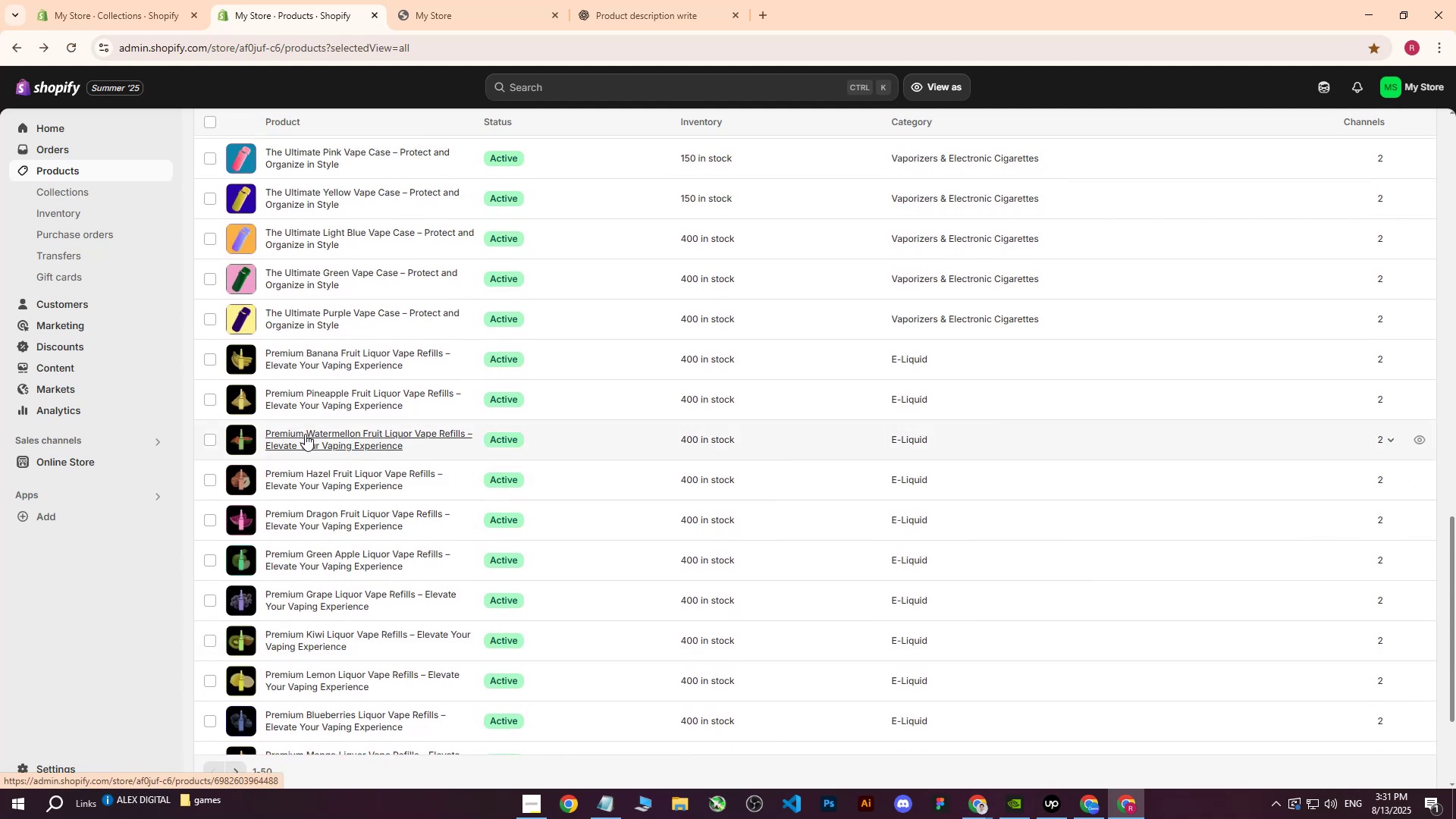 
left_click([305, 438])
 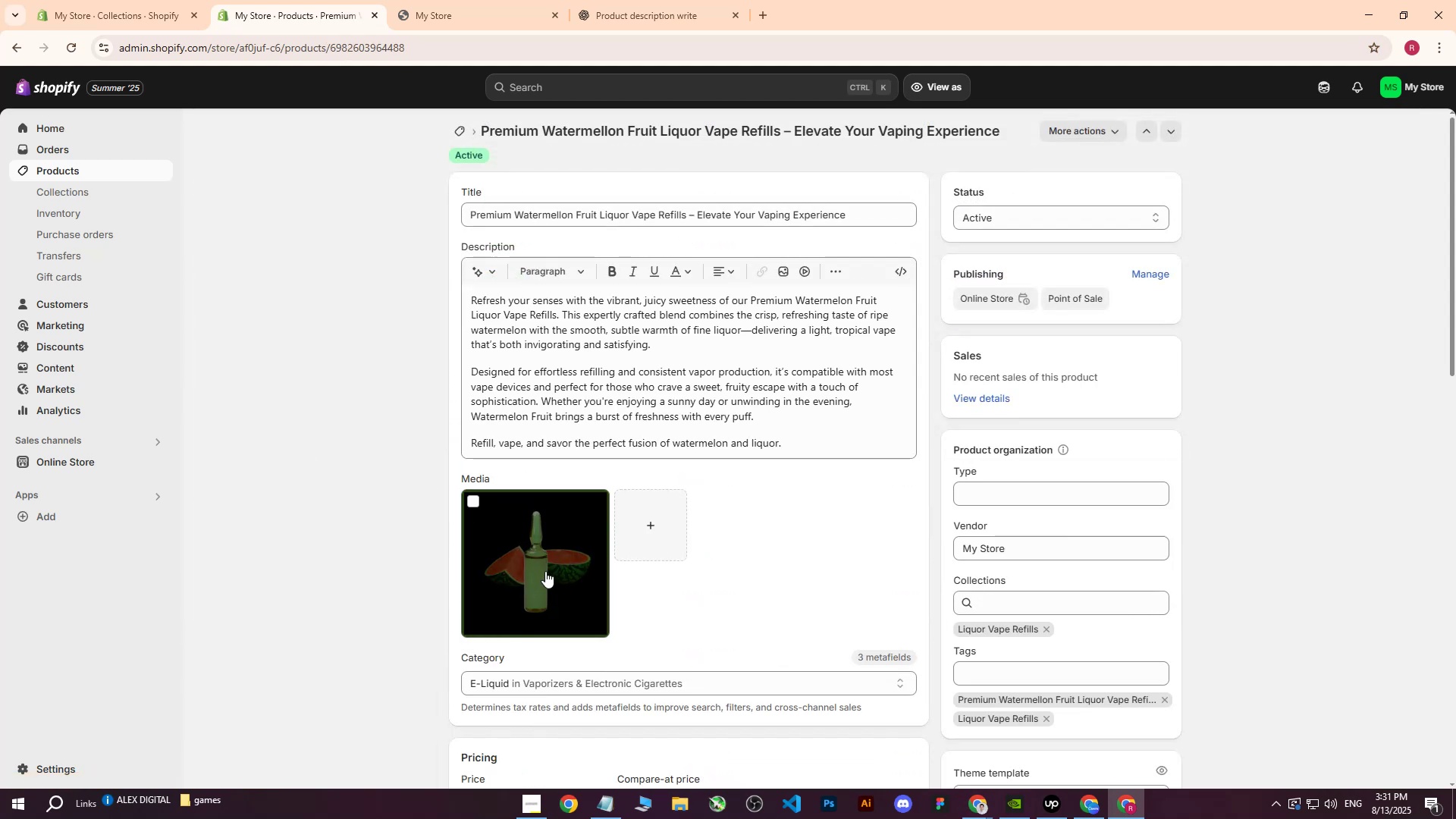 
scroll: coordinate [767, 480], scroll_direction: down, amount: 2.0
 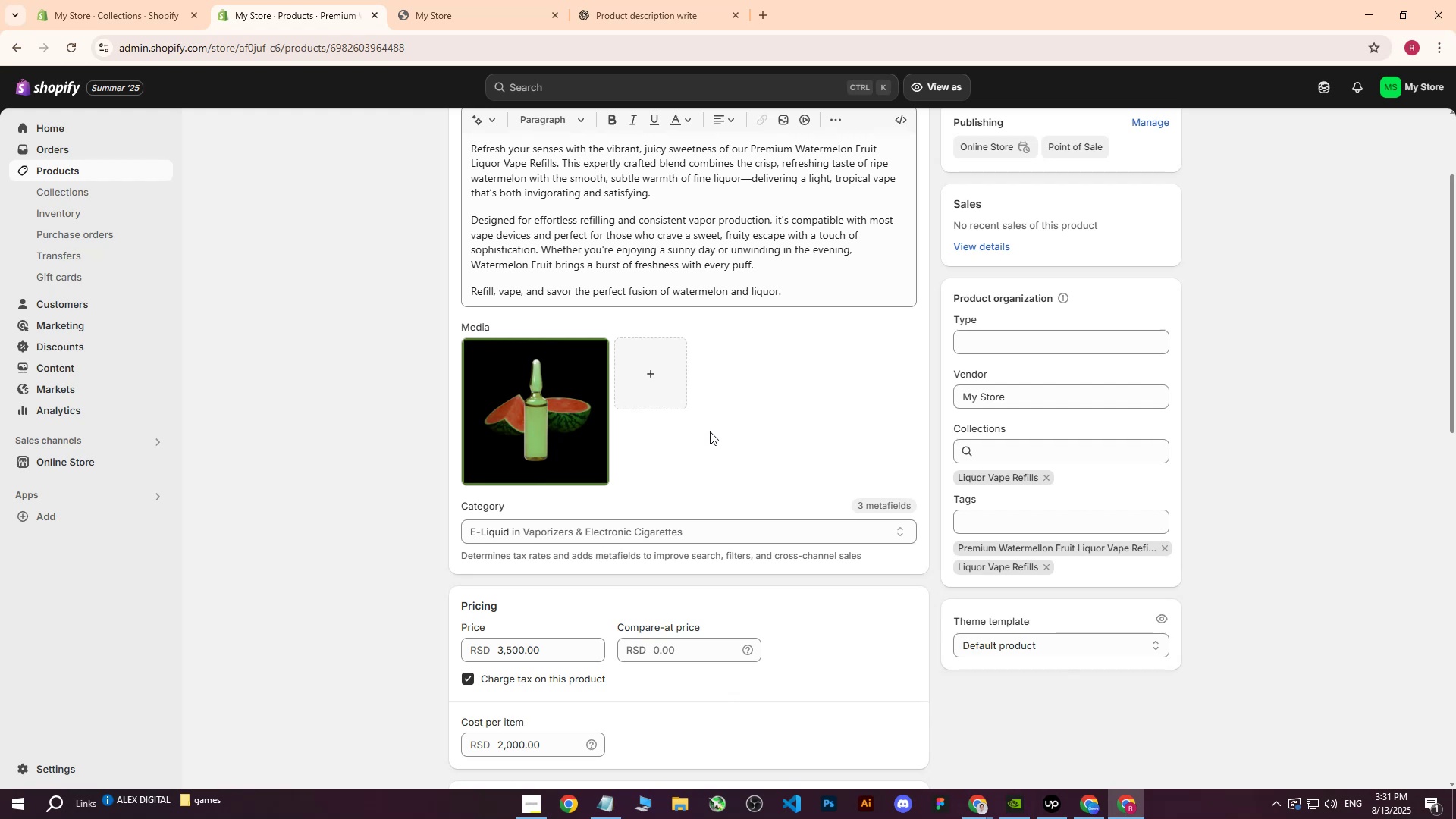 
wait(7.37)
 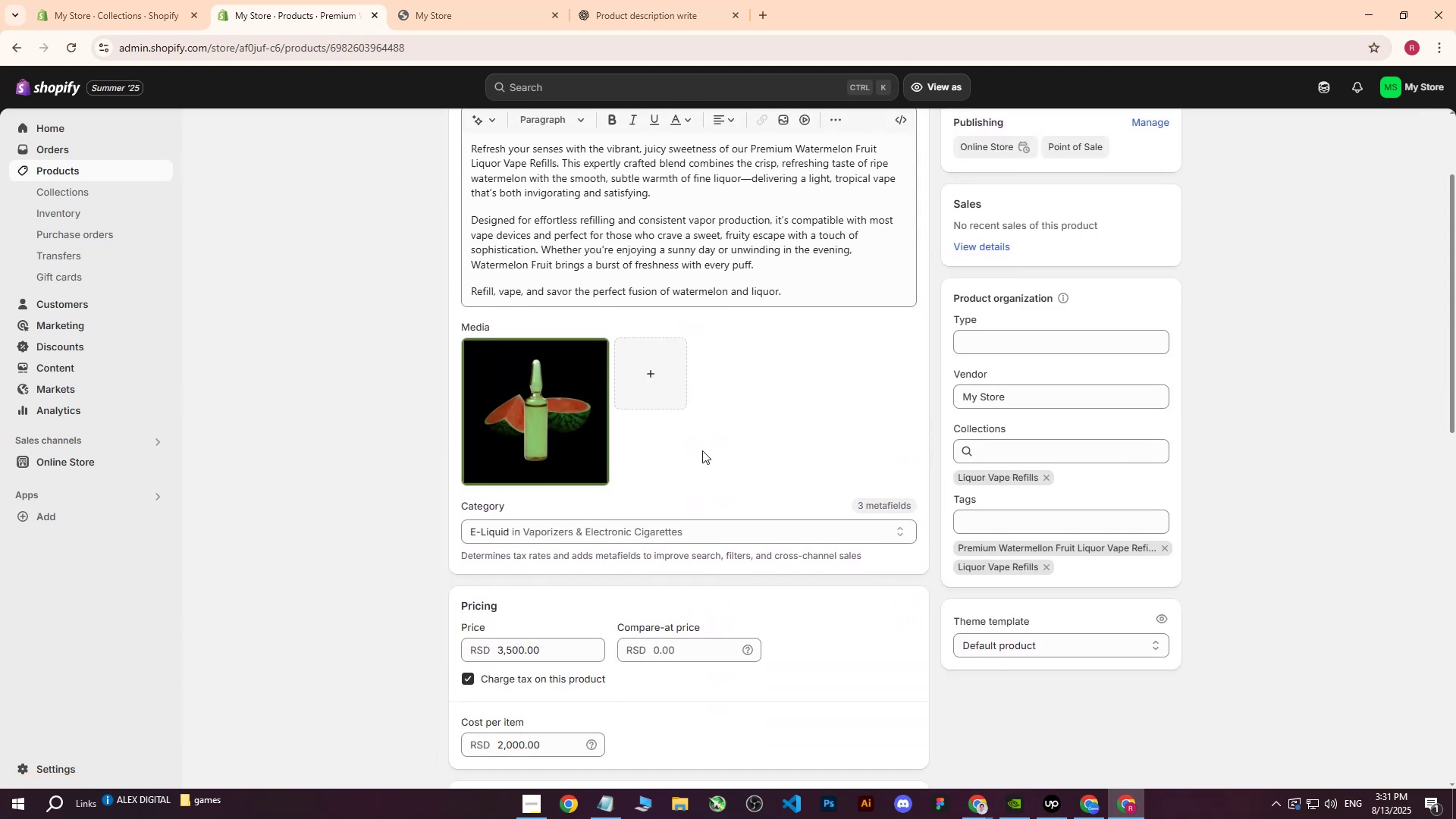 
scroll: coordinate [676, 438], scroll_direction: up, amount: 6.0
 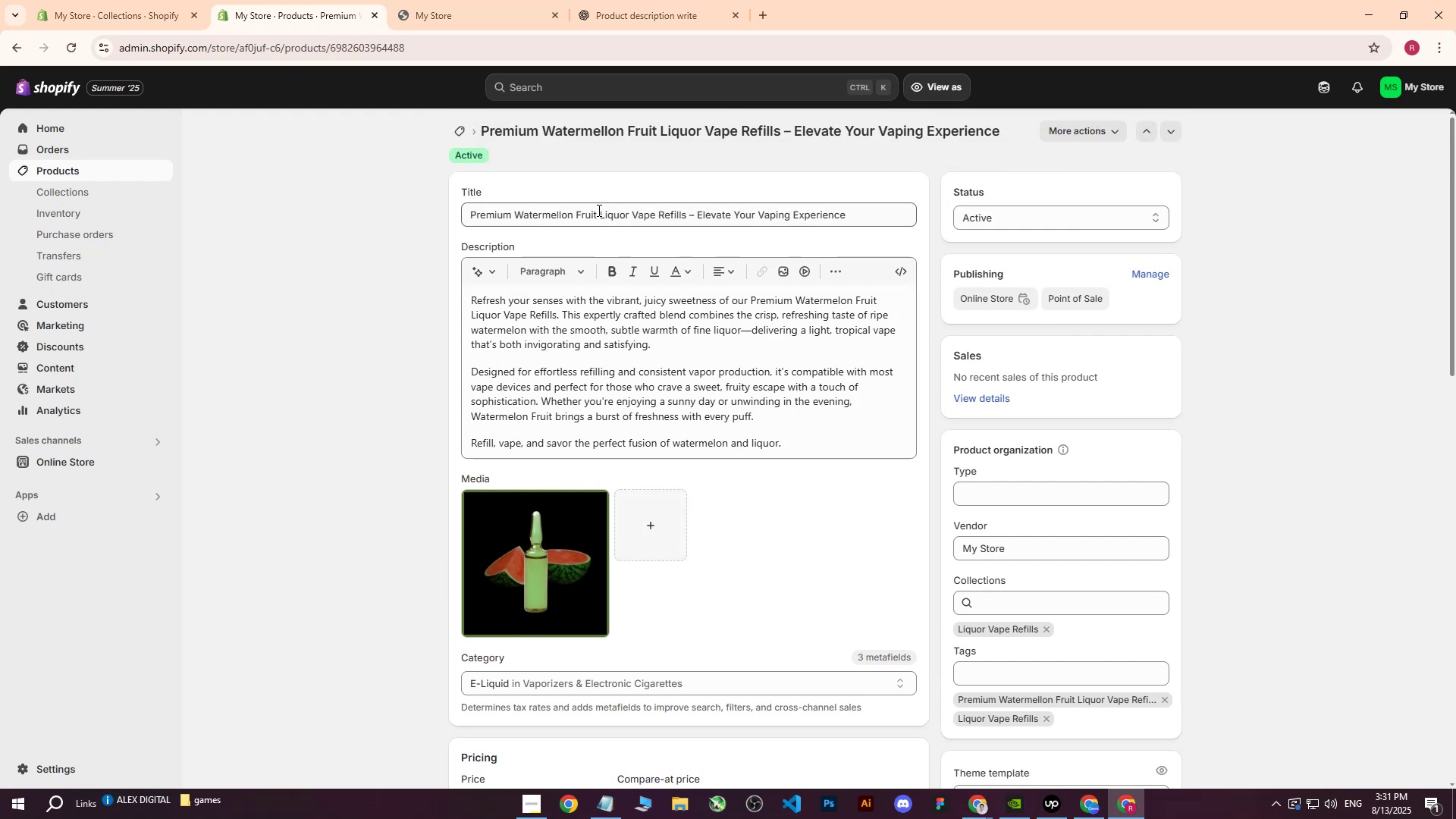 
left_click_drag(start_coordinate=[596, 213], to_coordinate=[575, 215])
 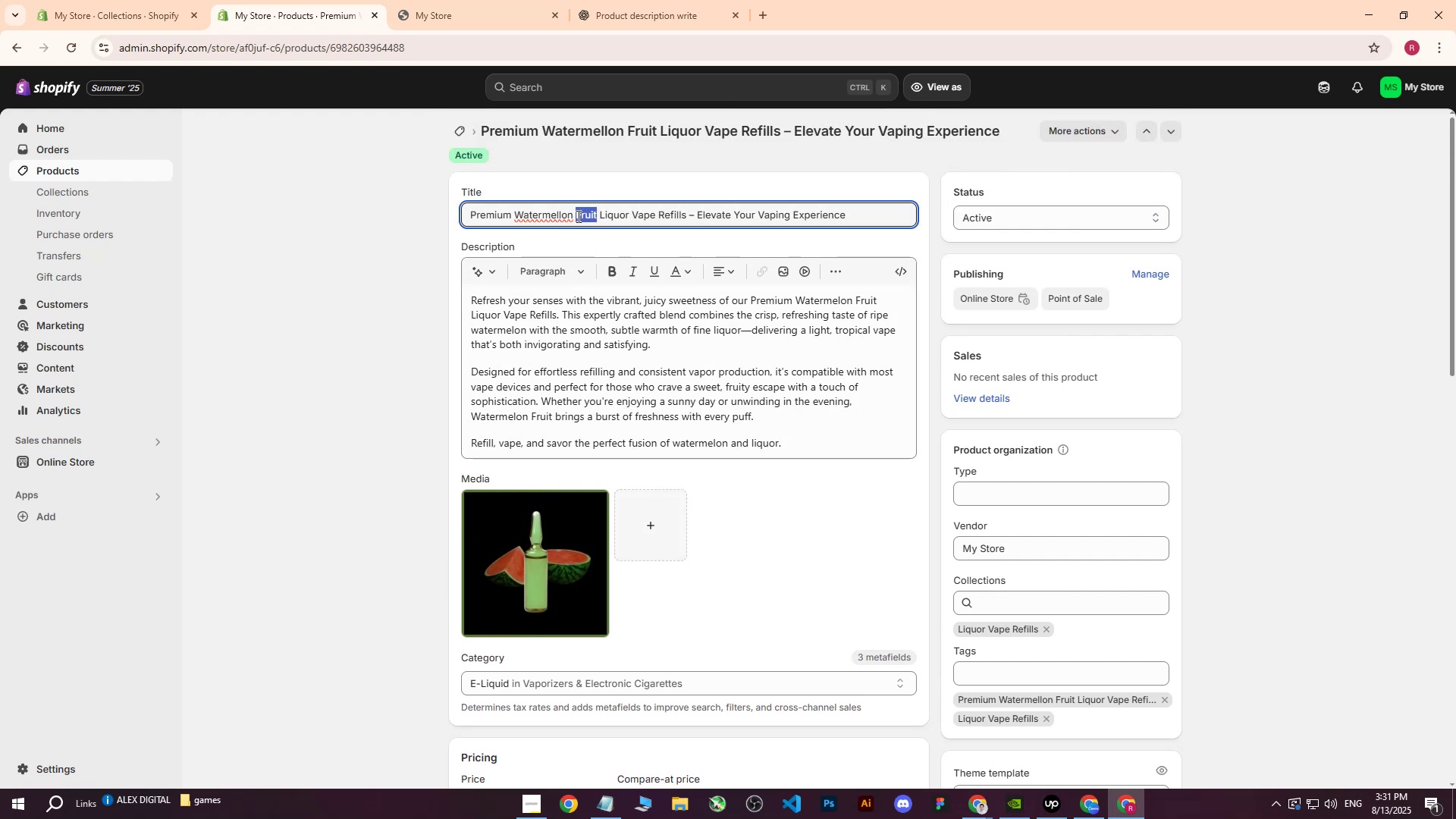 
key(Backspace)
 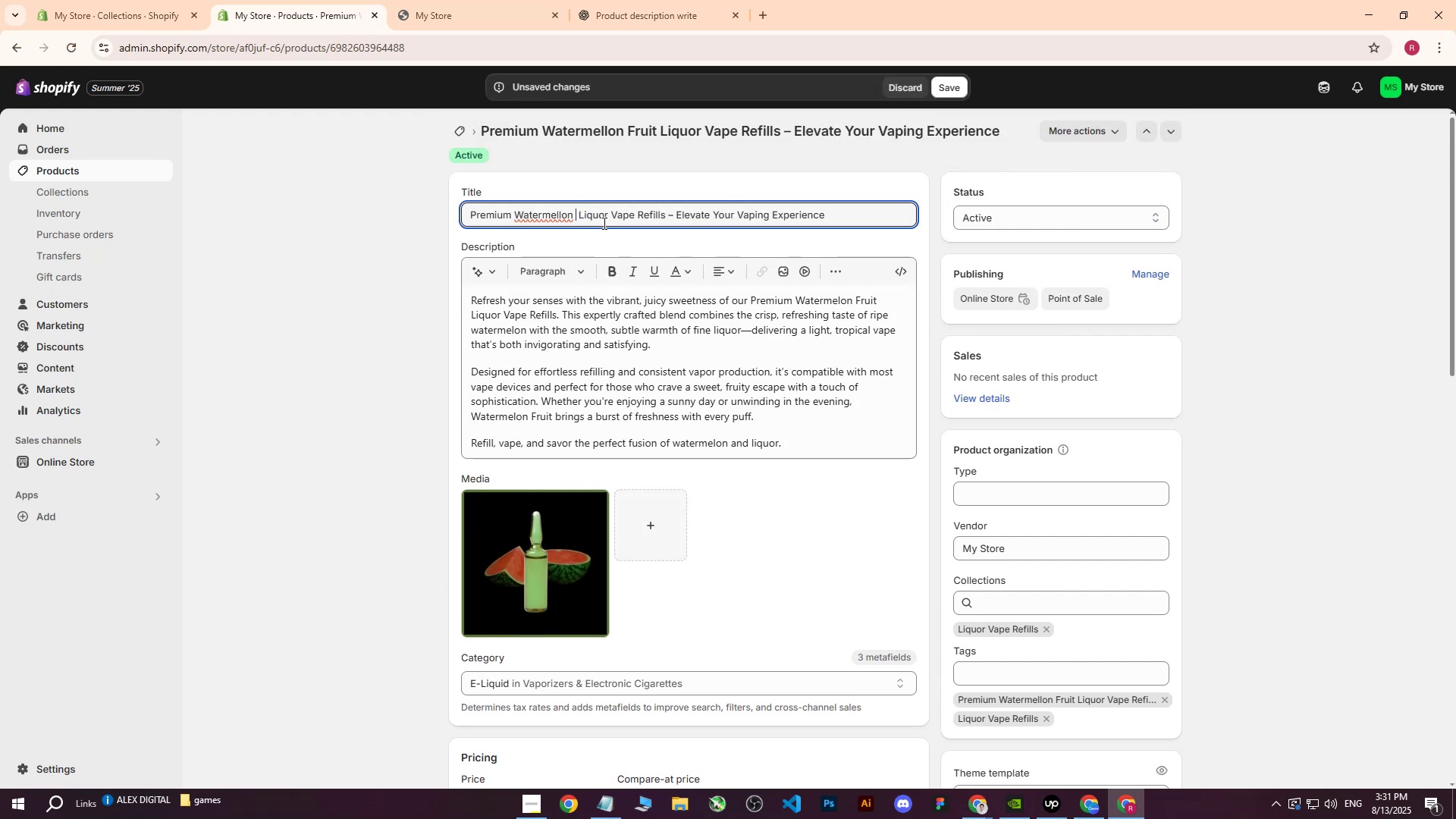 
key(Backspace)
 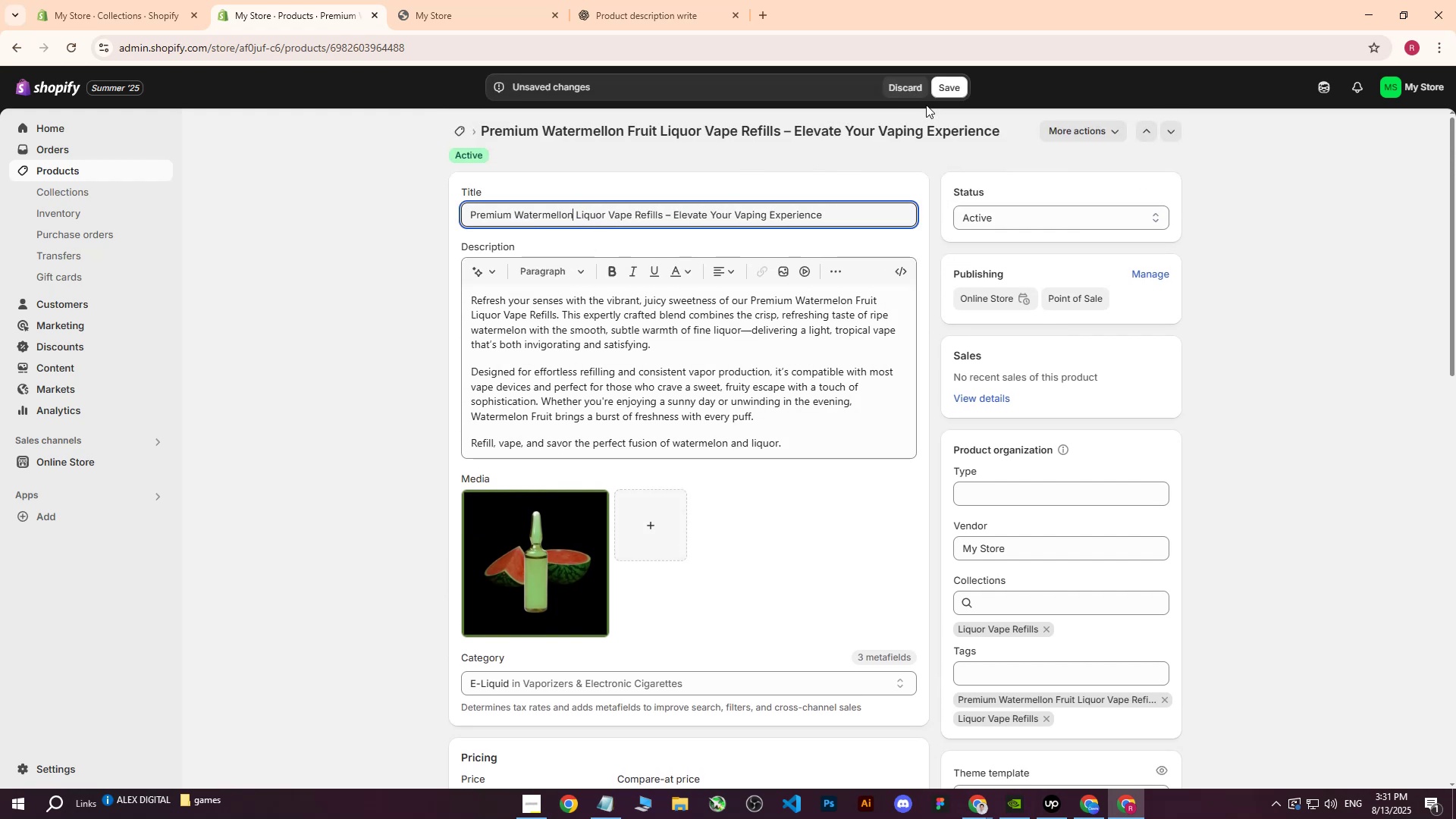 
left_click([946, 92])
 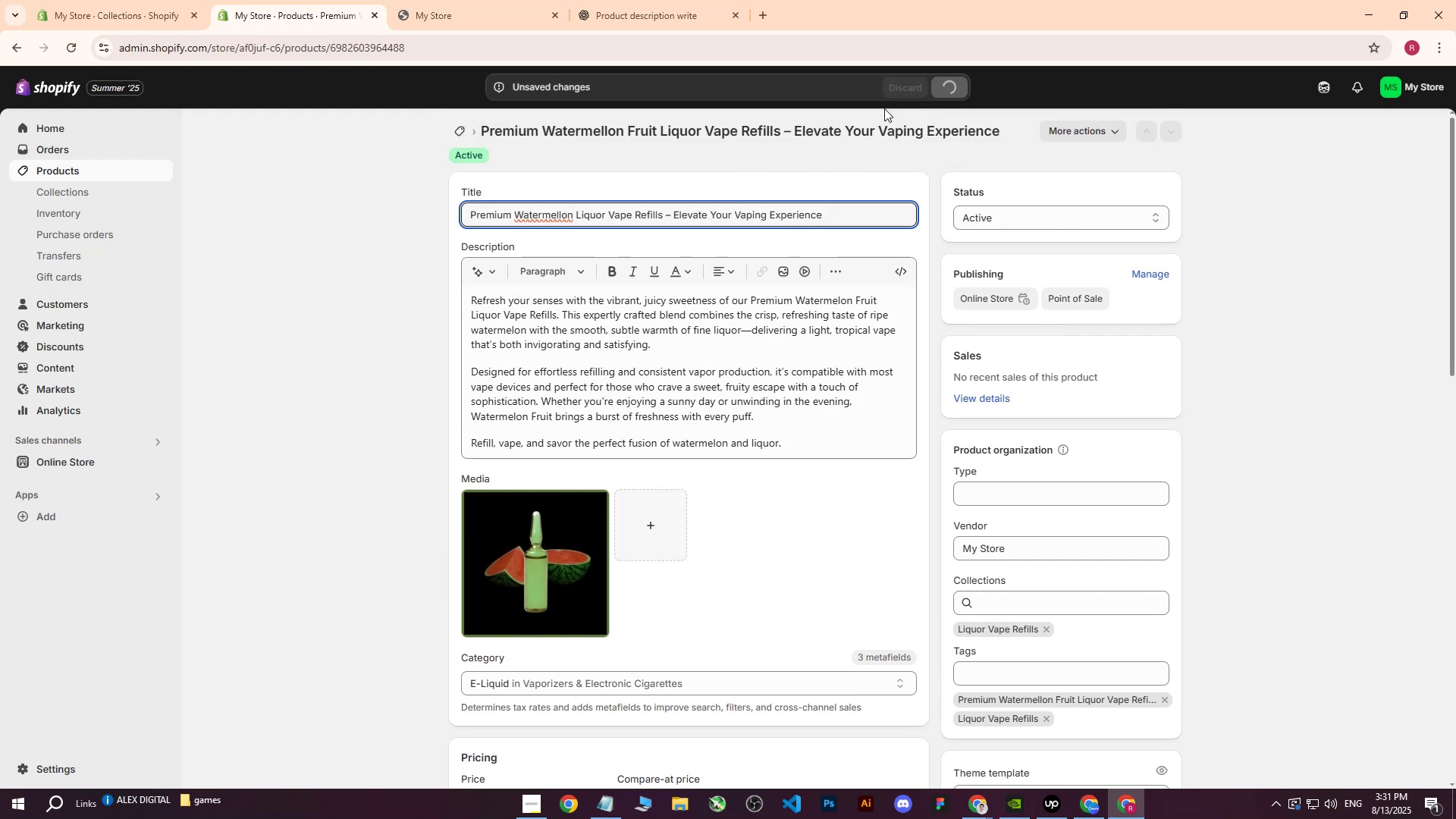 
mouse_move([875, 156])
 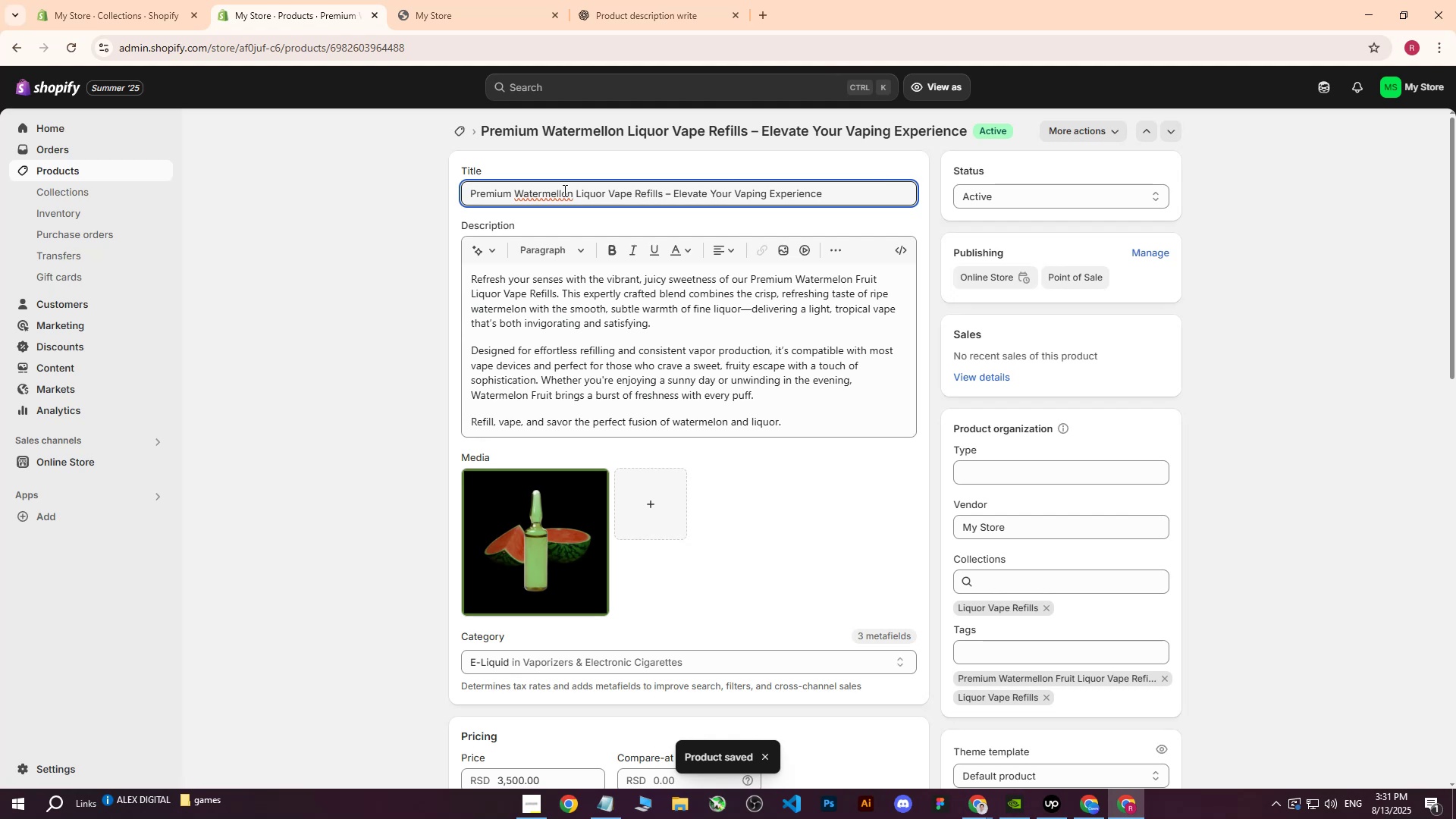 
left_click([49, 165])
 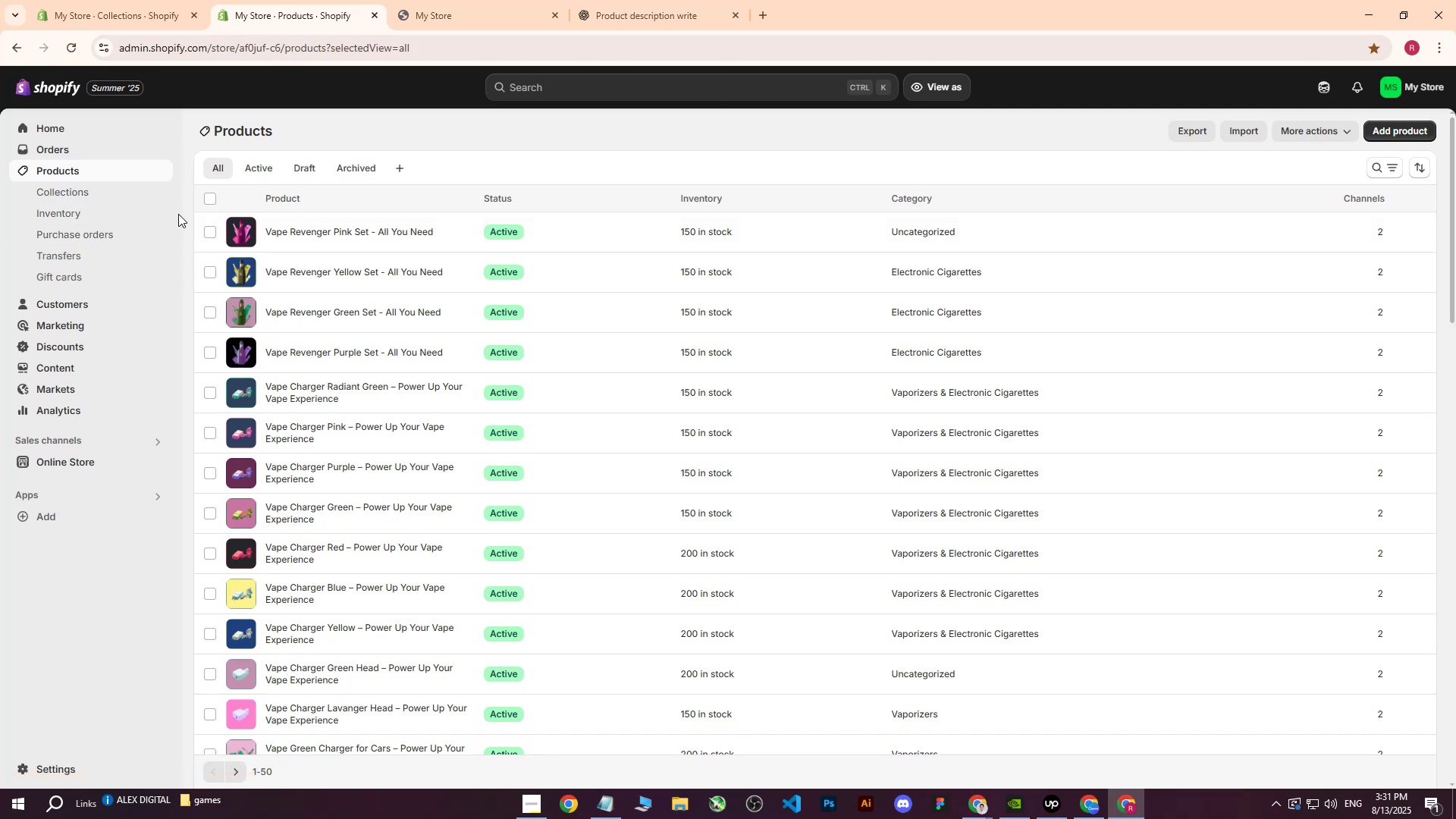 
wait(33.82)
 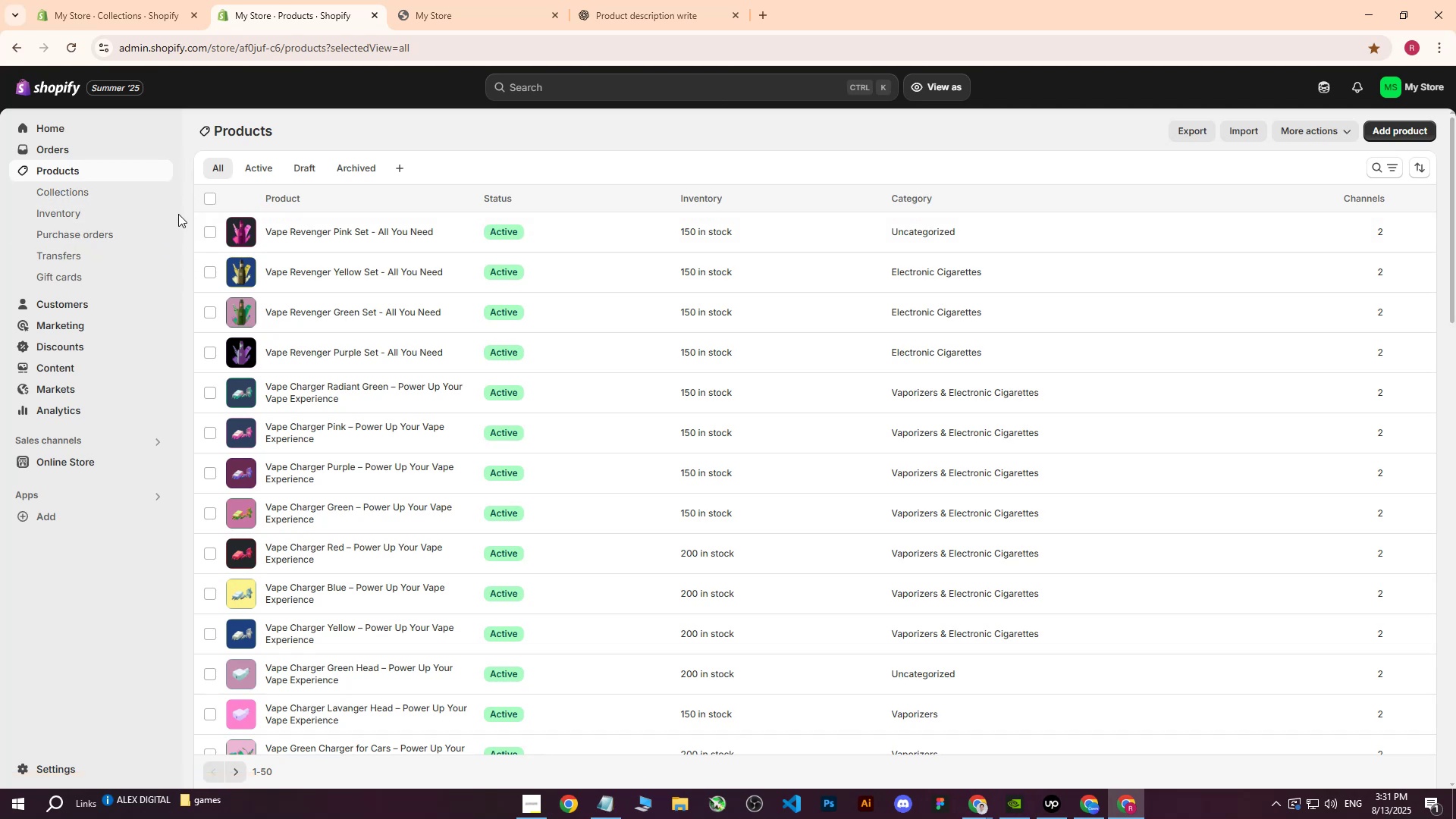 
left_click([52, 165])
 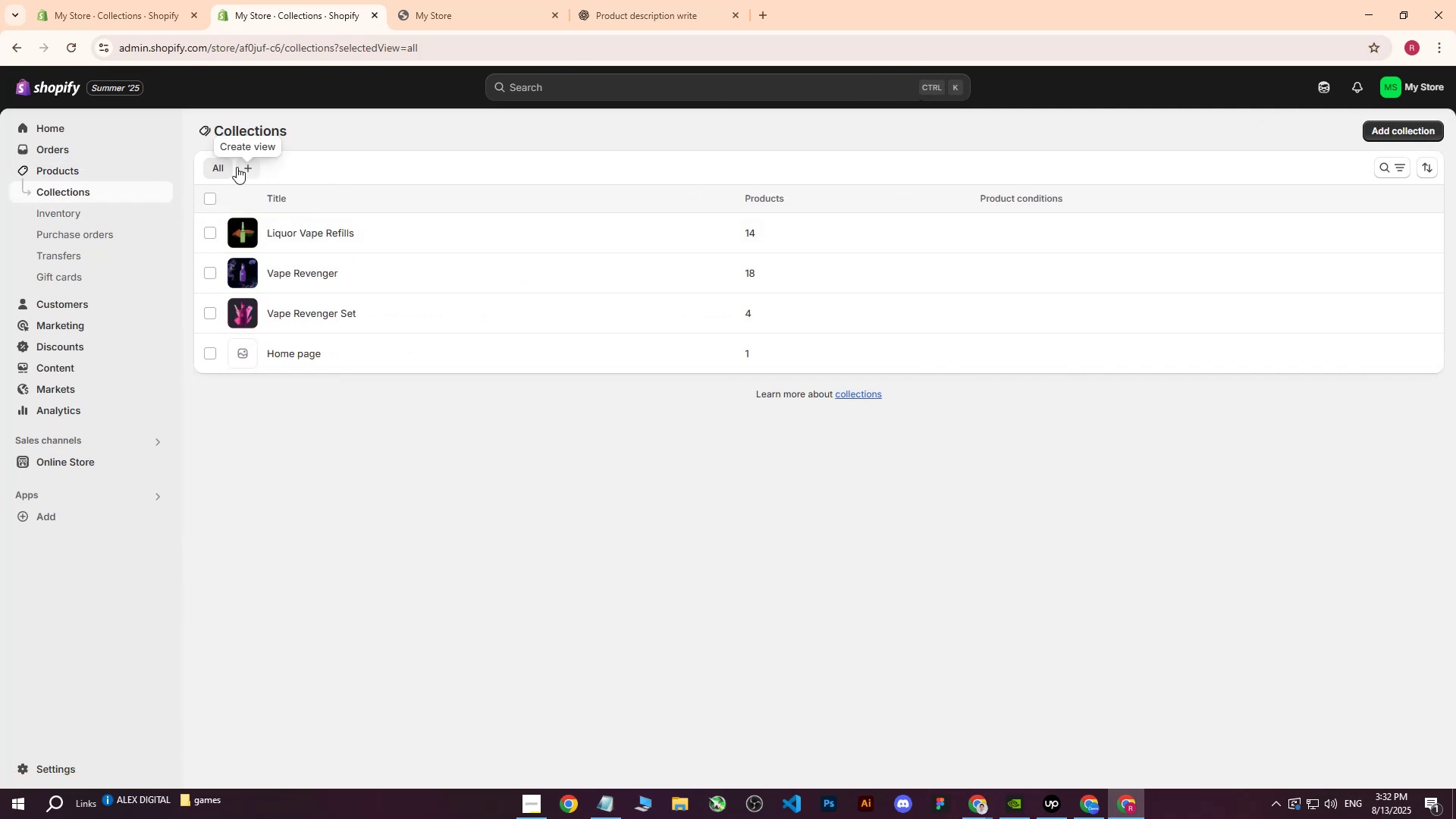 
wait(5.46)
 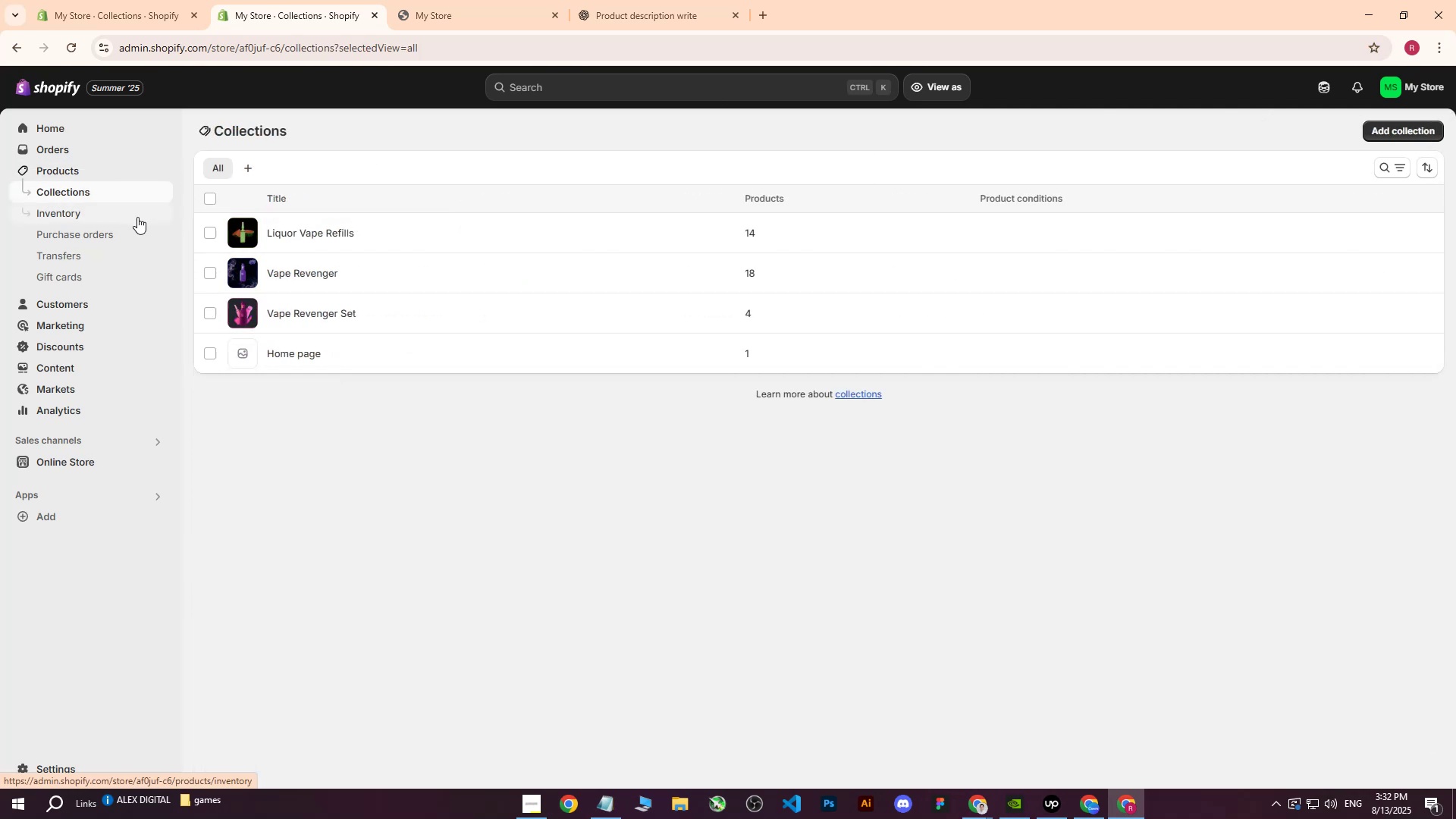 
left_click([1376, 131])
 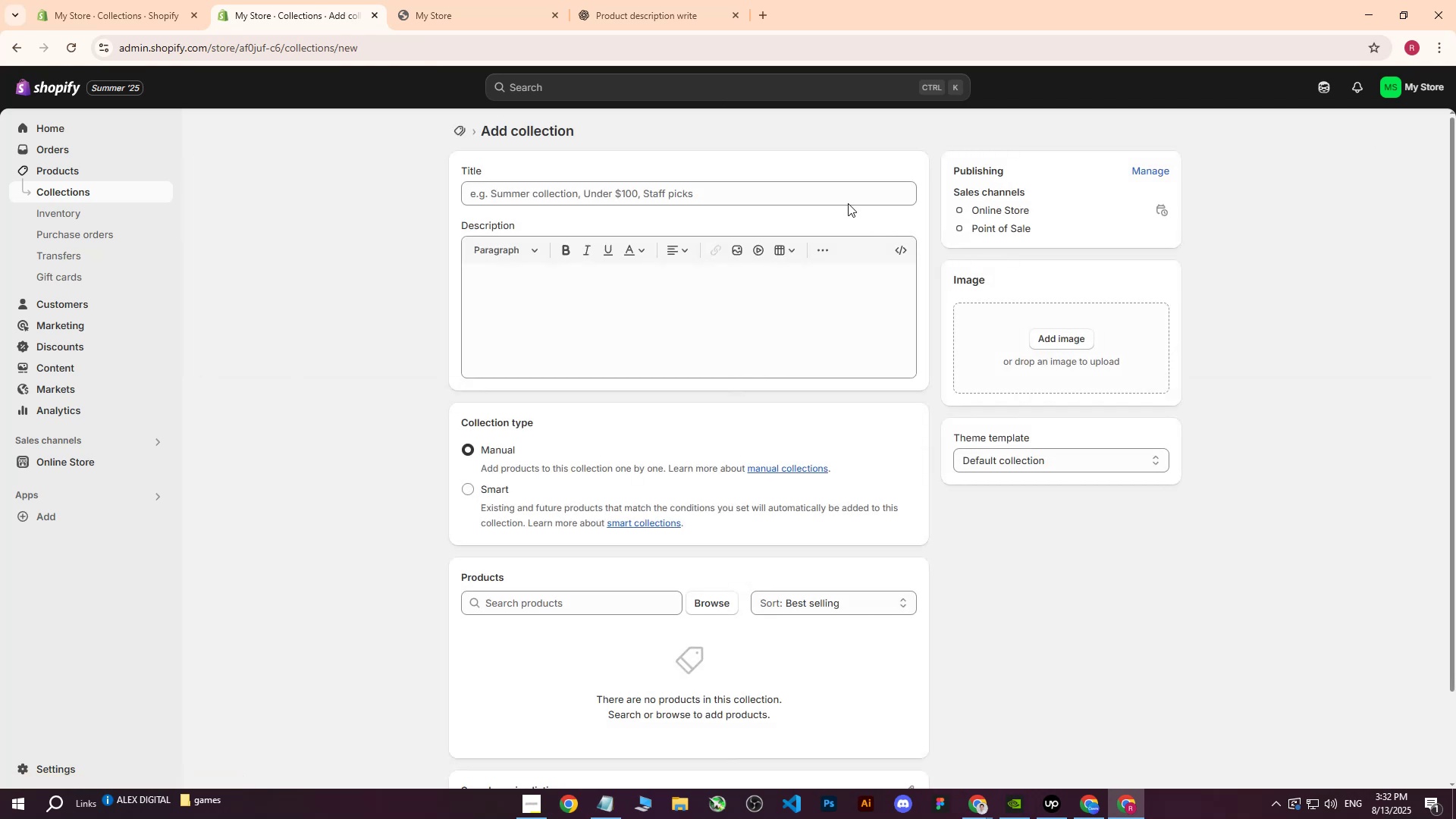 
wait(5.66)
 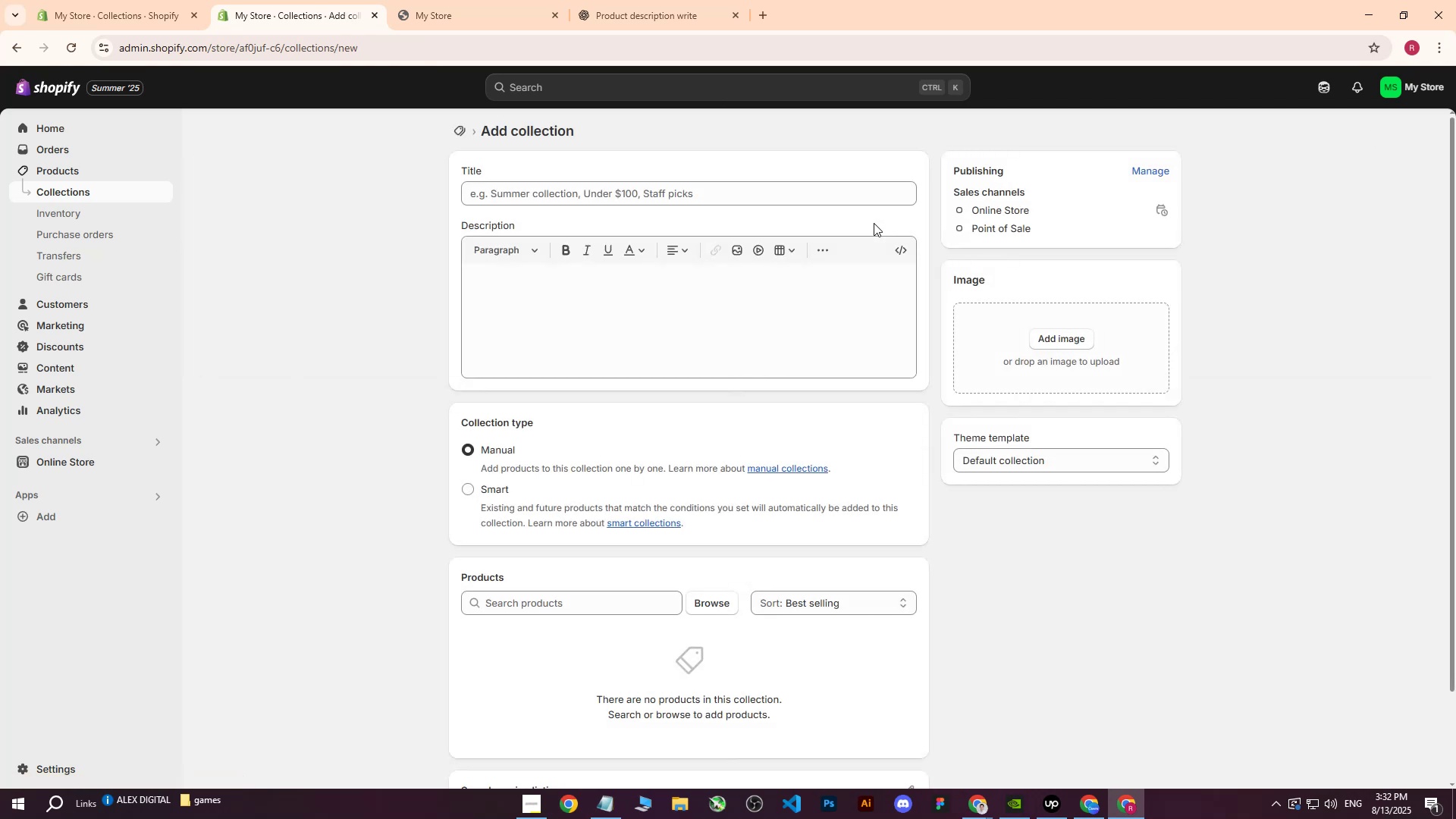 
left_click([136, 0])
 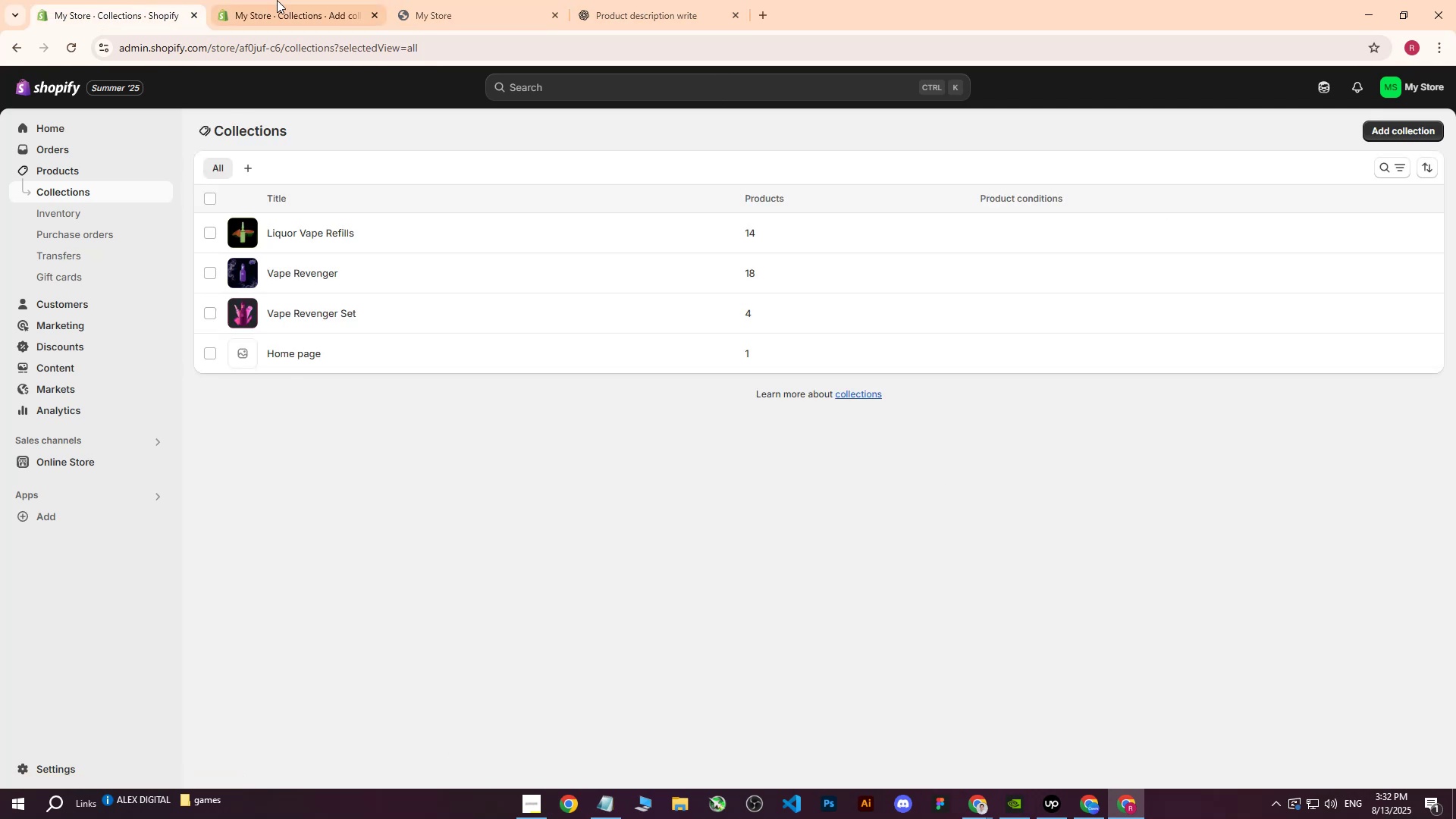 
left_click([309, 0])
 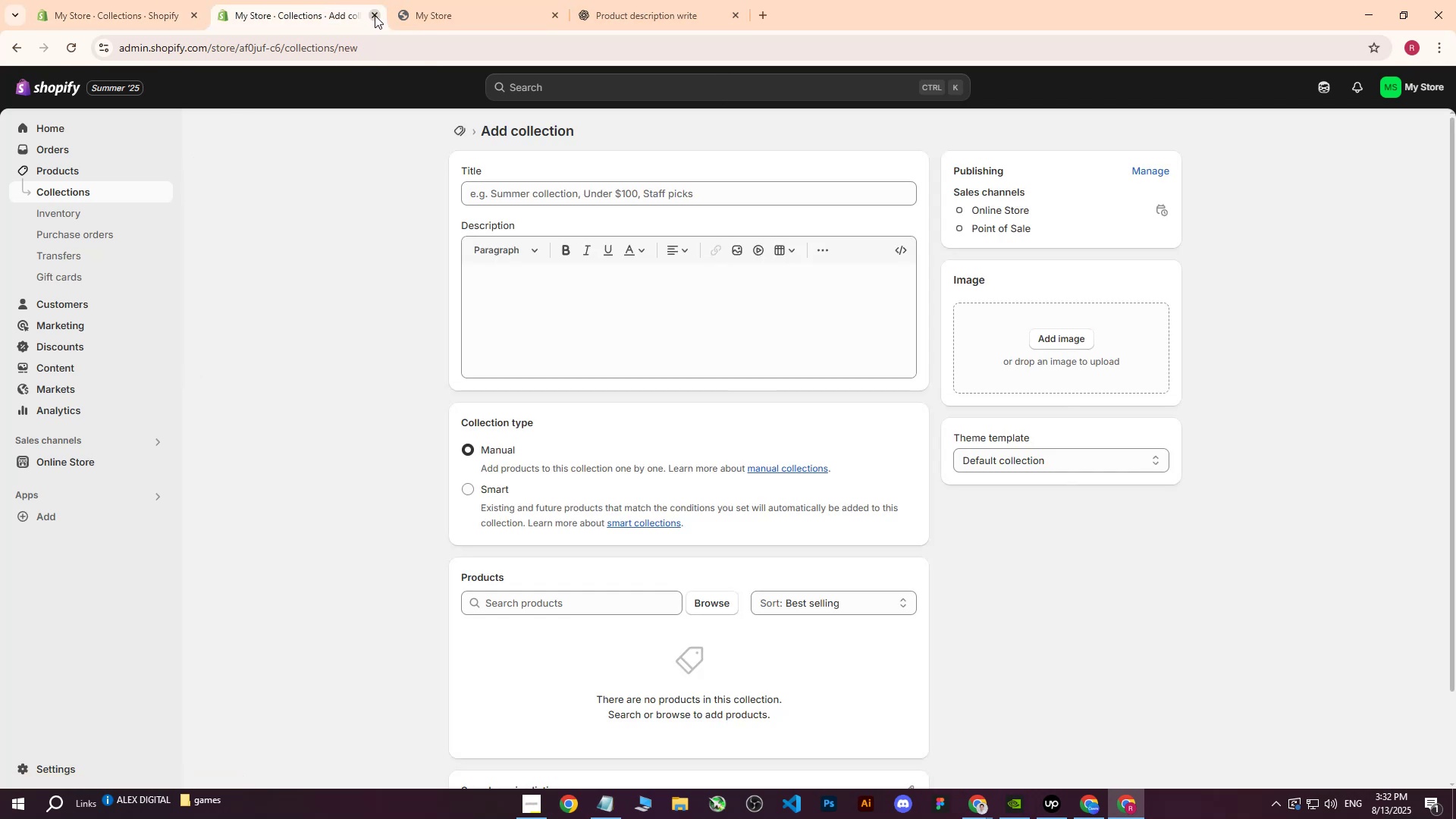 
left_click([375, 15])
 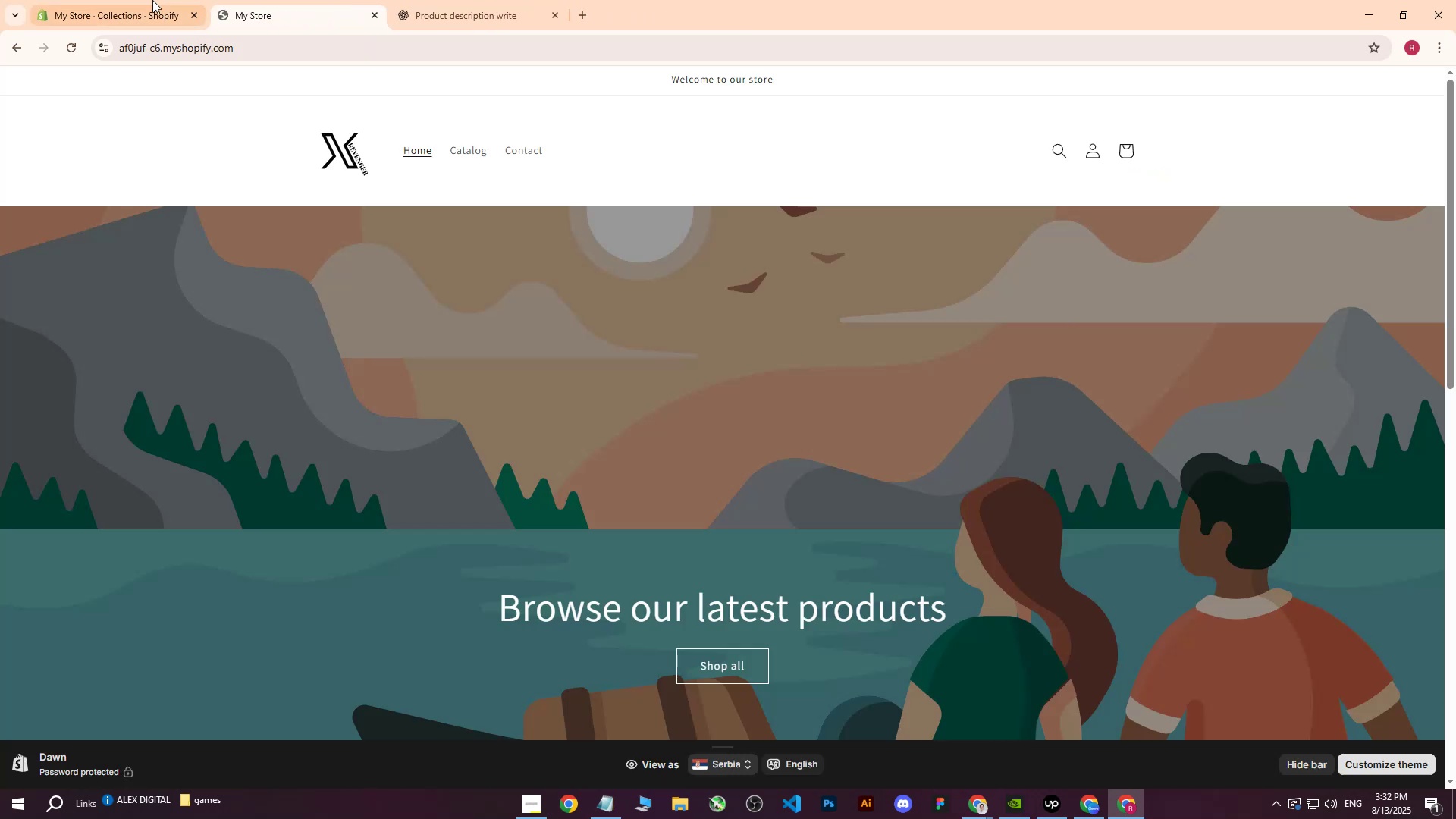 
left_click([140, 0])
 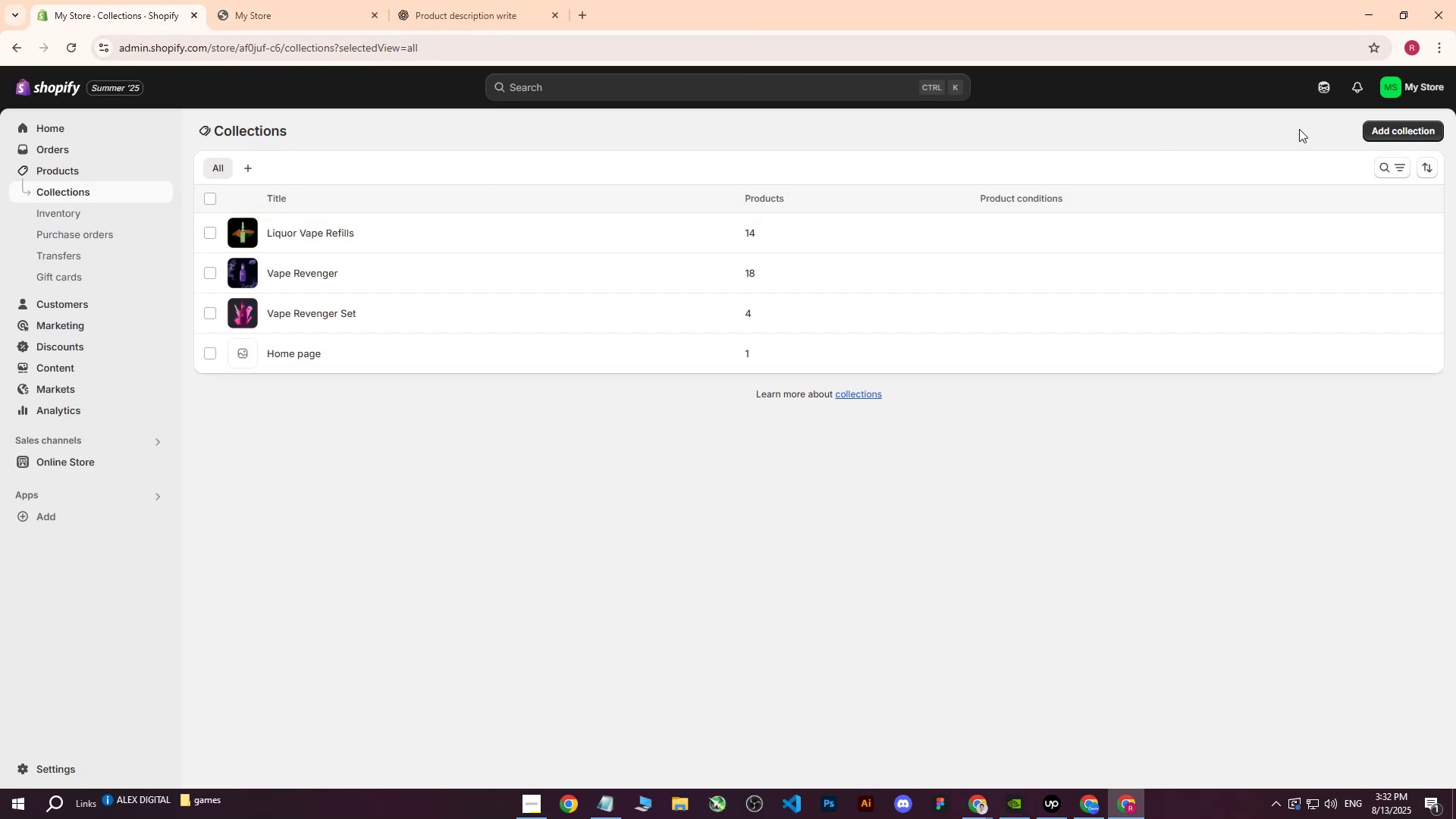 
left_click([1404, 127])
 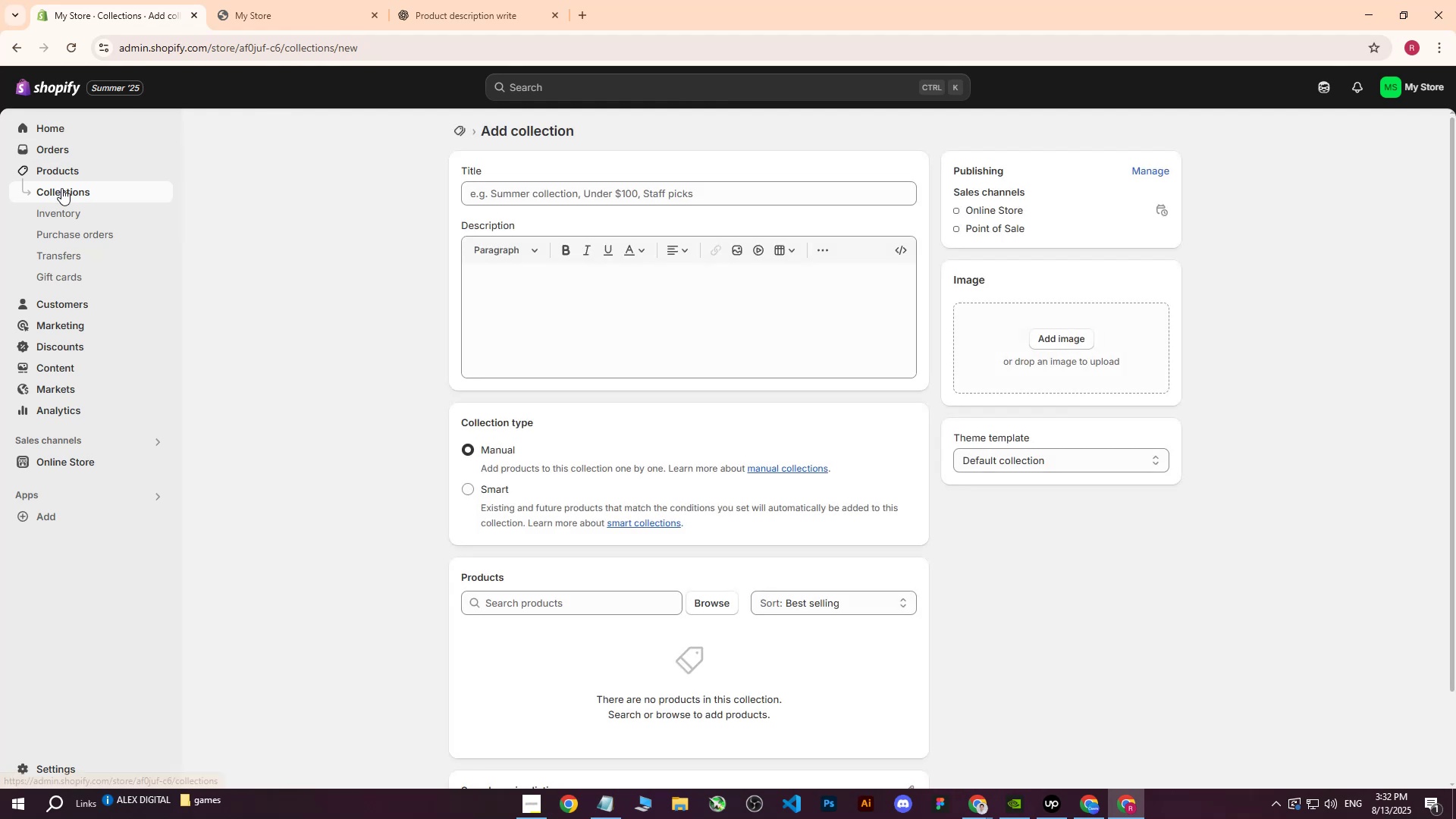 
middle_click([67, 173])
 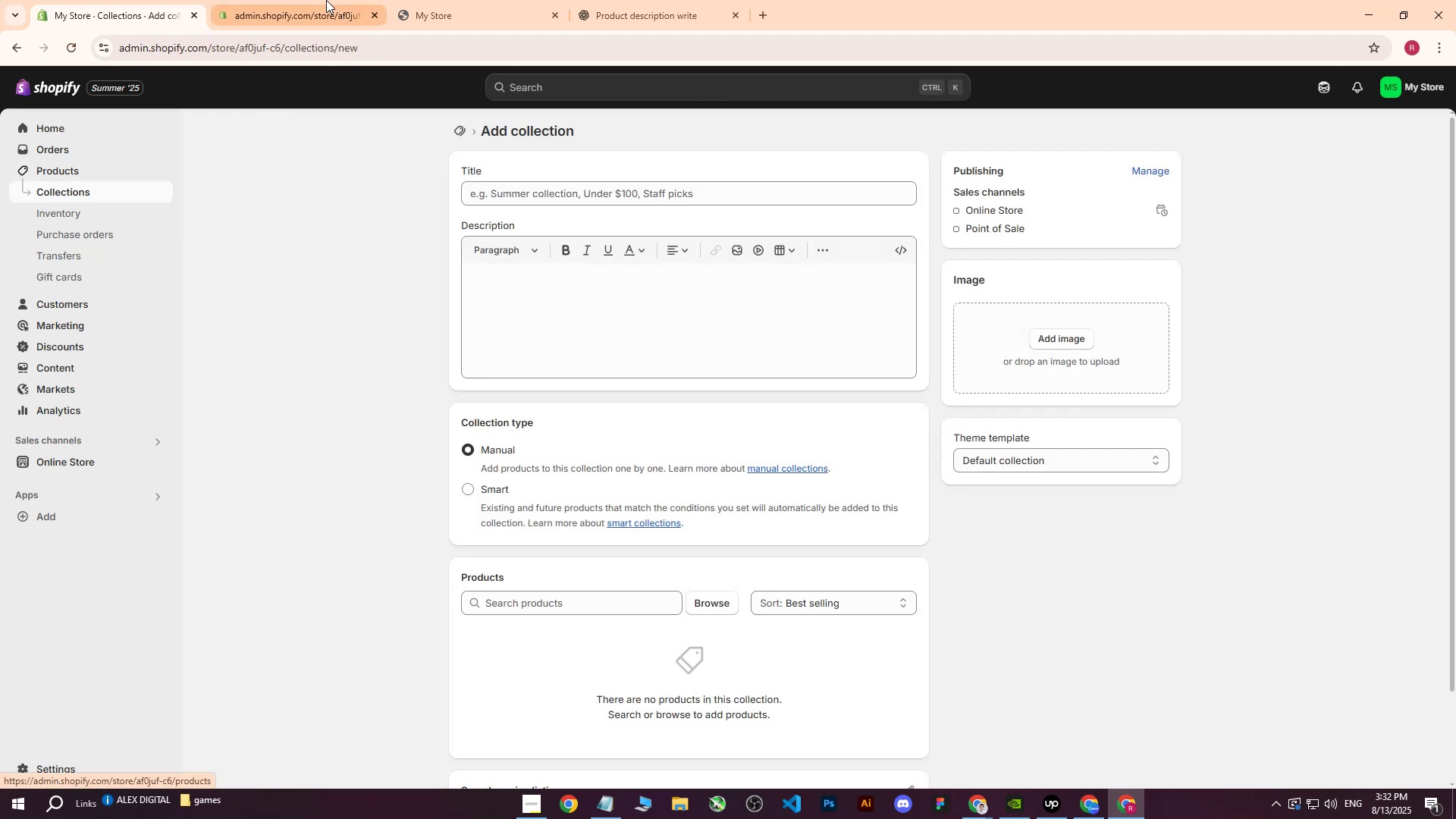 
left_click([326, 0])
 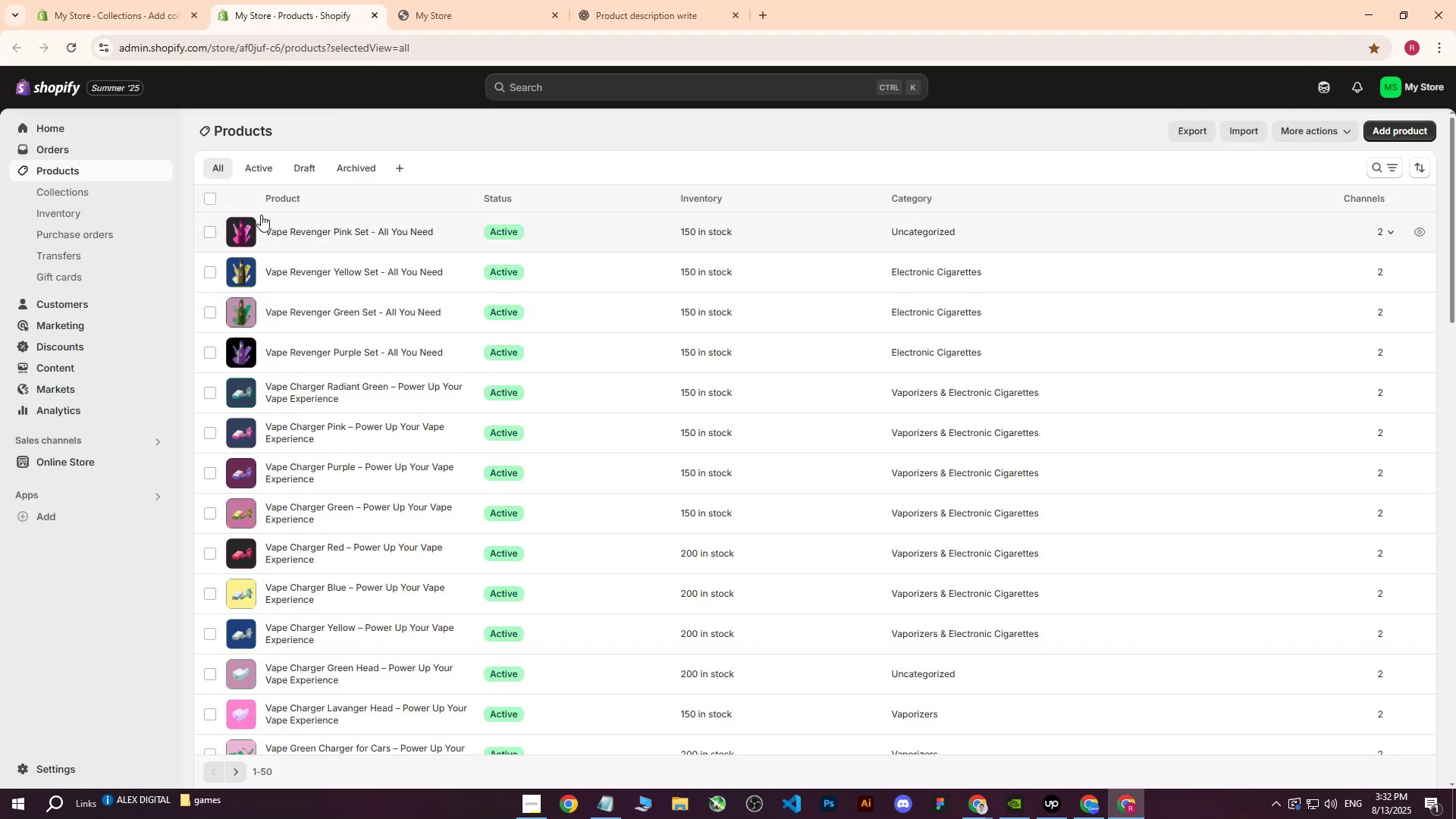 
scroll: coordinate [356, 365], scroll_direction: down, amount: 10.0
 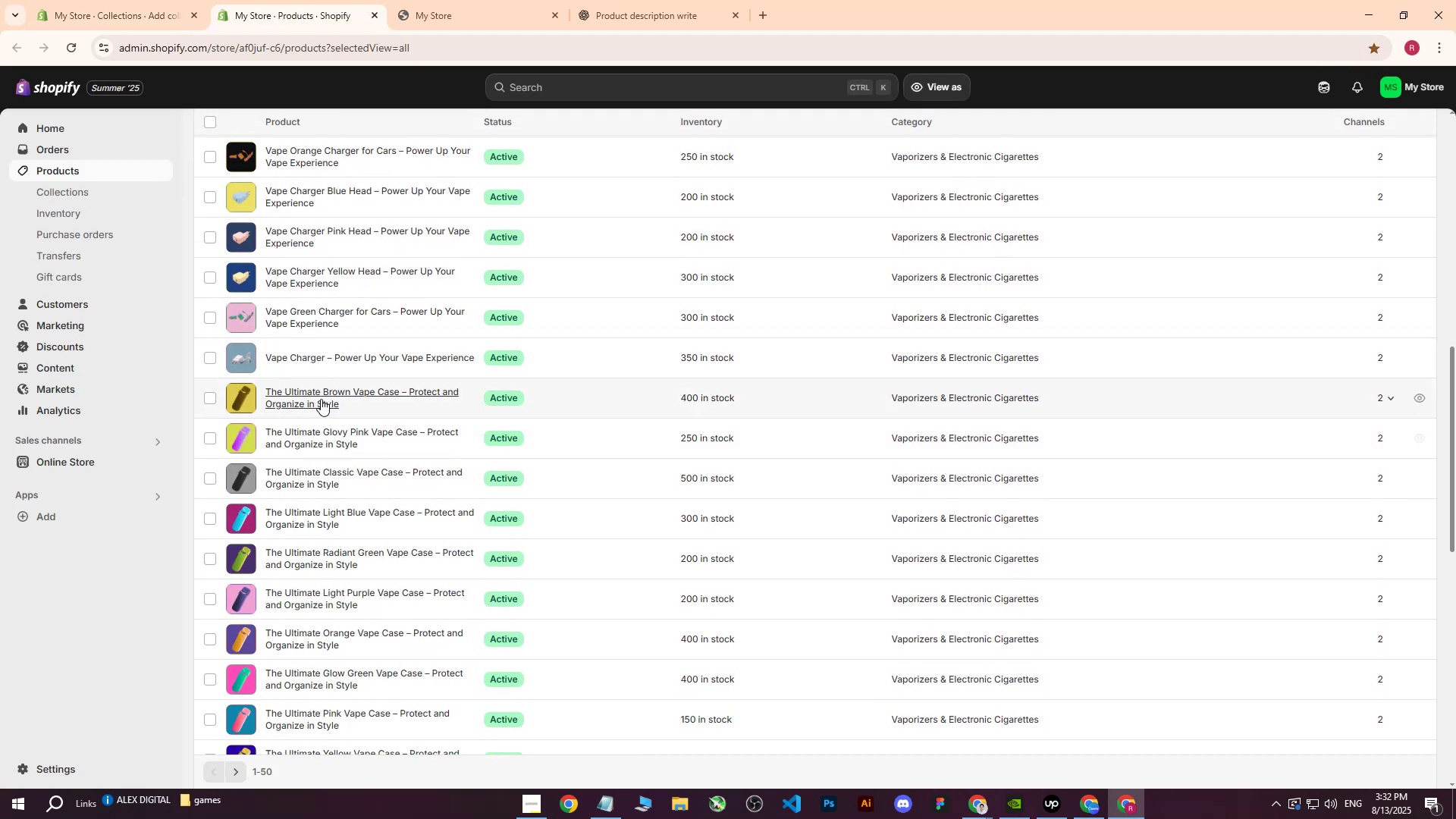 
left_click([323, 394])
 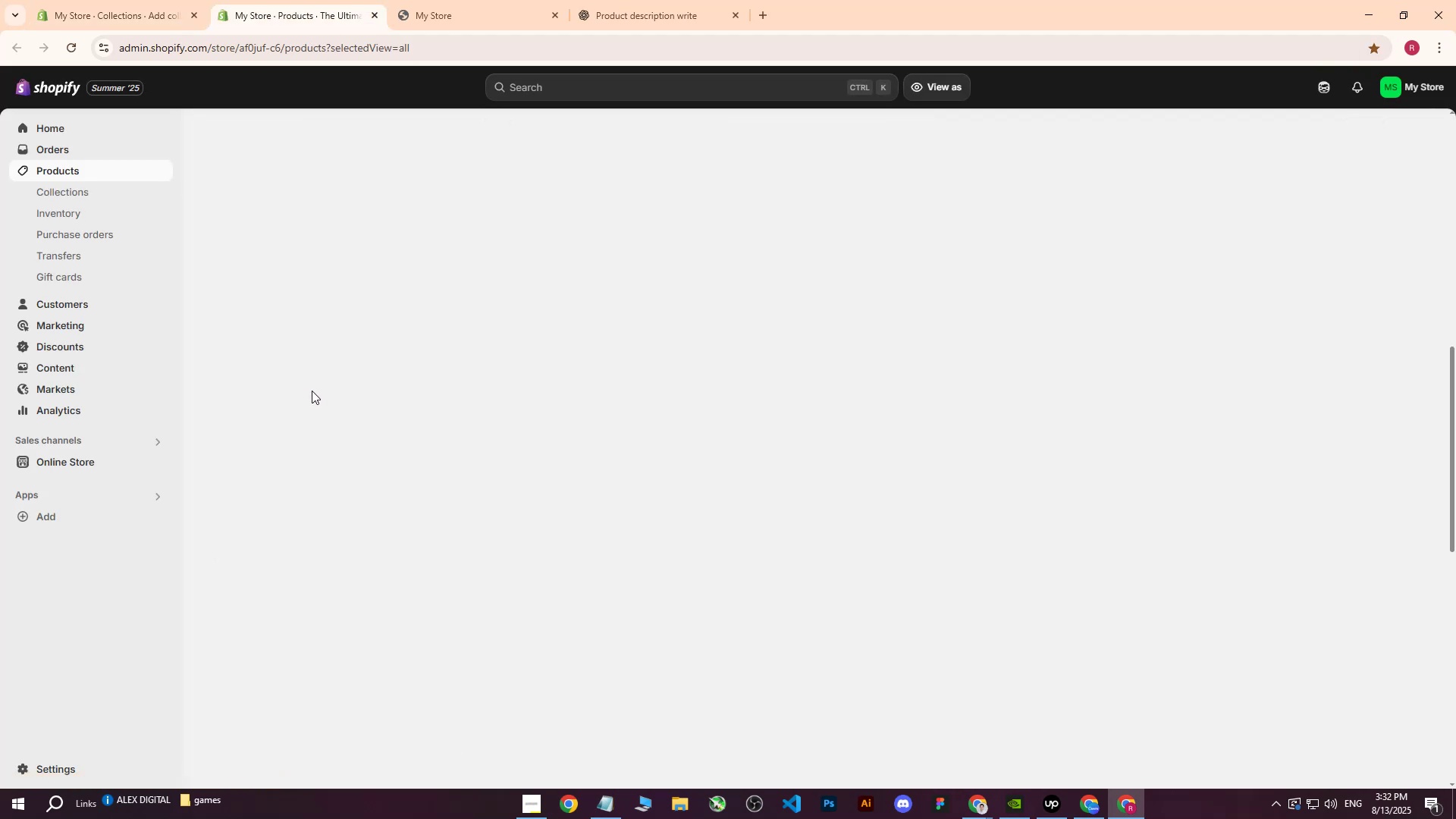 
mouse_move([544, 259])
 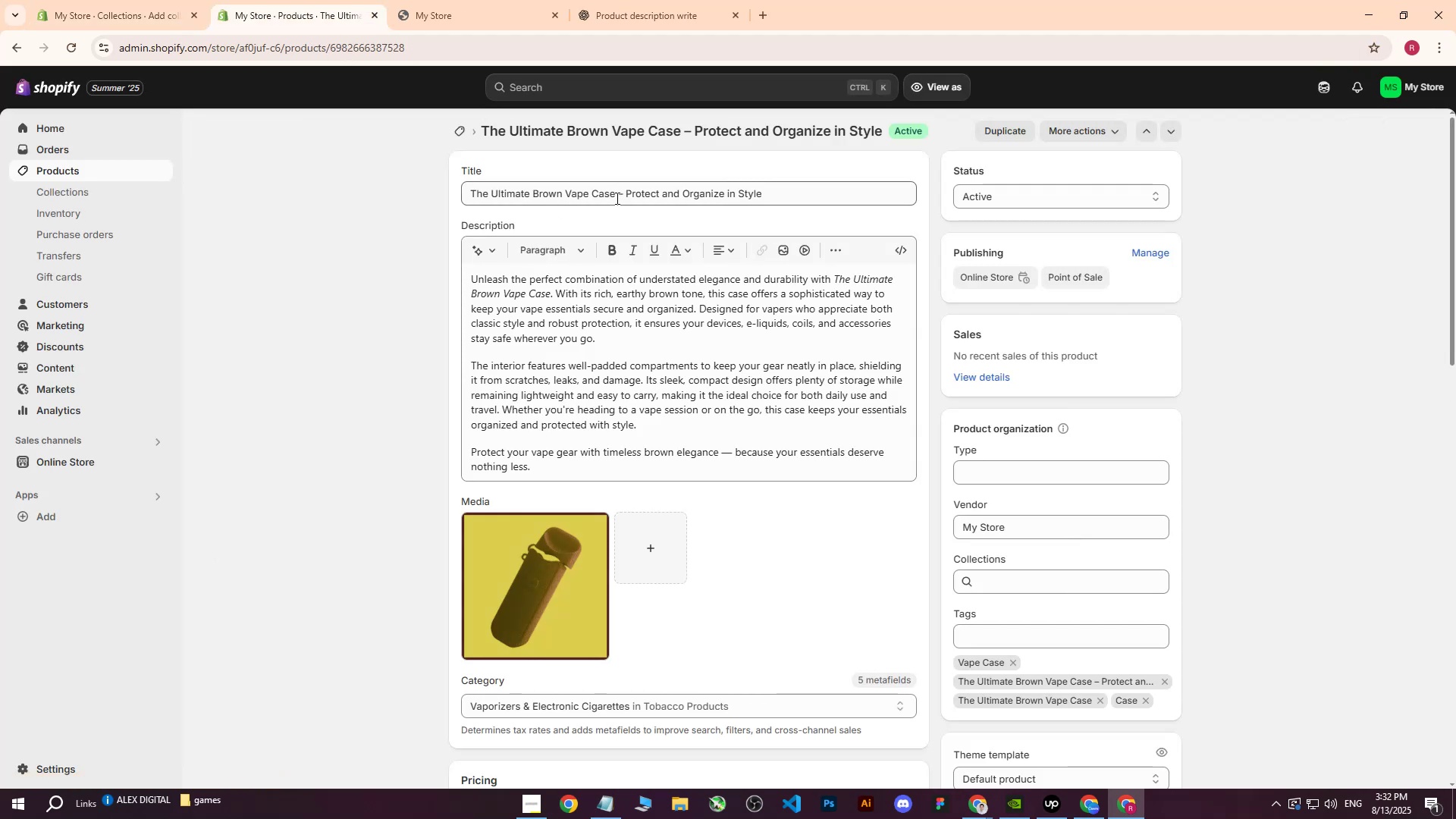 
left_click_drag(start_coordinate=[613, 198], to_coordinate=[592, 195])
 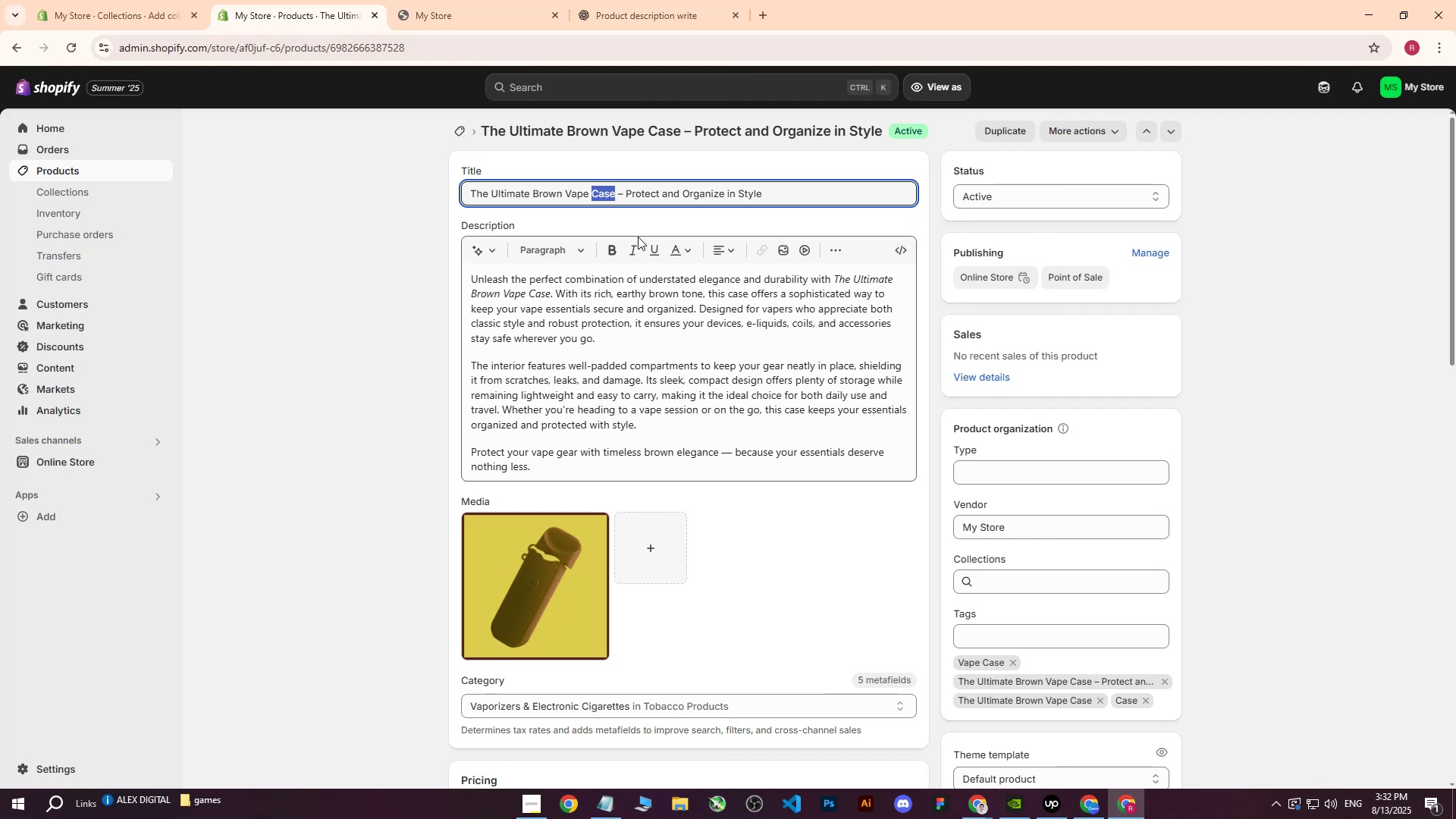 
key(Control+C)
 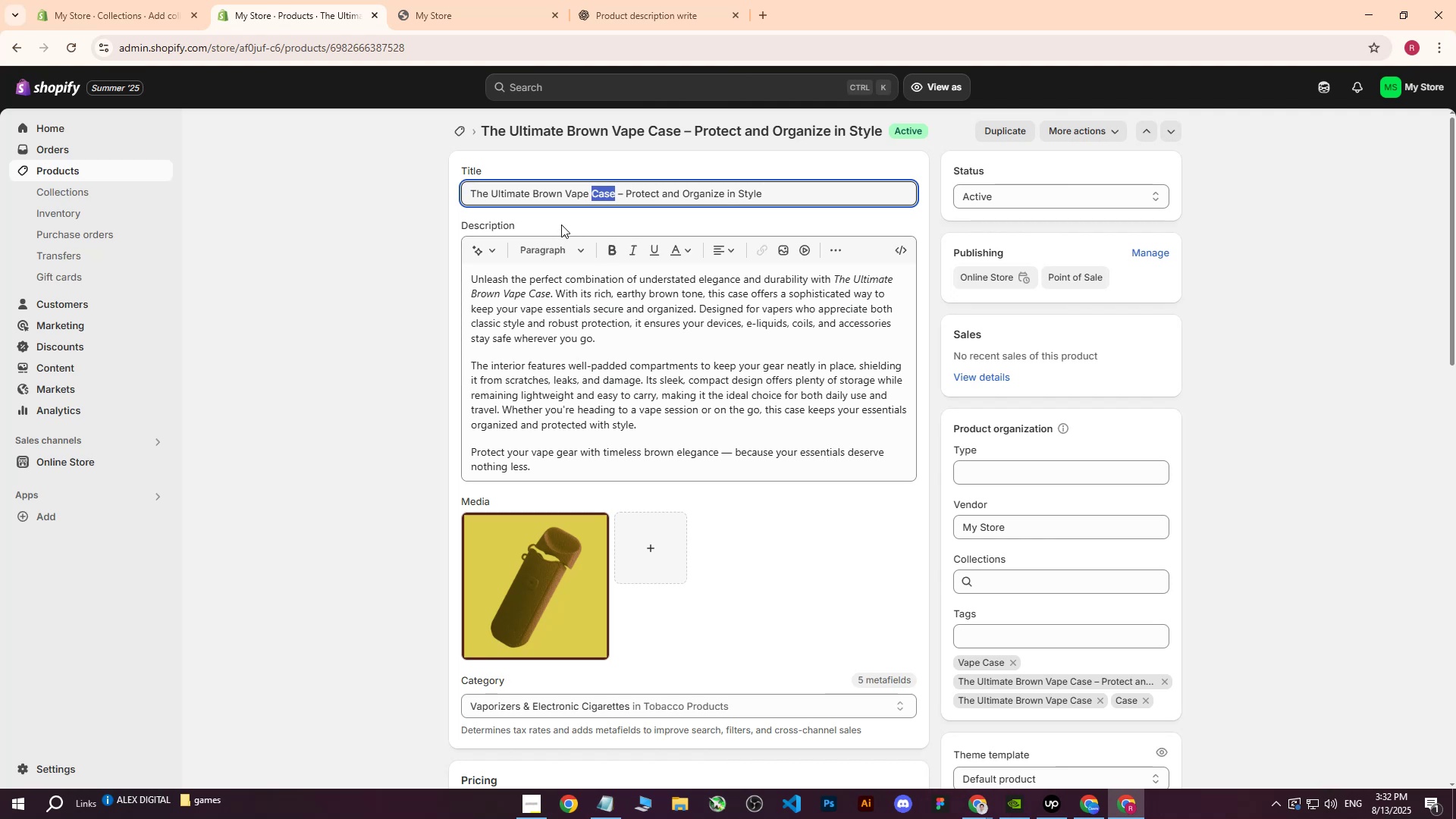 
left_click([610, 194])
 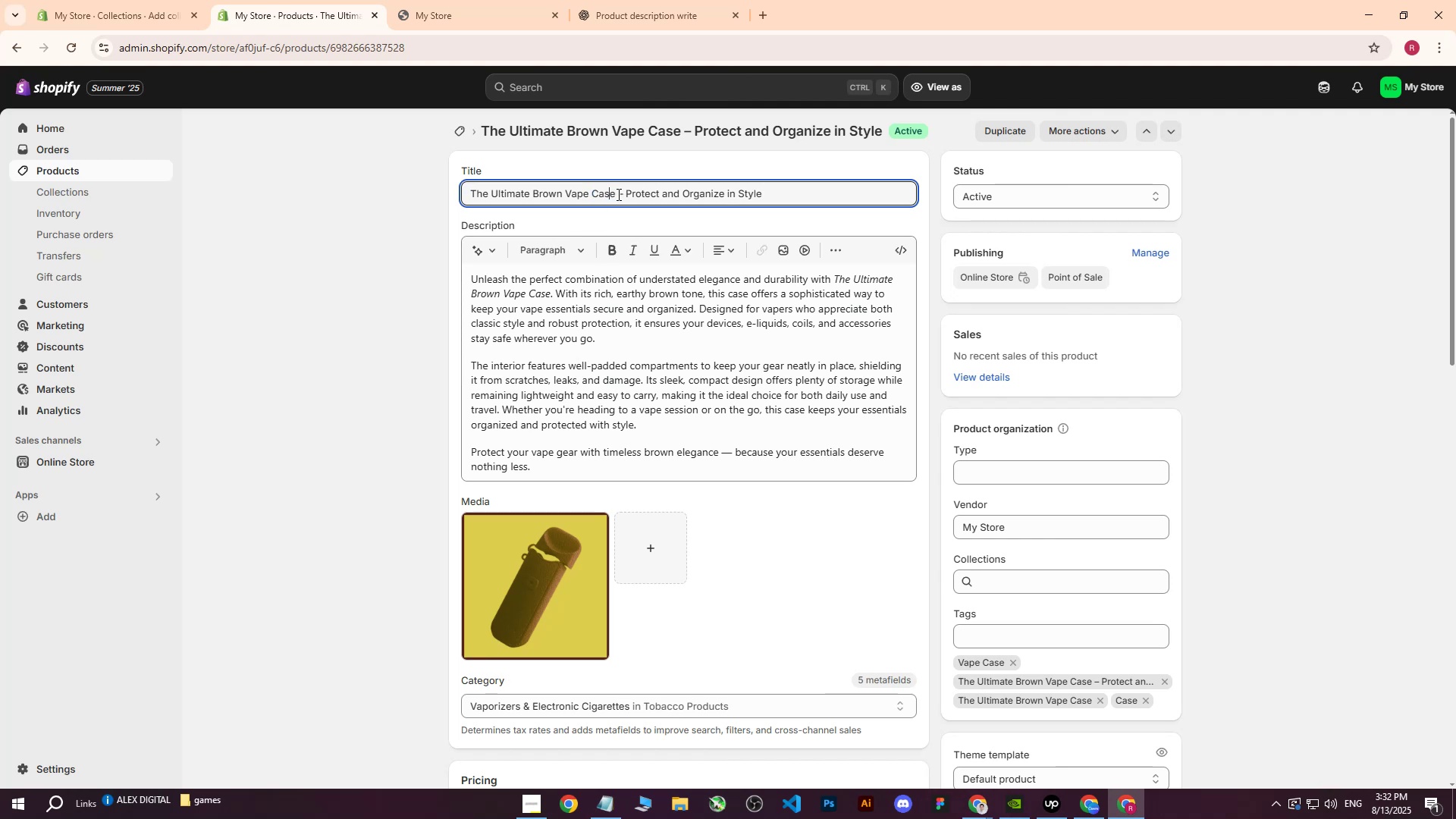 
left_click_drag(start_coordinate=[617, 195], to_coordinate=[594, 196])
 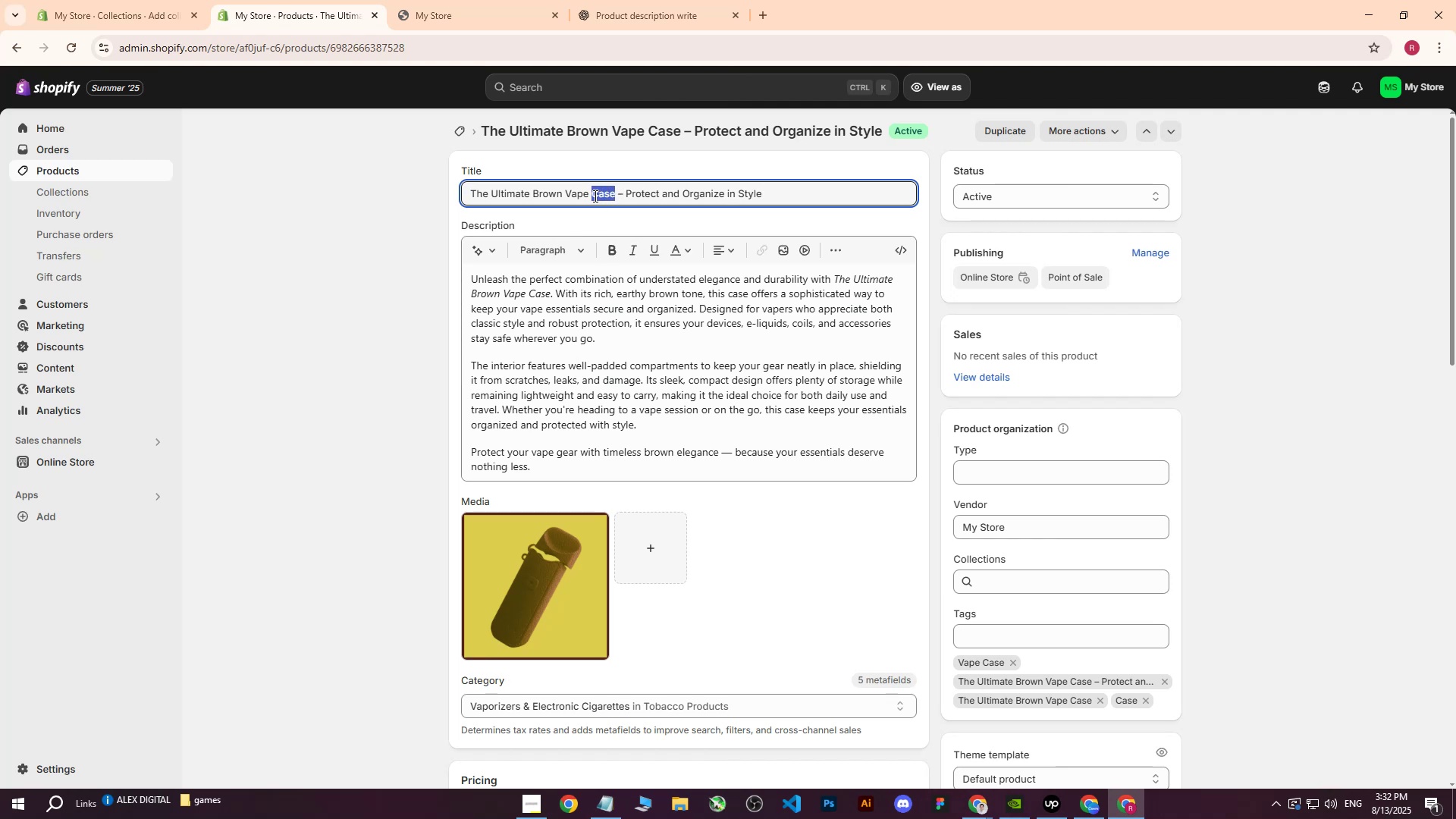 
key(Control+ControlLeft)
 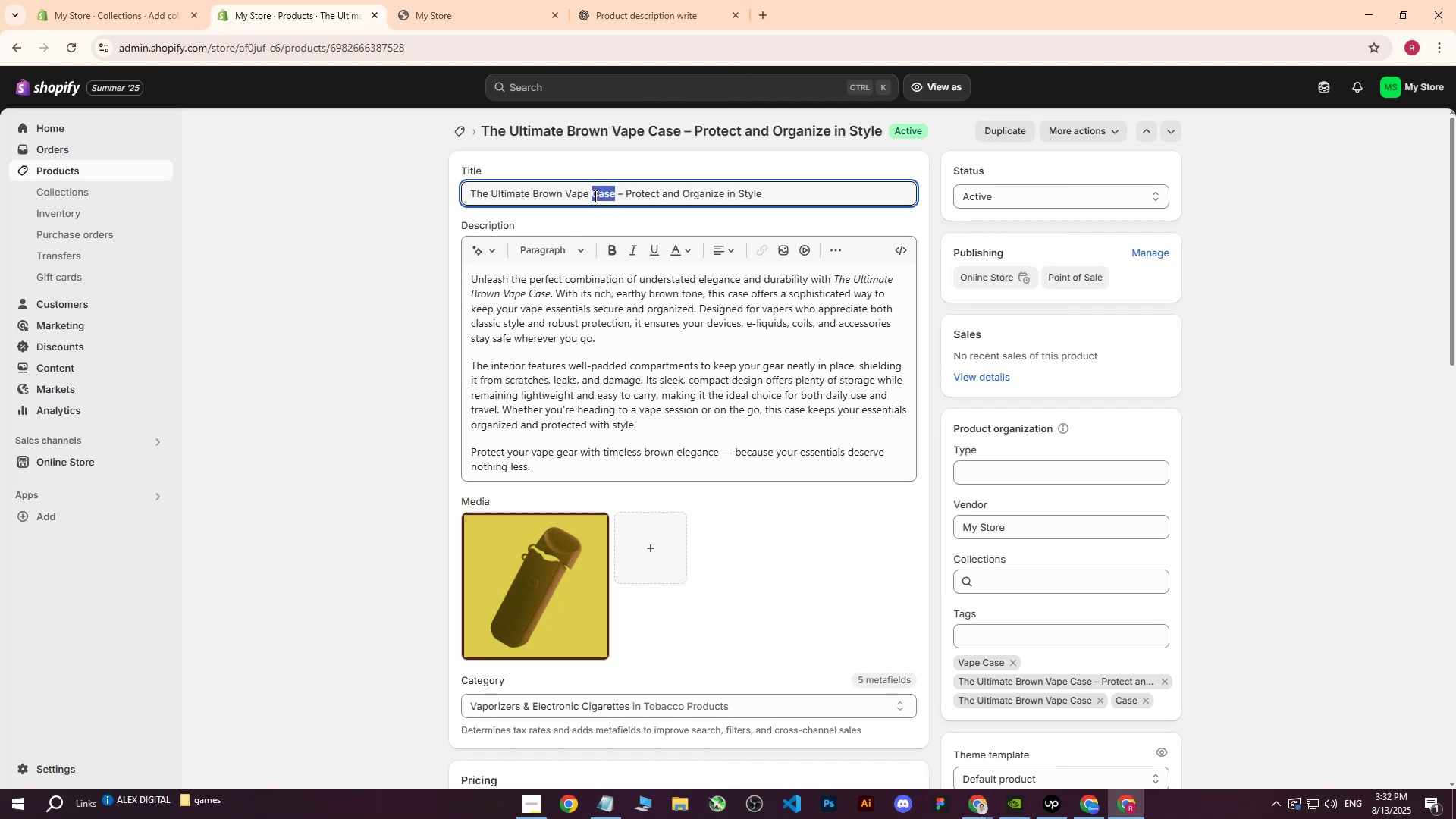 
key(Control+C)
 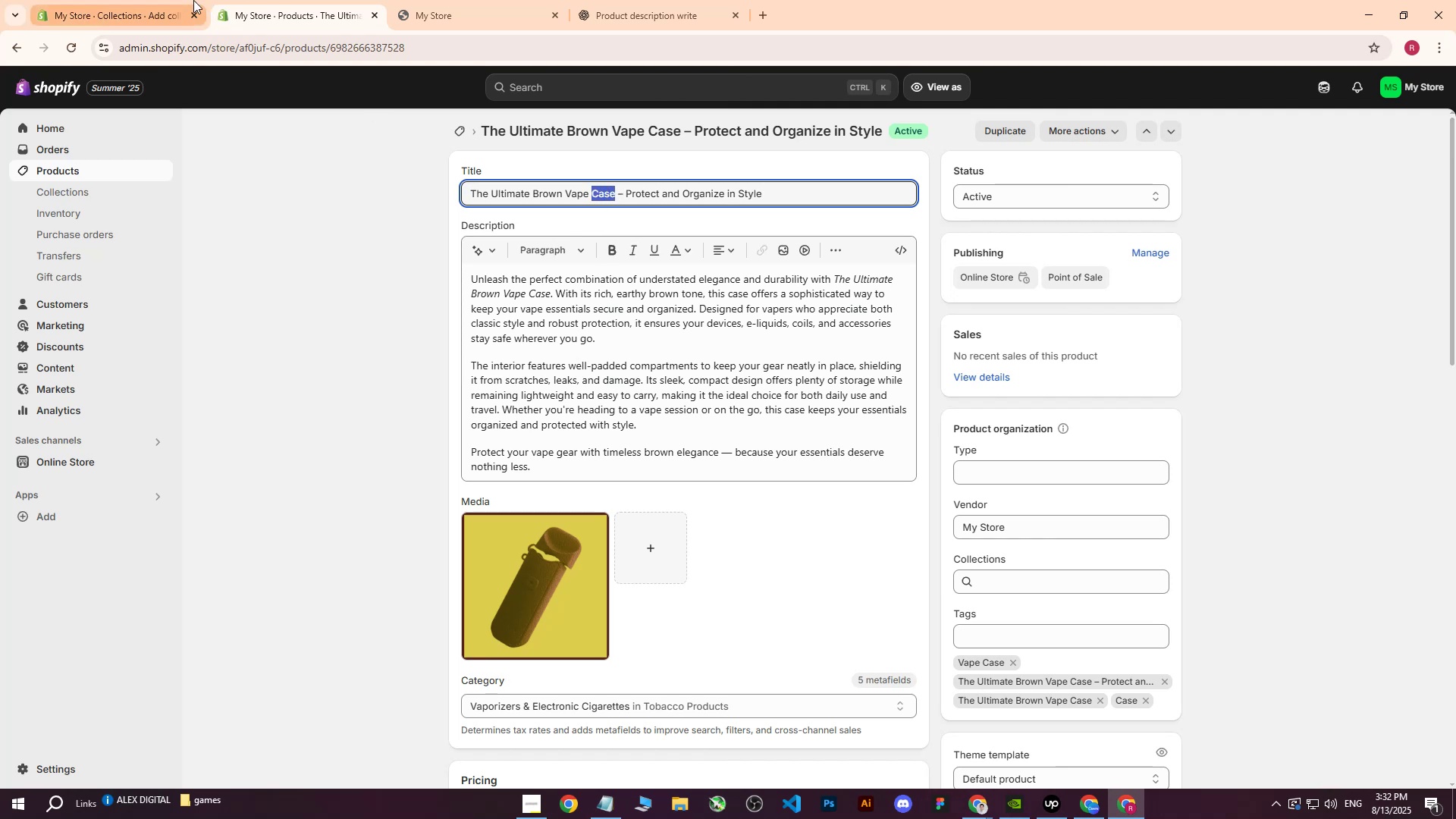 
left_click([125, 0])
 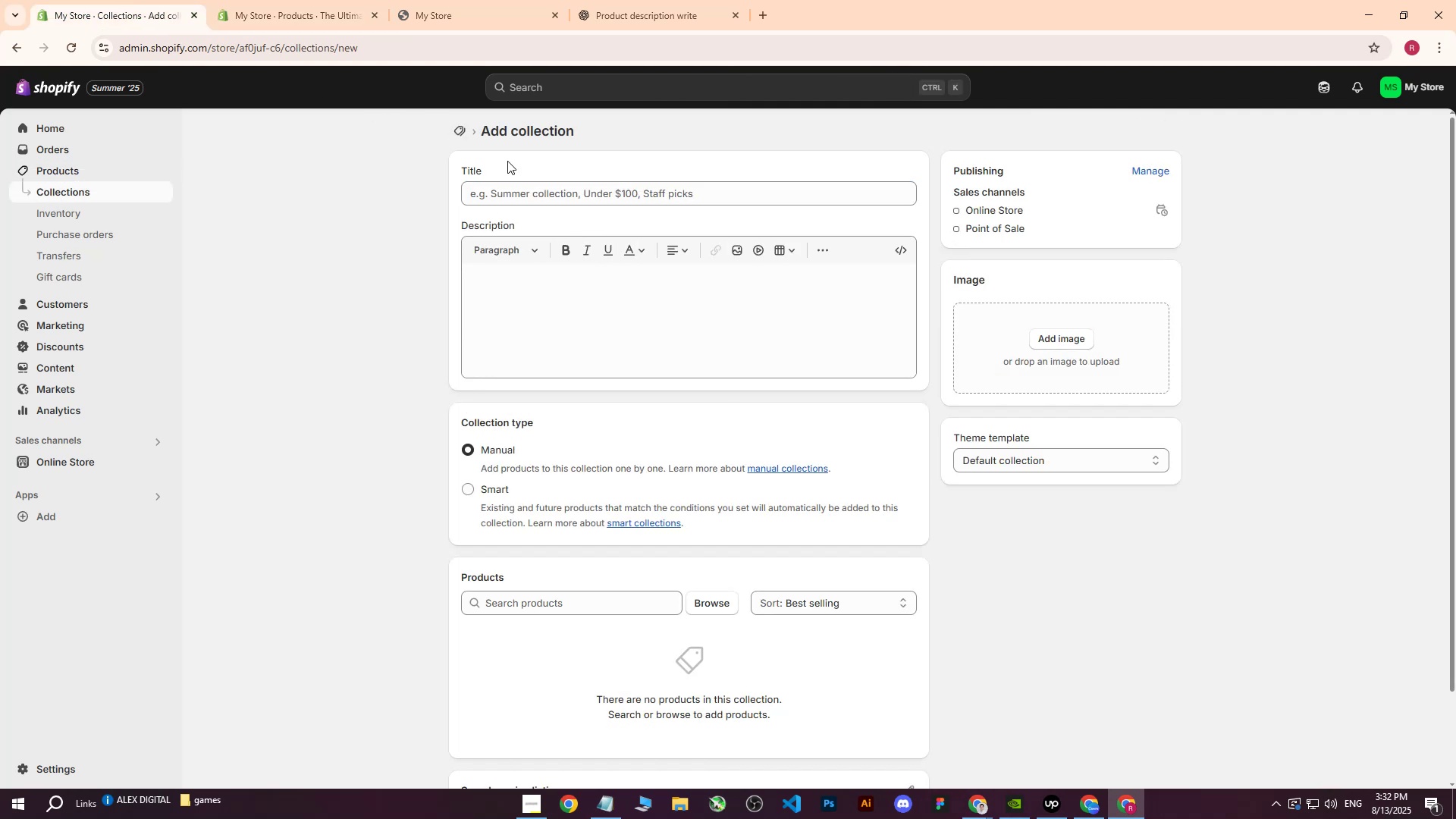 
left_click([548, 195])
 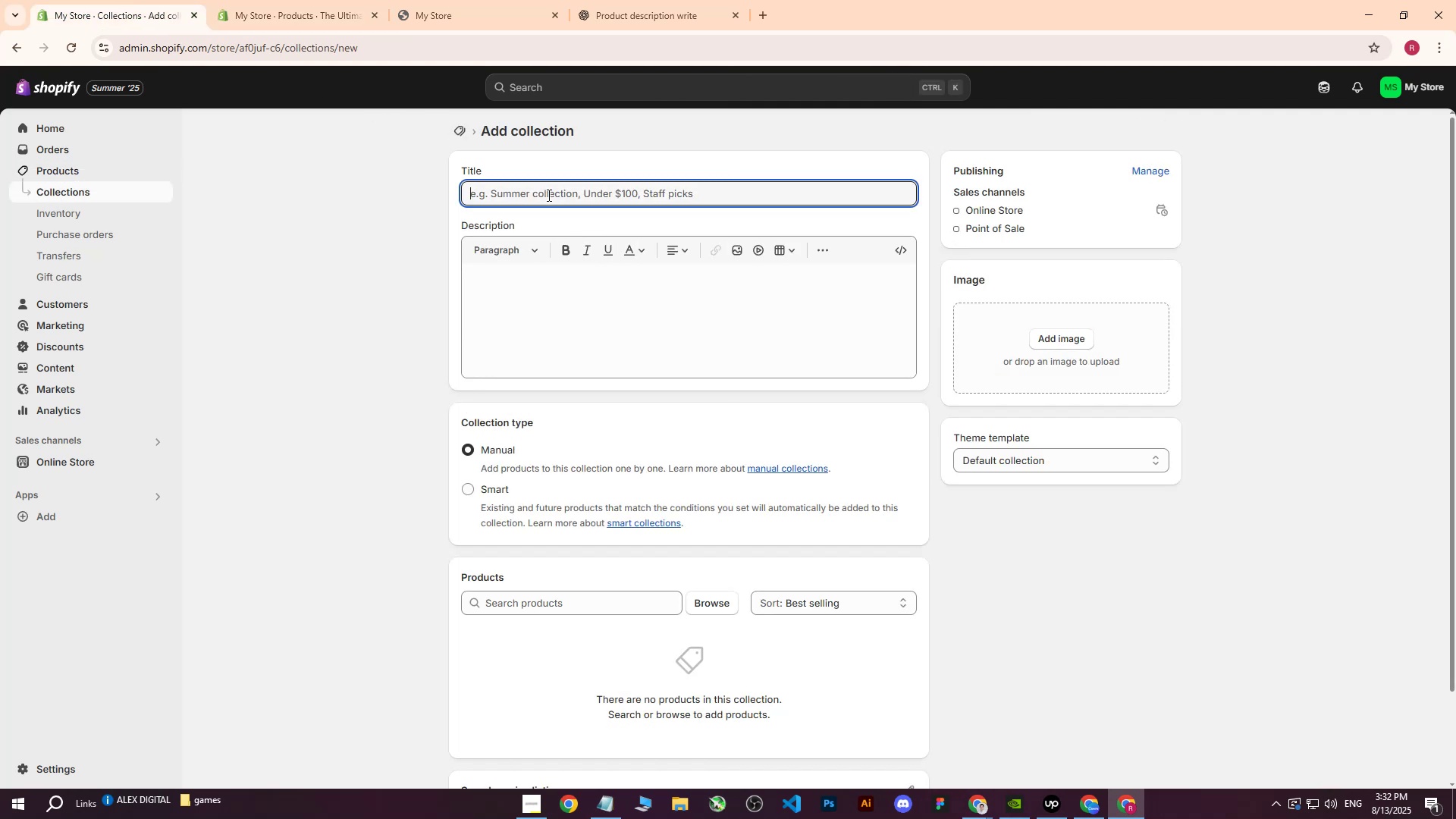 
key(Control+ControlLeft)
 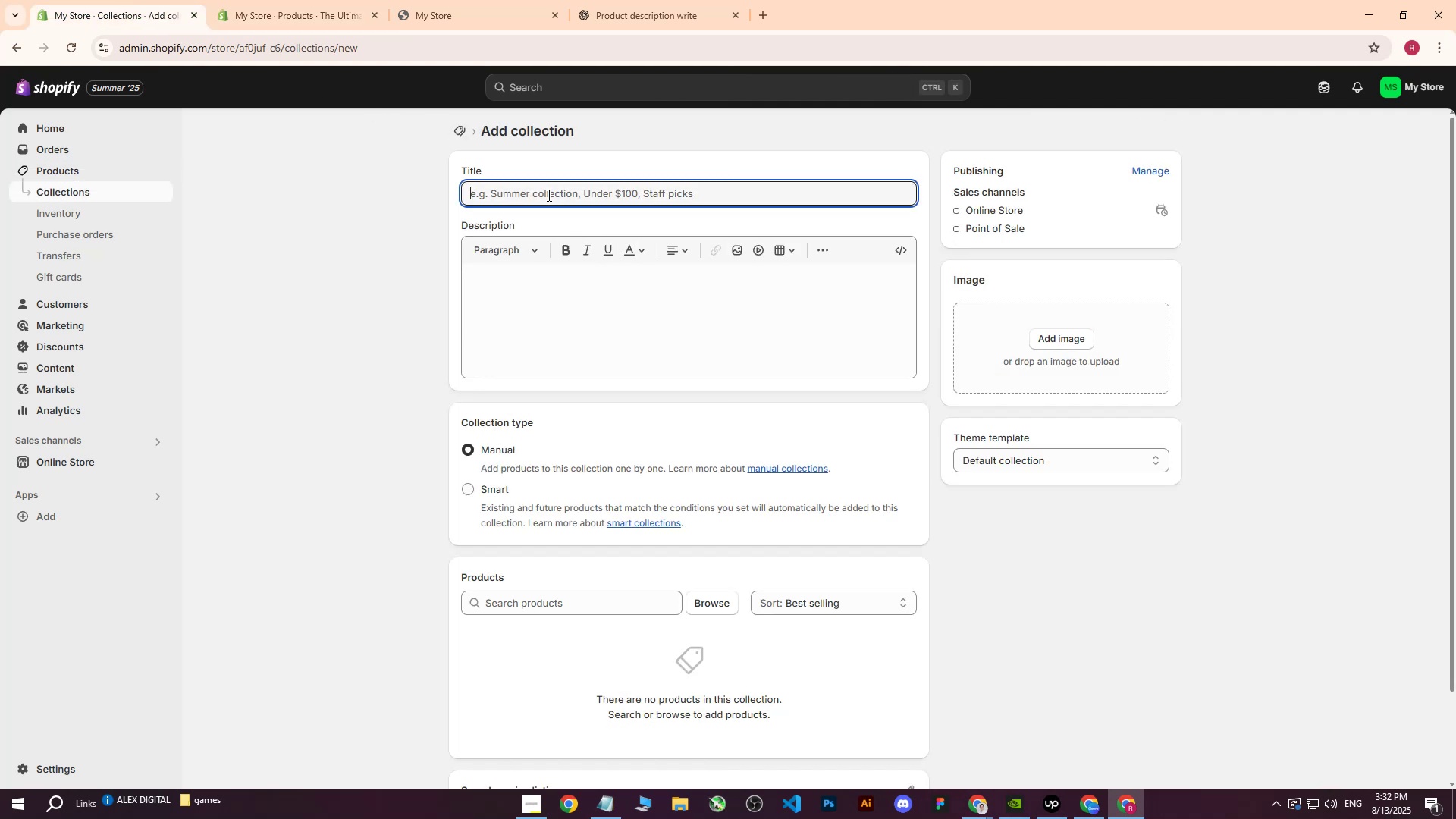 
key(Control+V)
 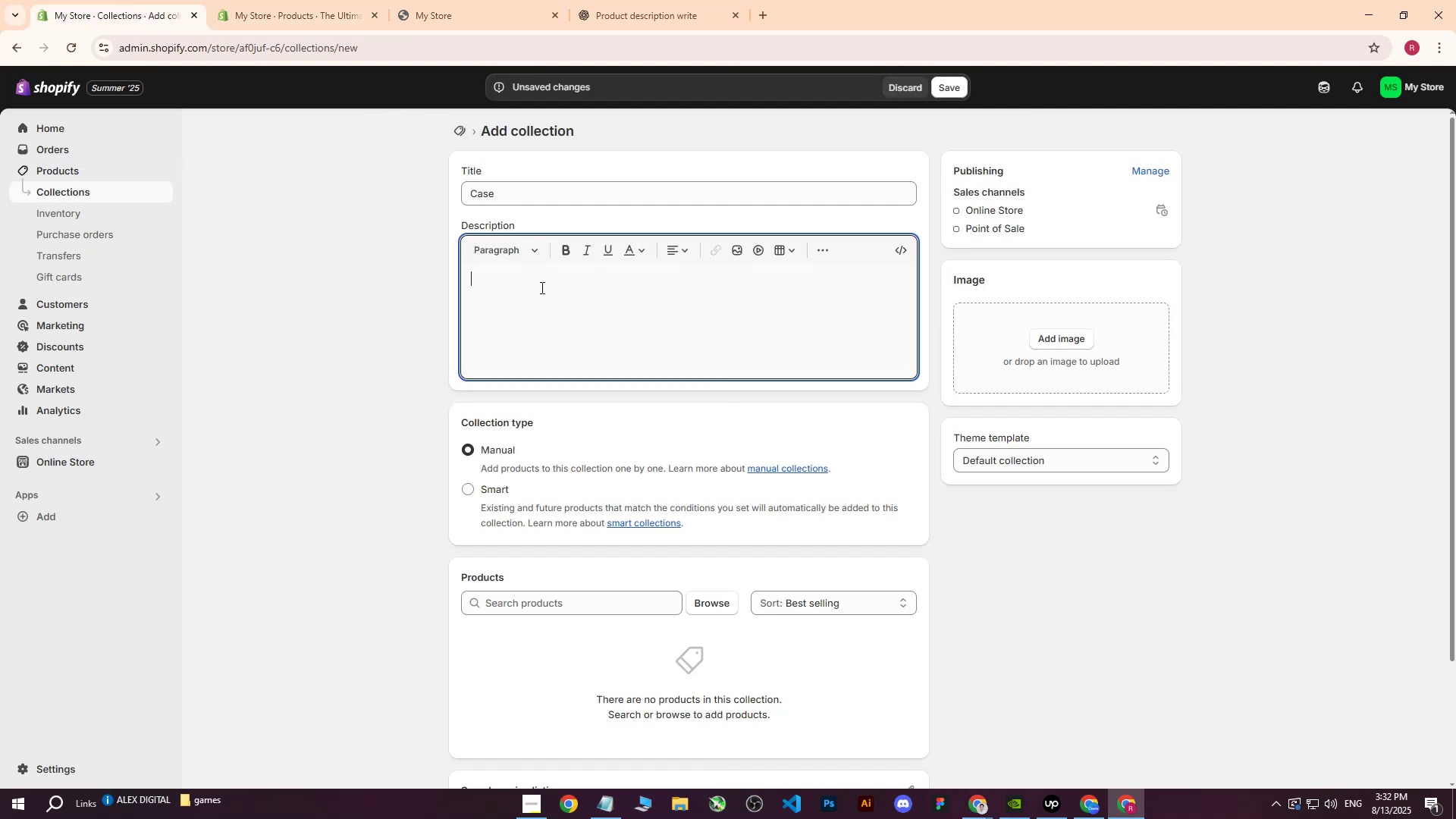 
double_click([686, 0])
 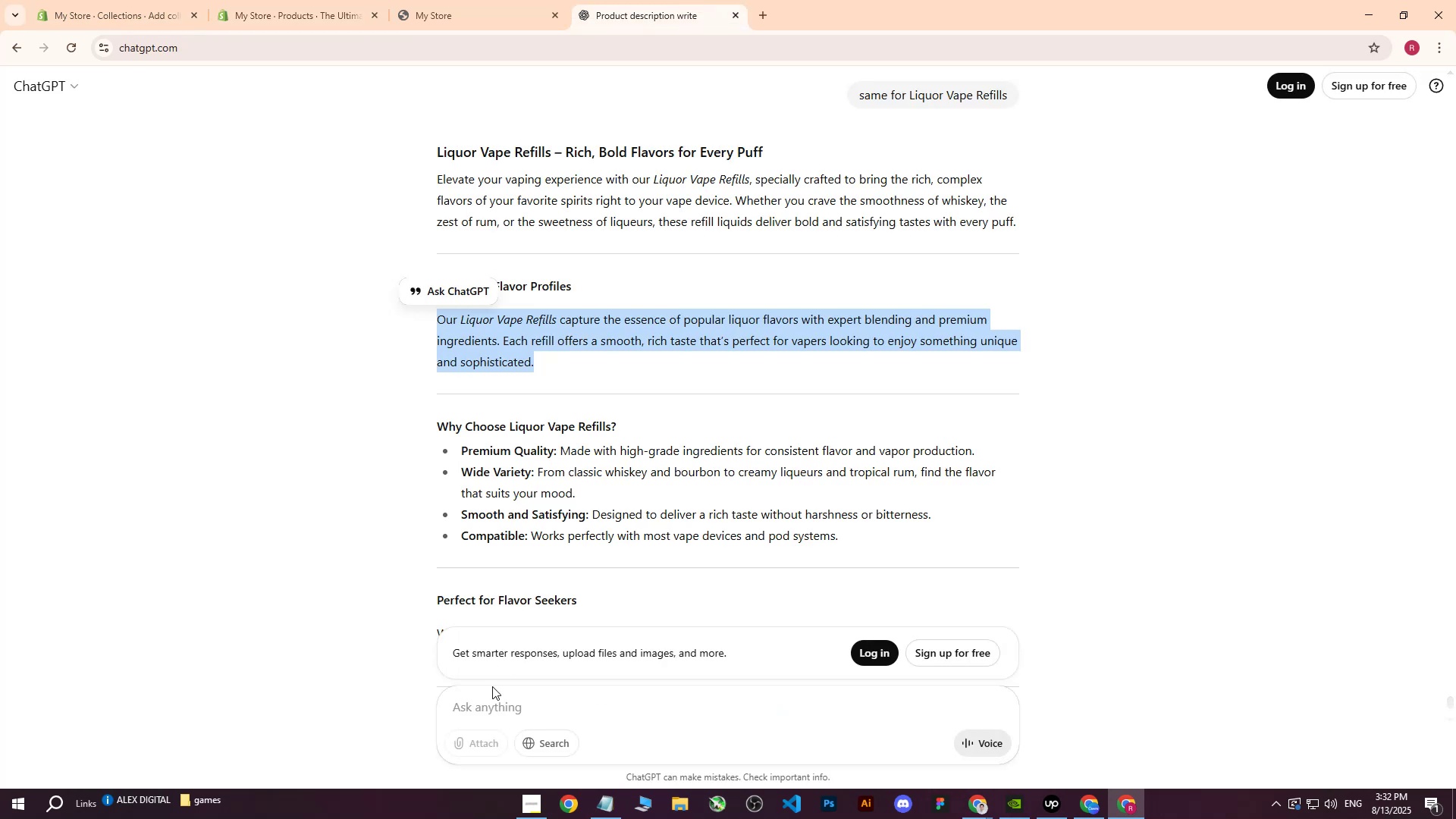 
left_click([498, 717])
 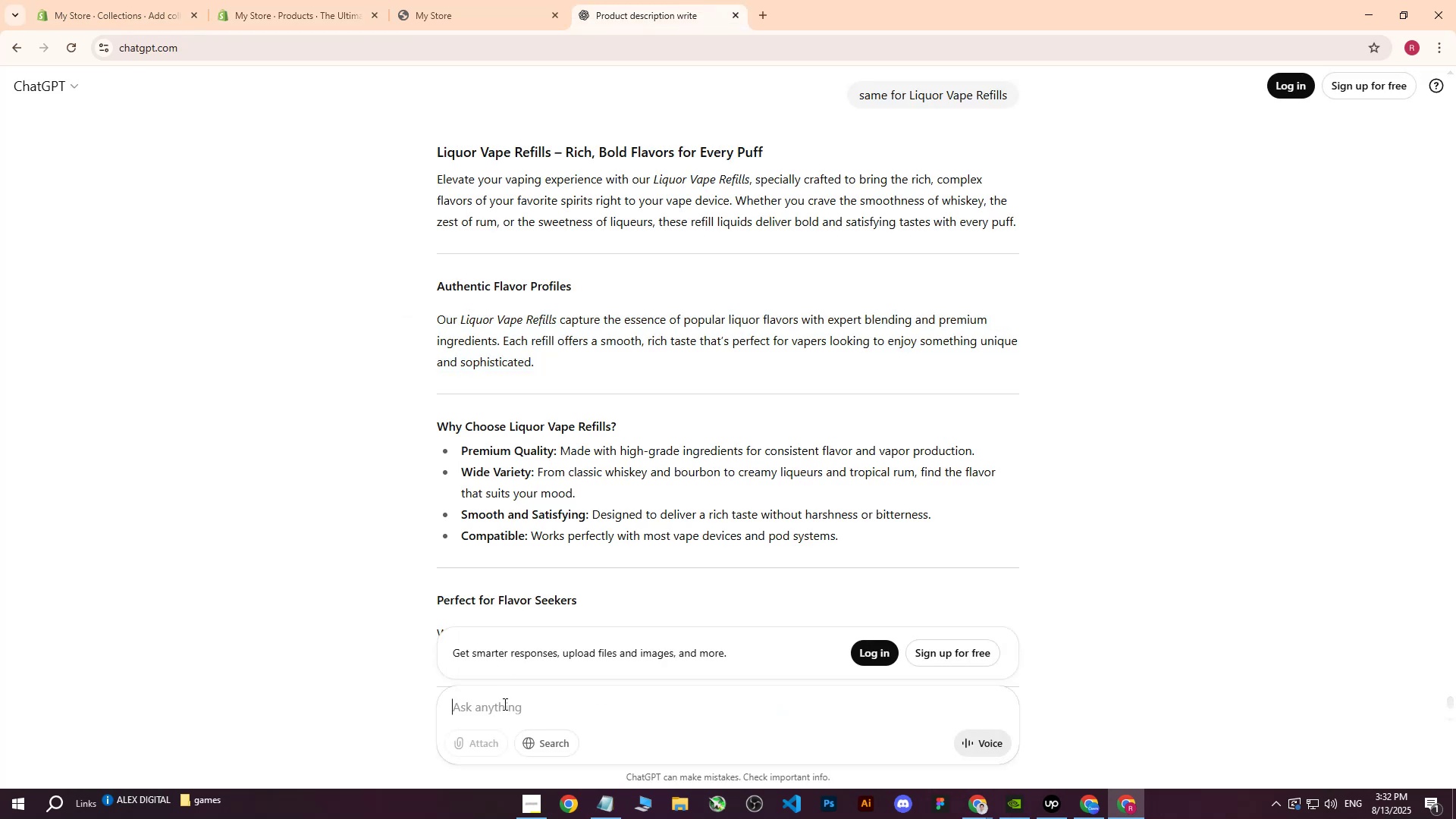 
type(same for : )
 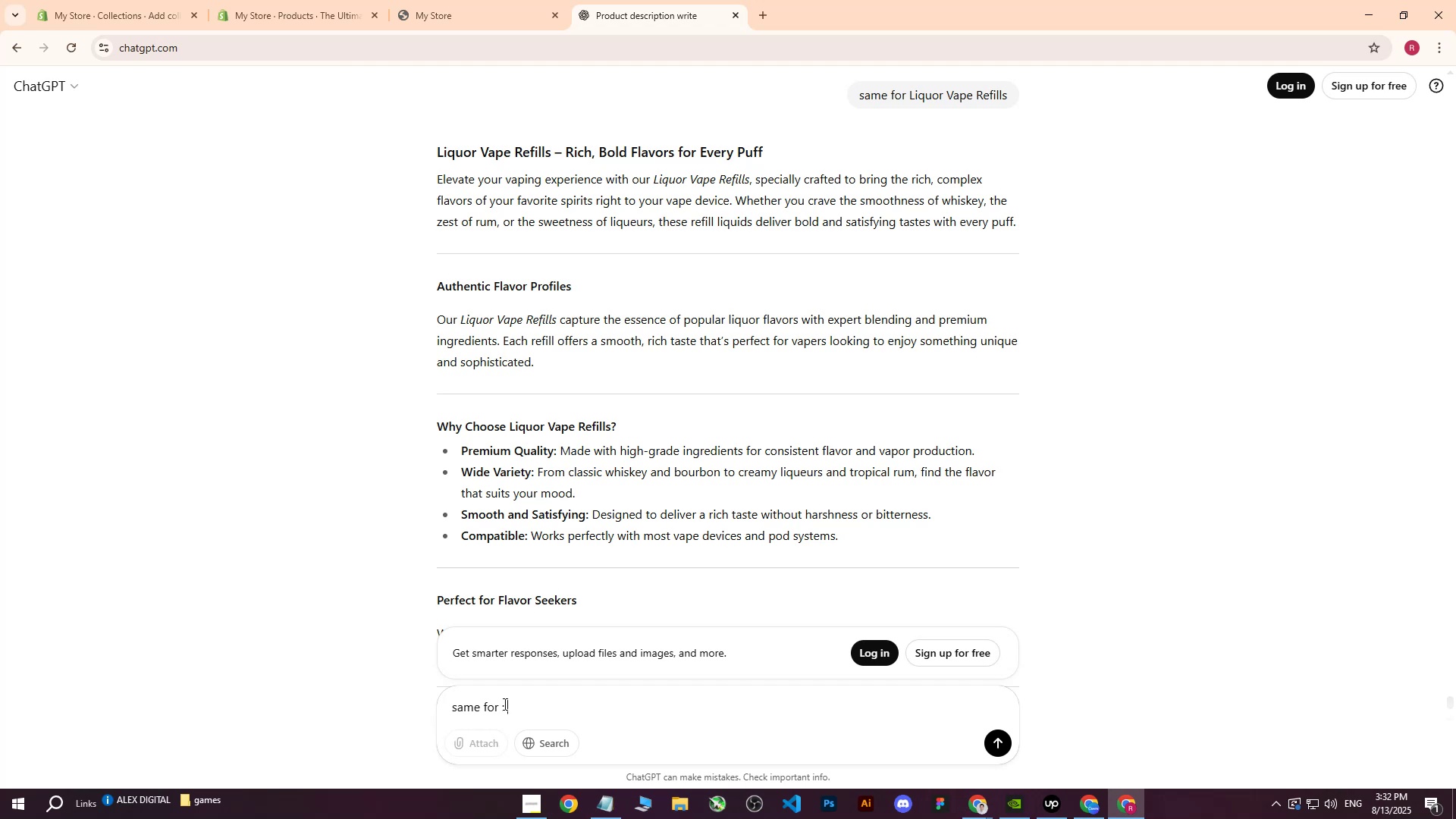 
key(Control+ControlLeft)
 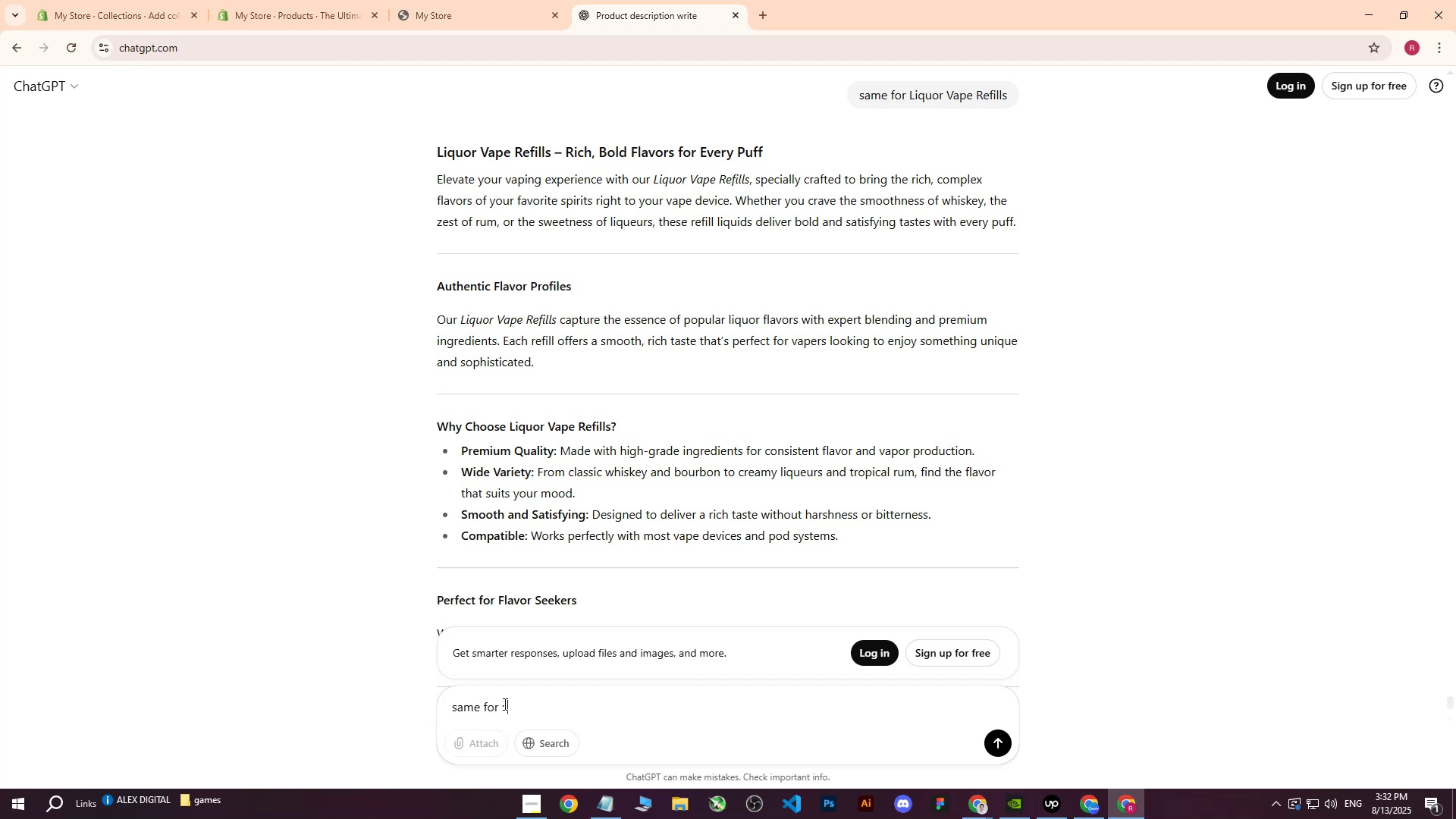 
key(Control+V)
 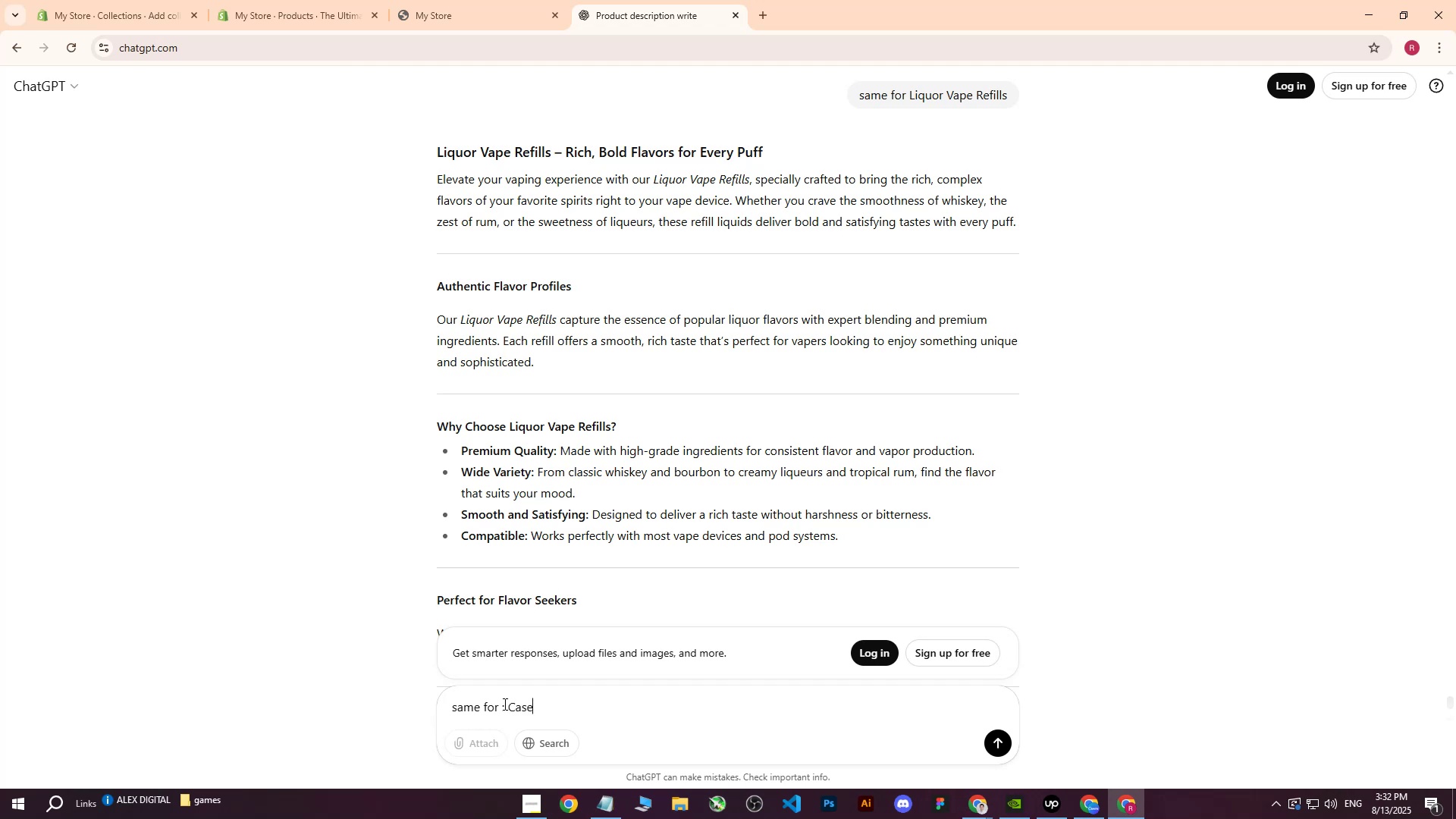 
key(Enter)
 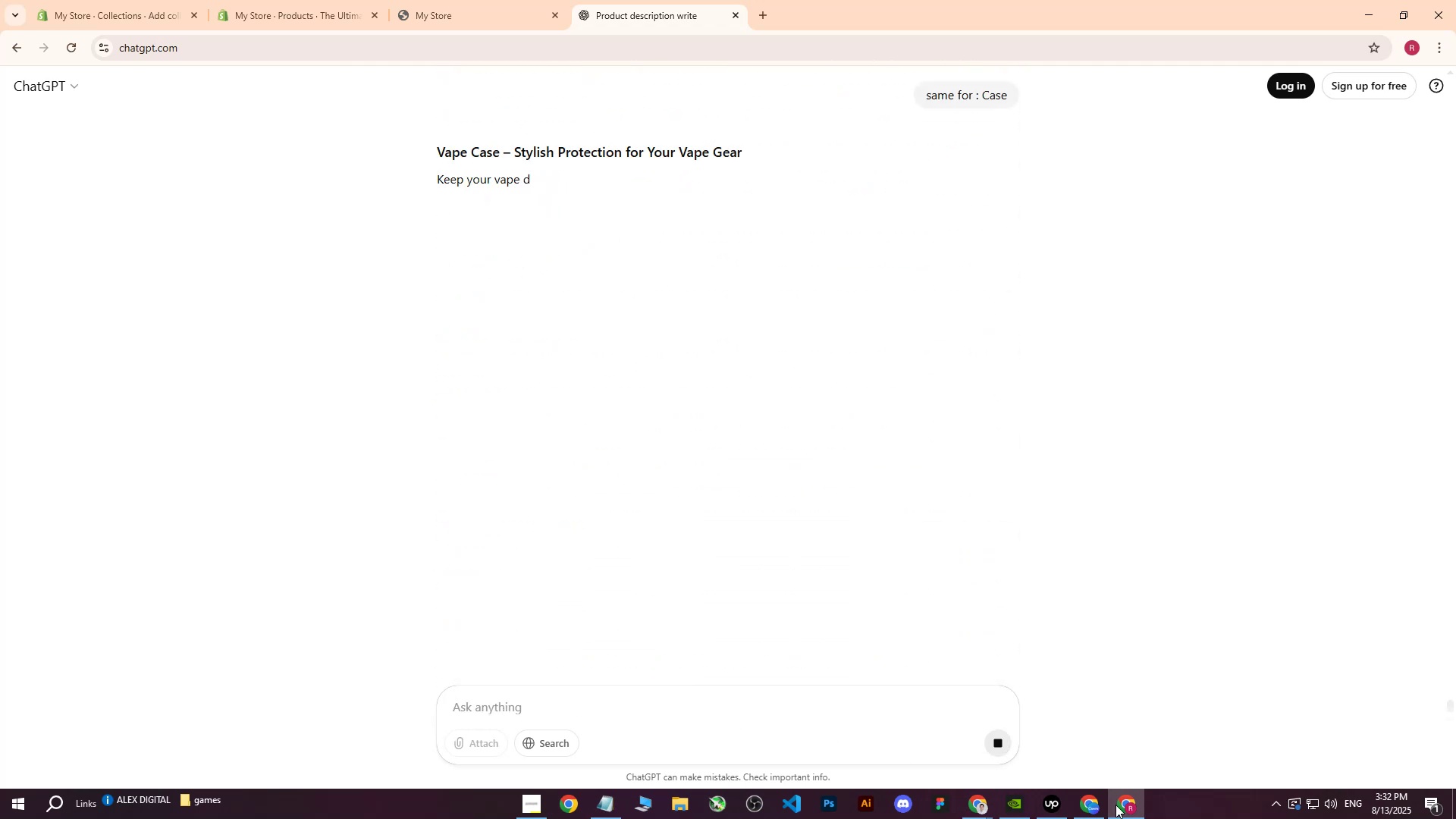 
left_click([1059, 812])
 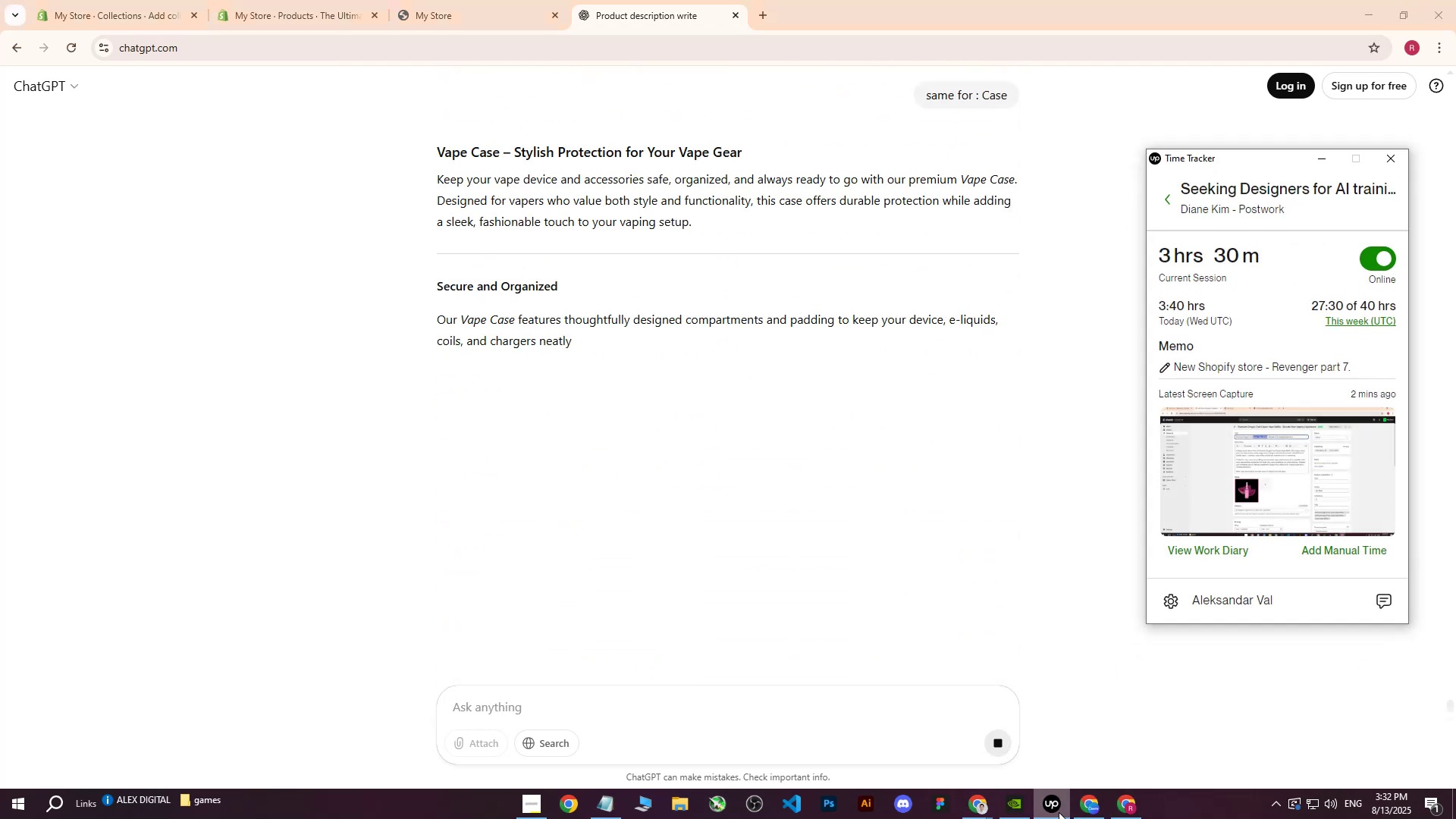 
left_click([1059, 812])
 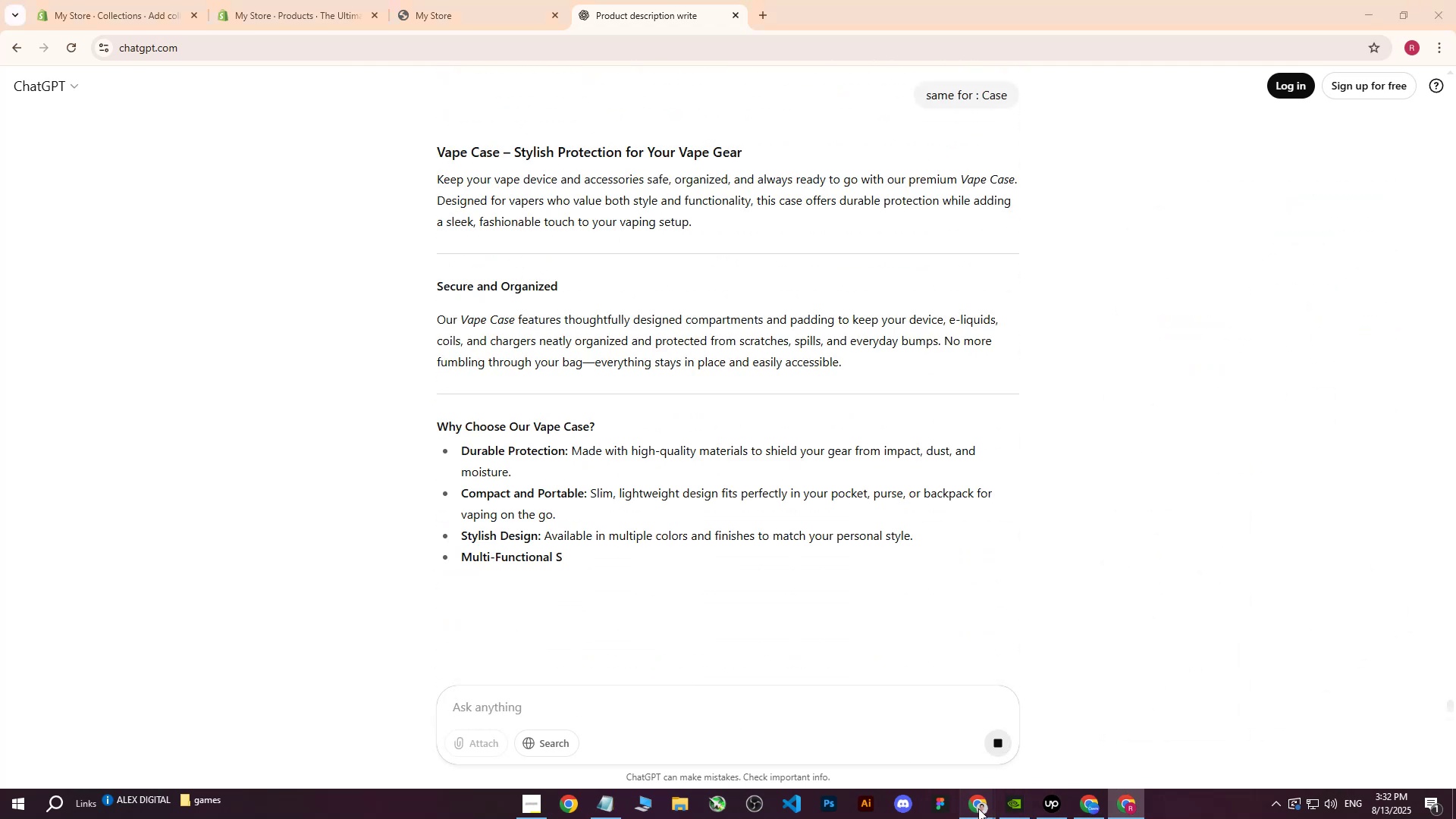 
double_click([915, 770])
 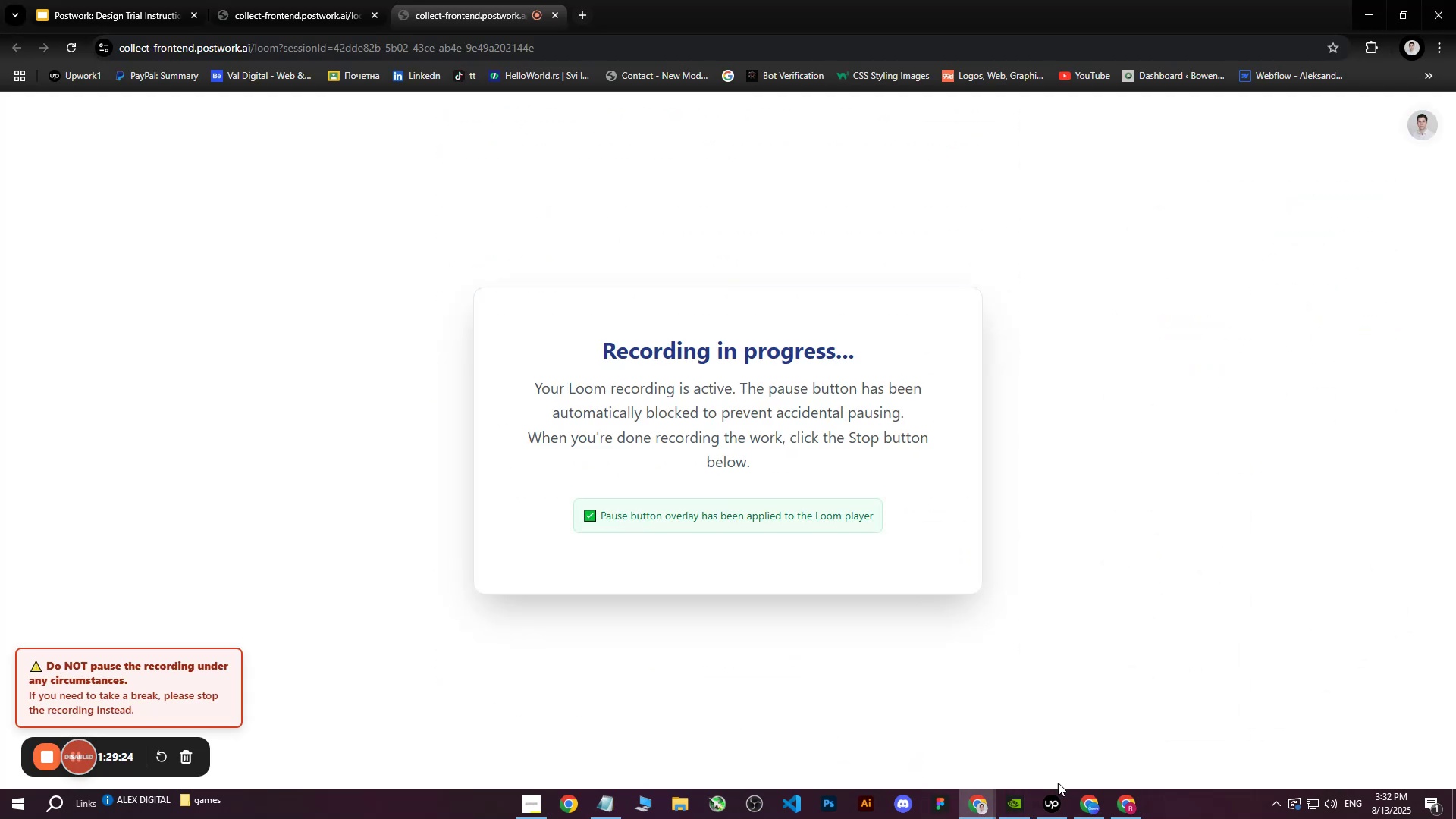 
left_click([1119, 804])
 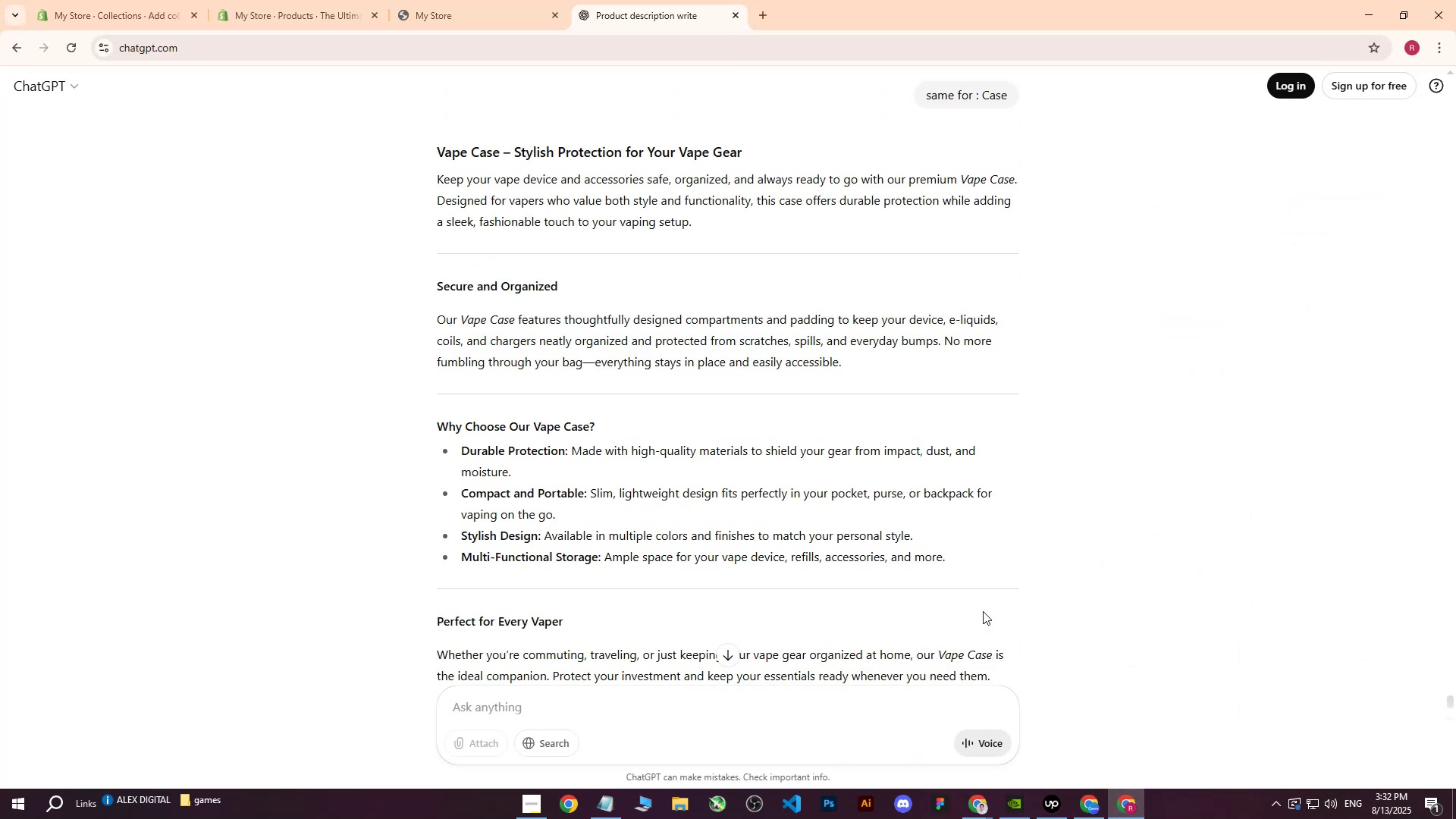 
wait(8.03)
 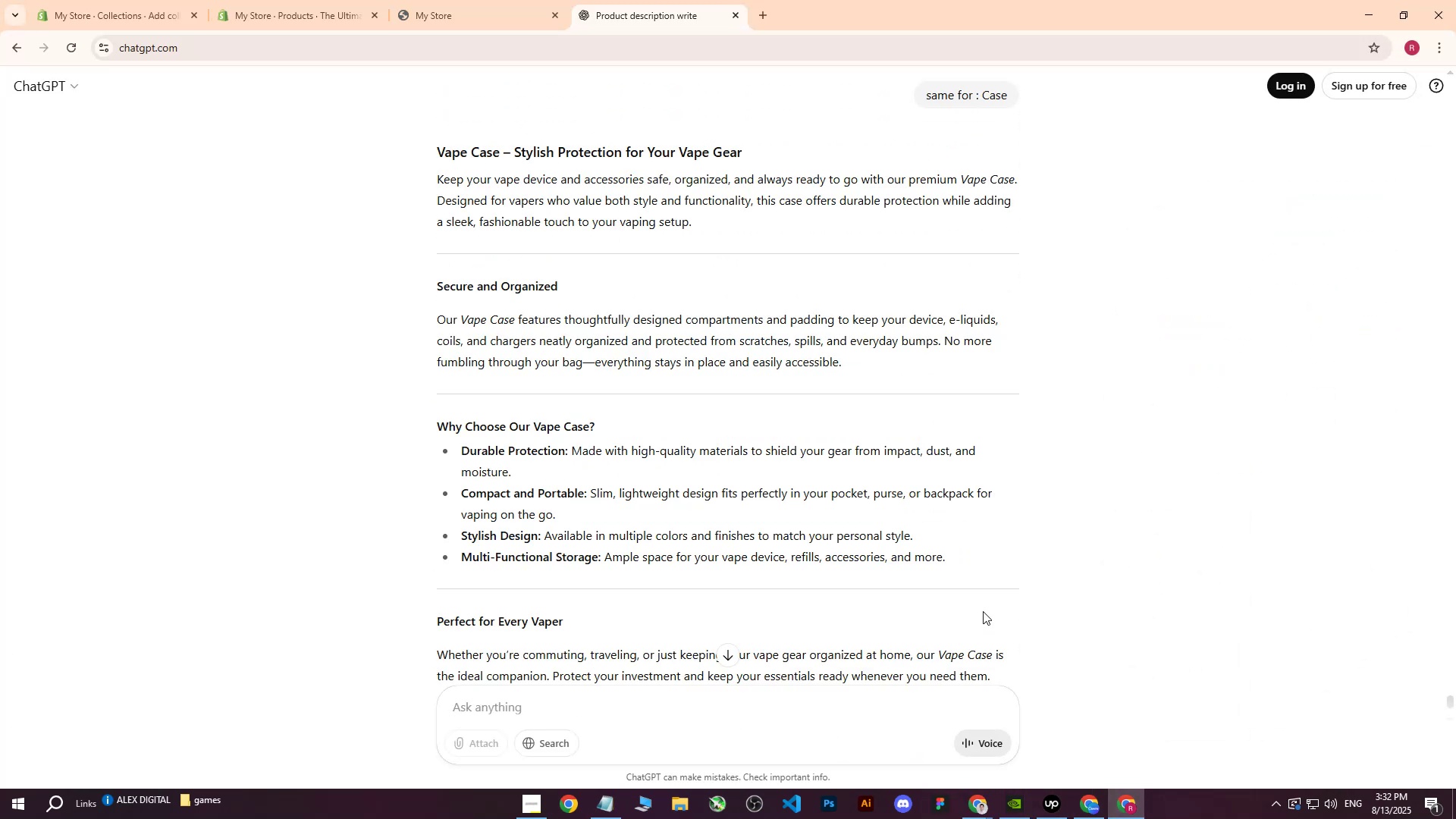 
scroll: coordinate [635, 375], scroll_direction: up, amount: 1.0
 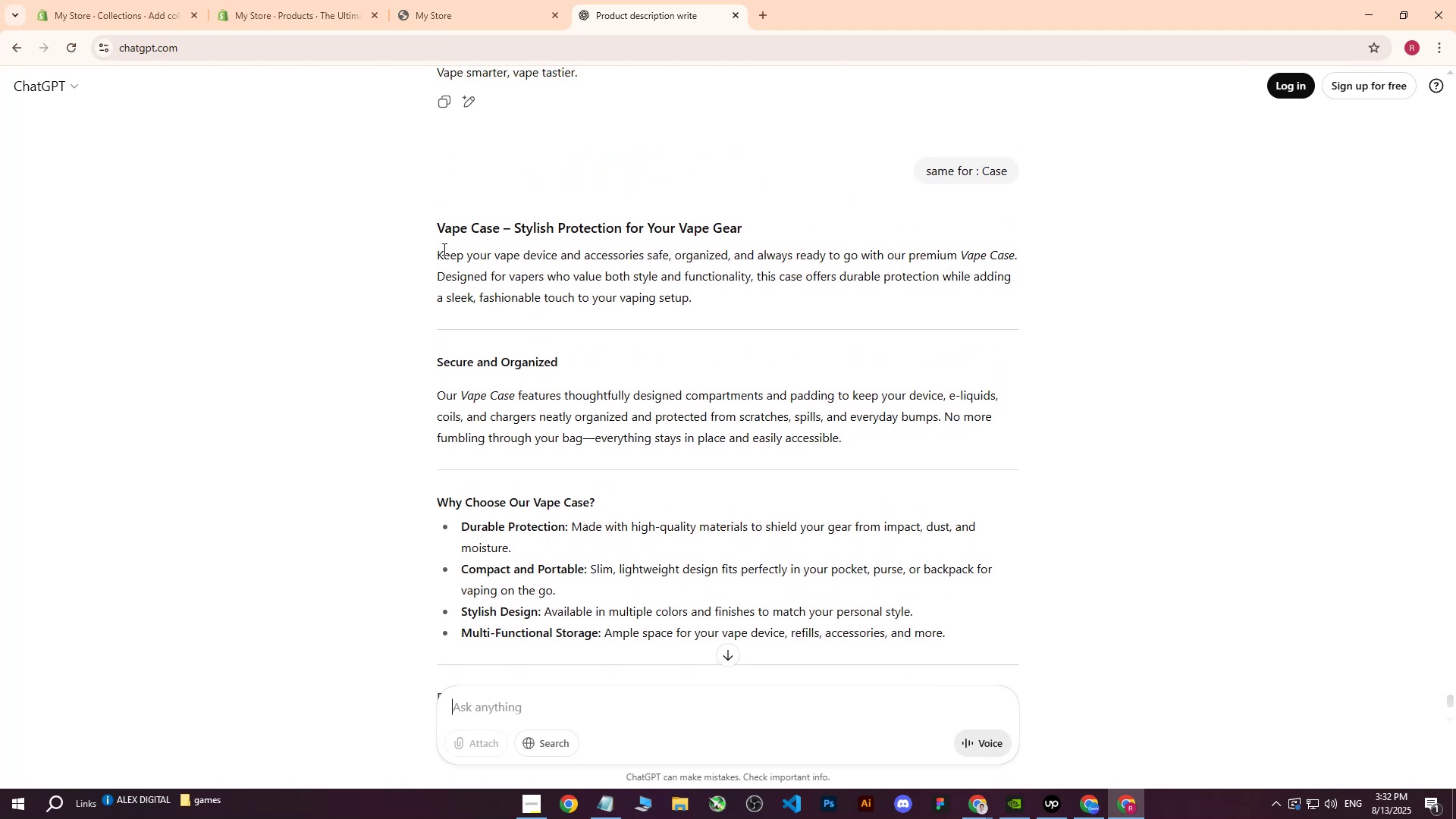 
left_click_drag(start_coordinate=[441, 248], to_coordinate=[697, 281])
 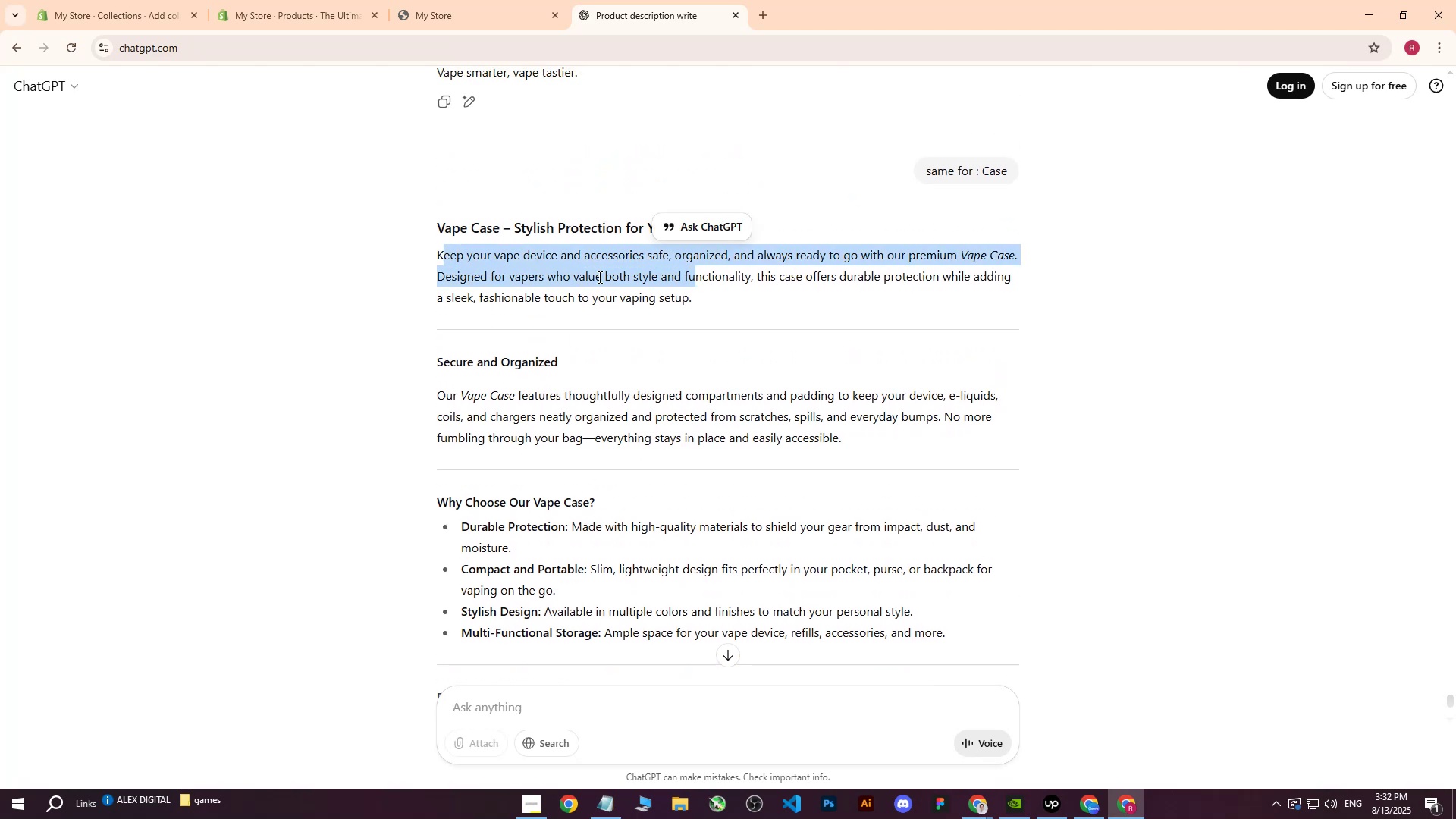 
left_click([598, 277])
 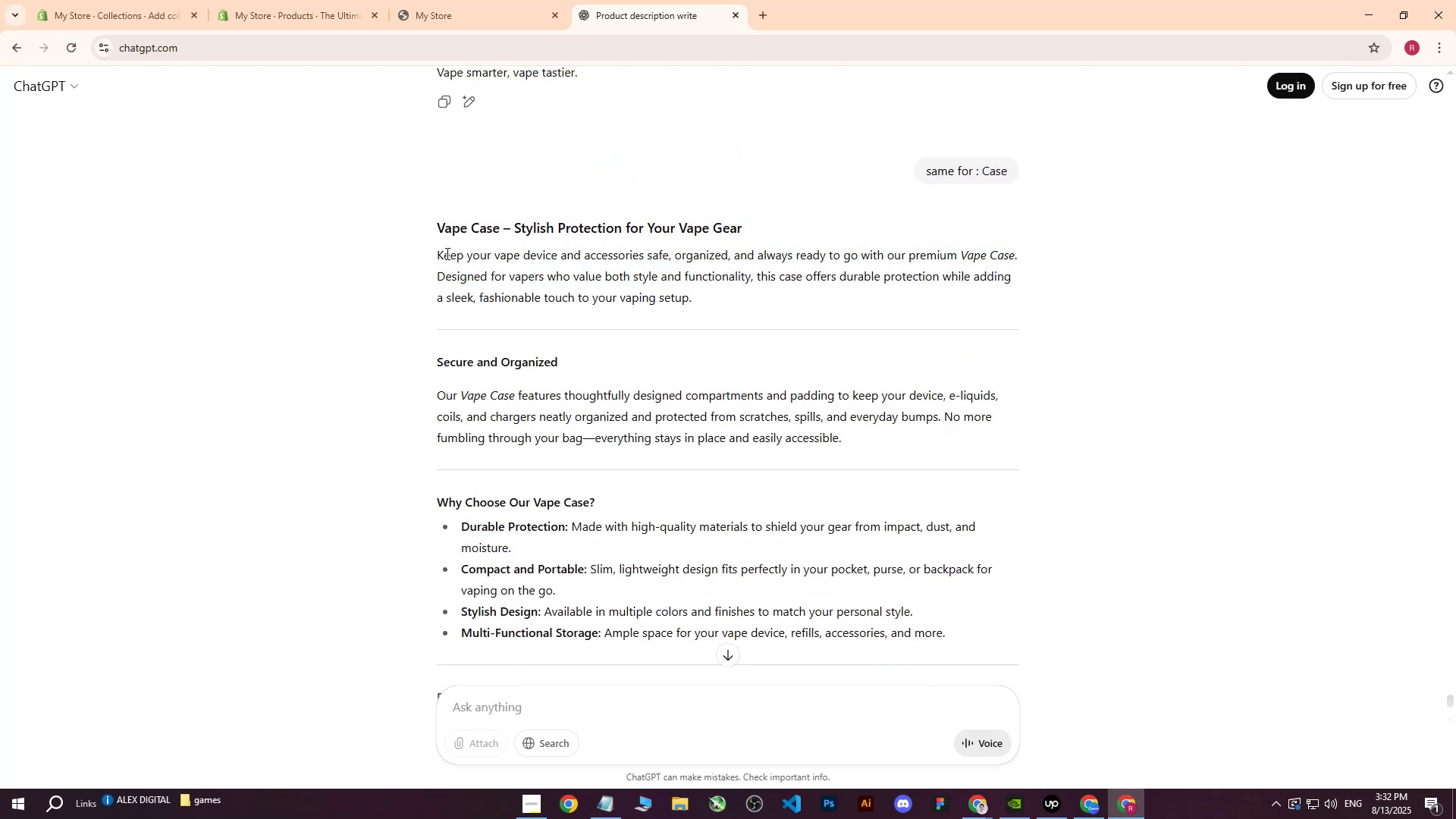 
left_click_drag(start_coordinate=[438, 253], to_coordinate=[727, 294])
 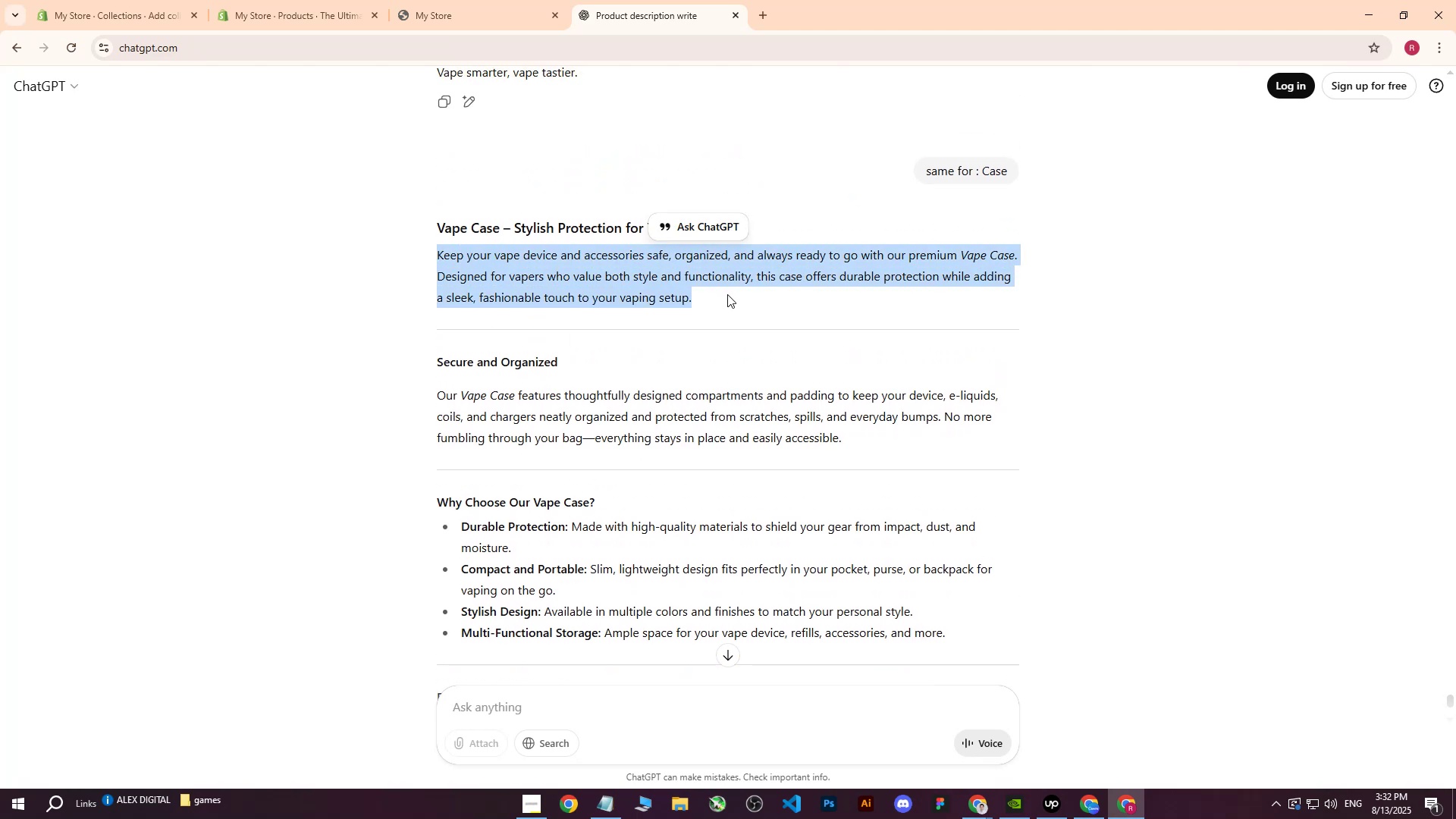 
key(Control+ControlLeft)
 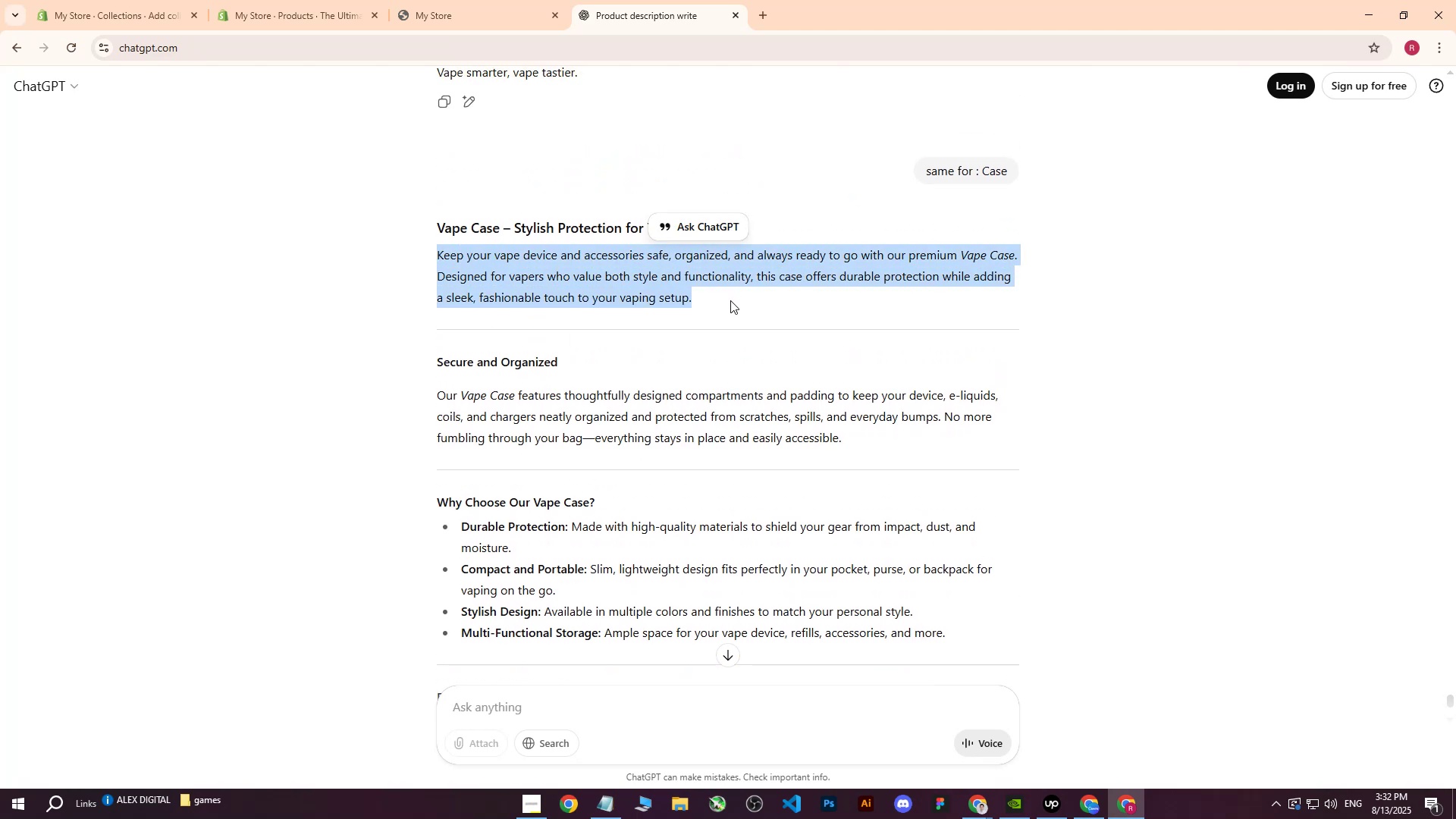 
key(Control+C)
 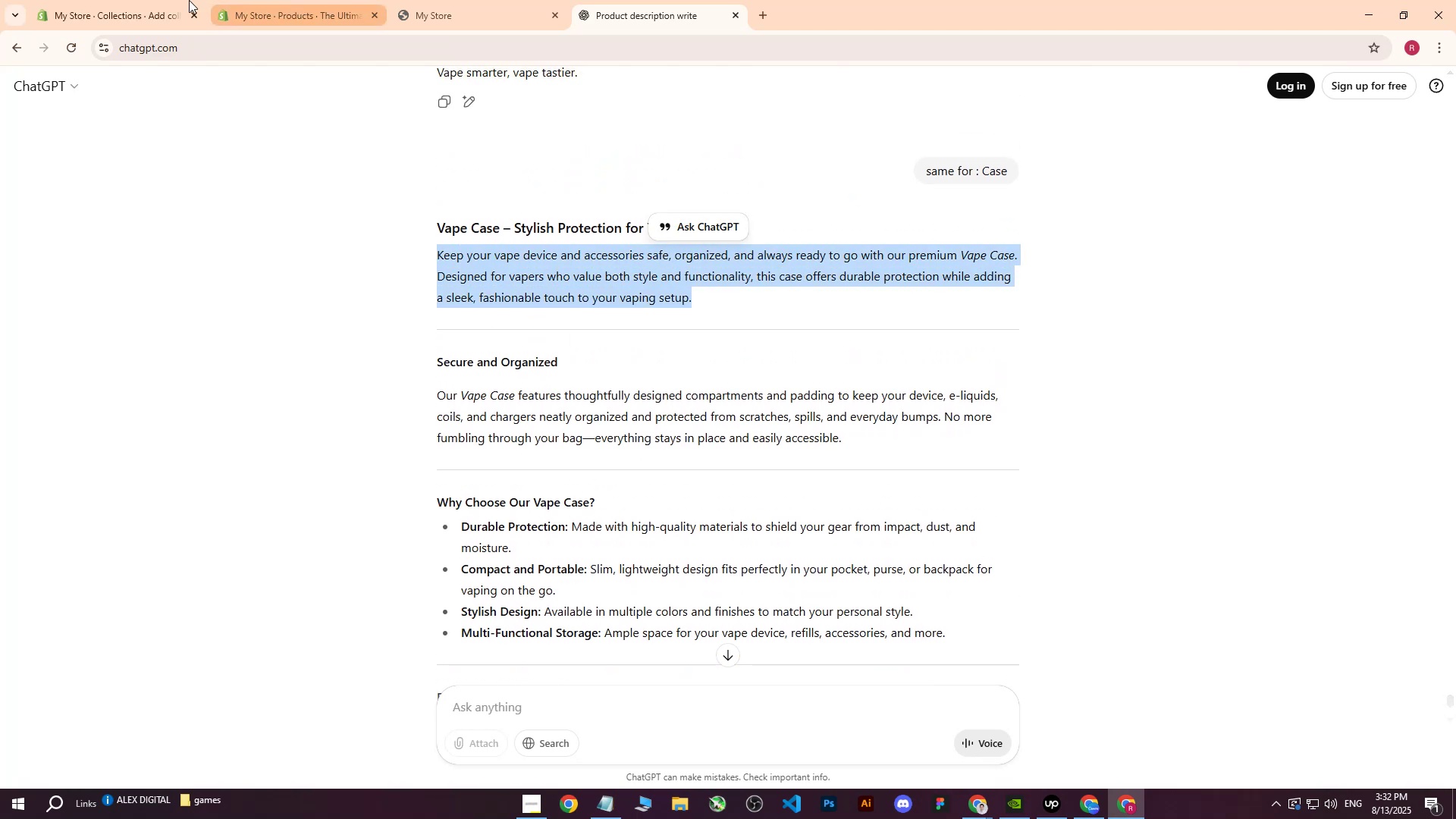 
left_click([144, 0])
 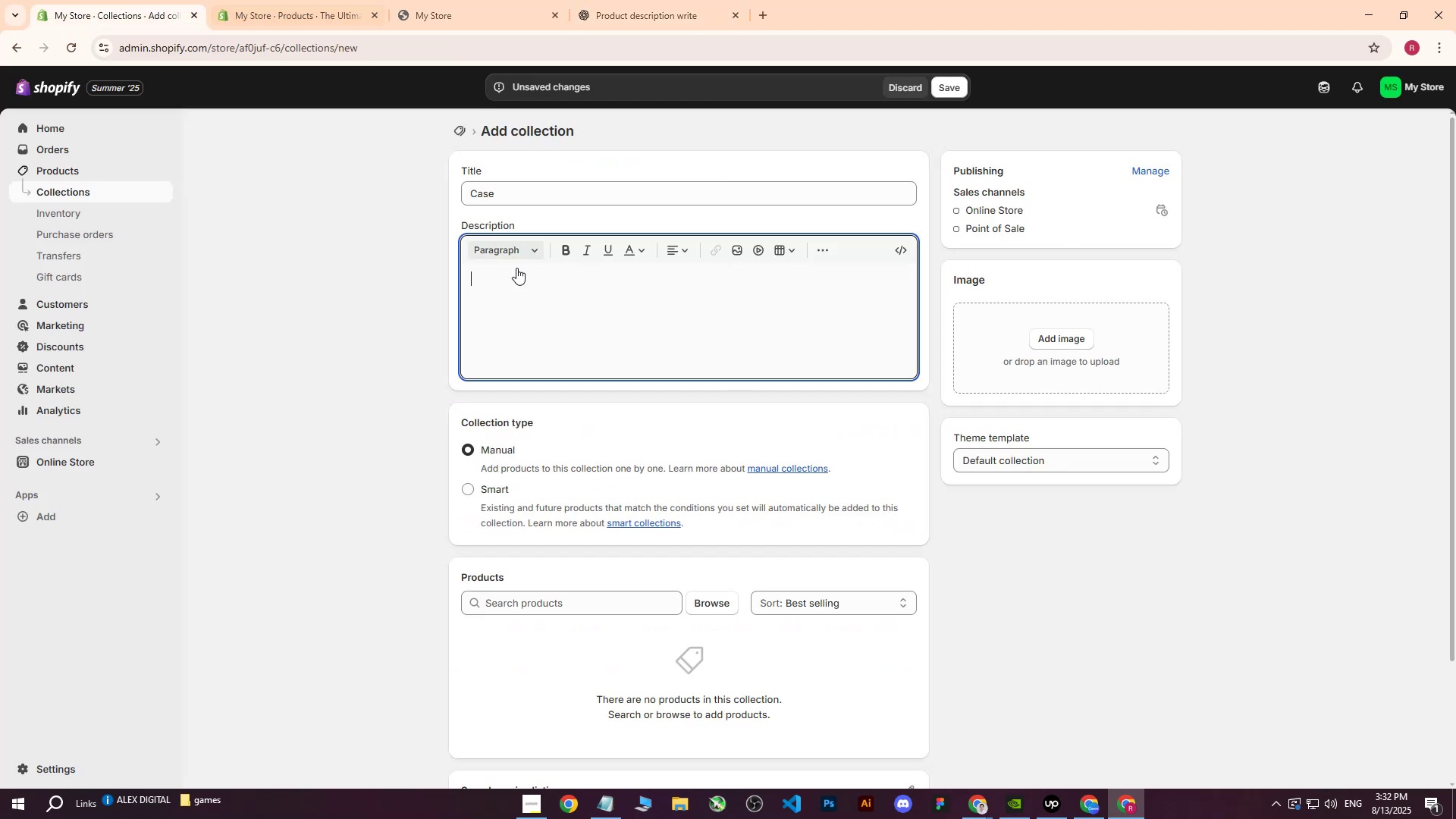 
key(Control+ControlLeft)
 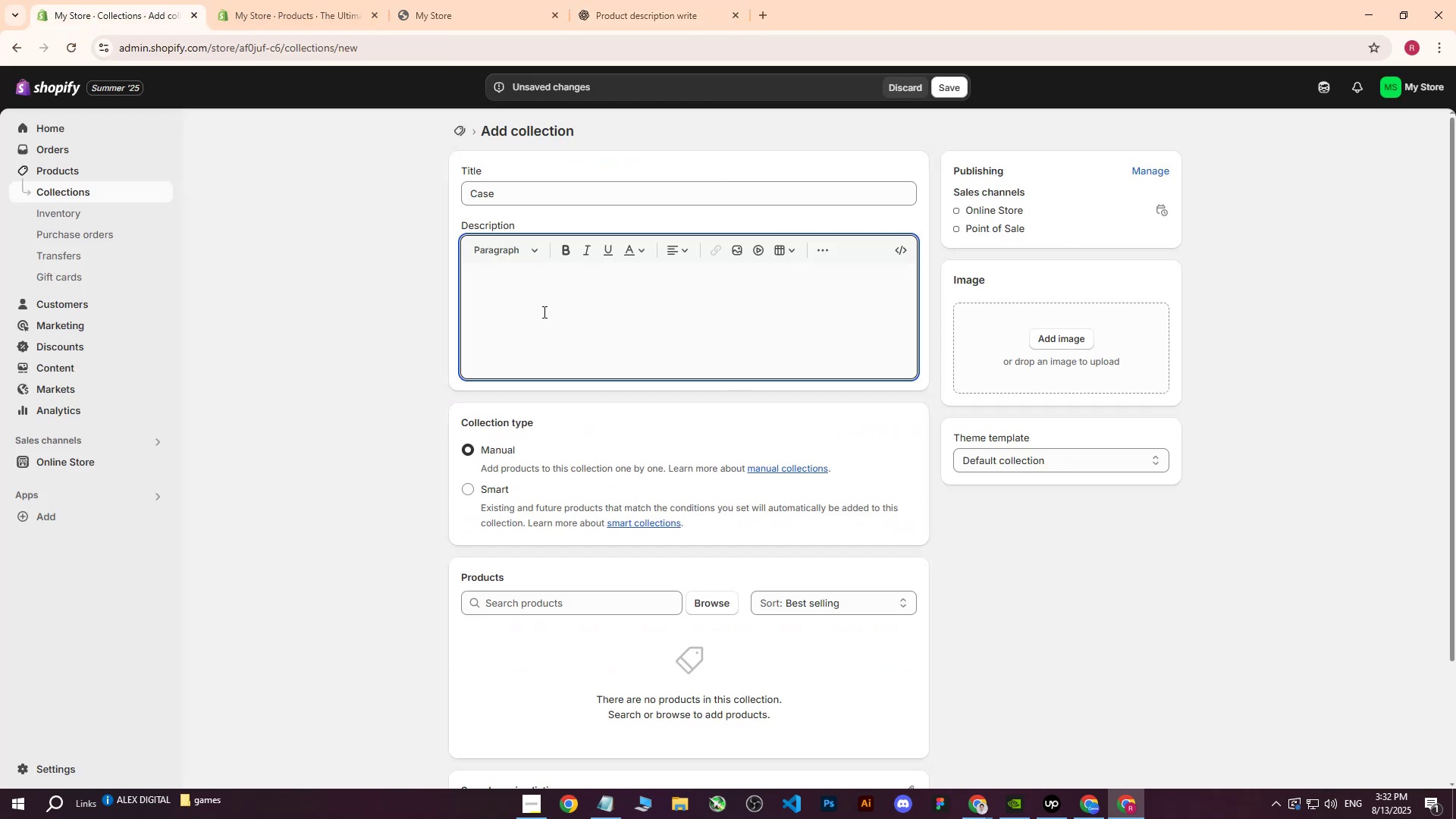 
key(Control+V)
 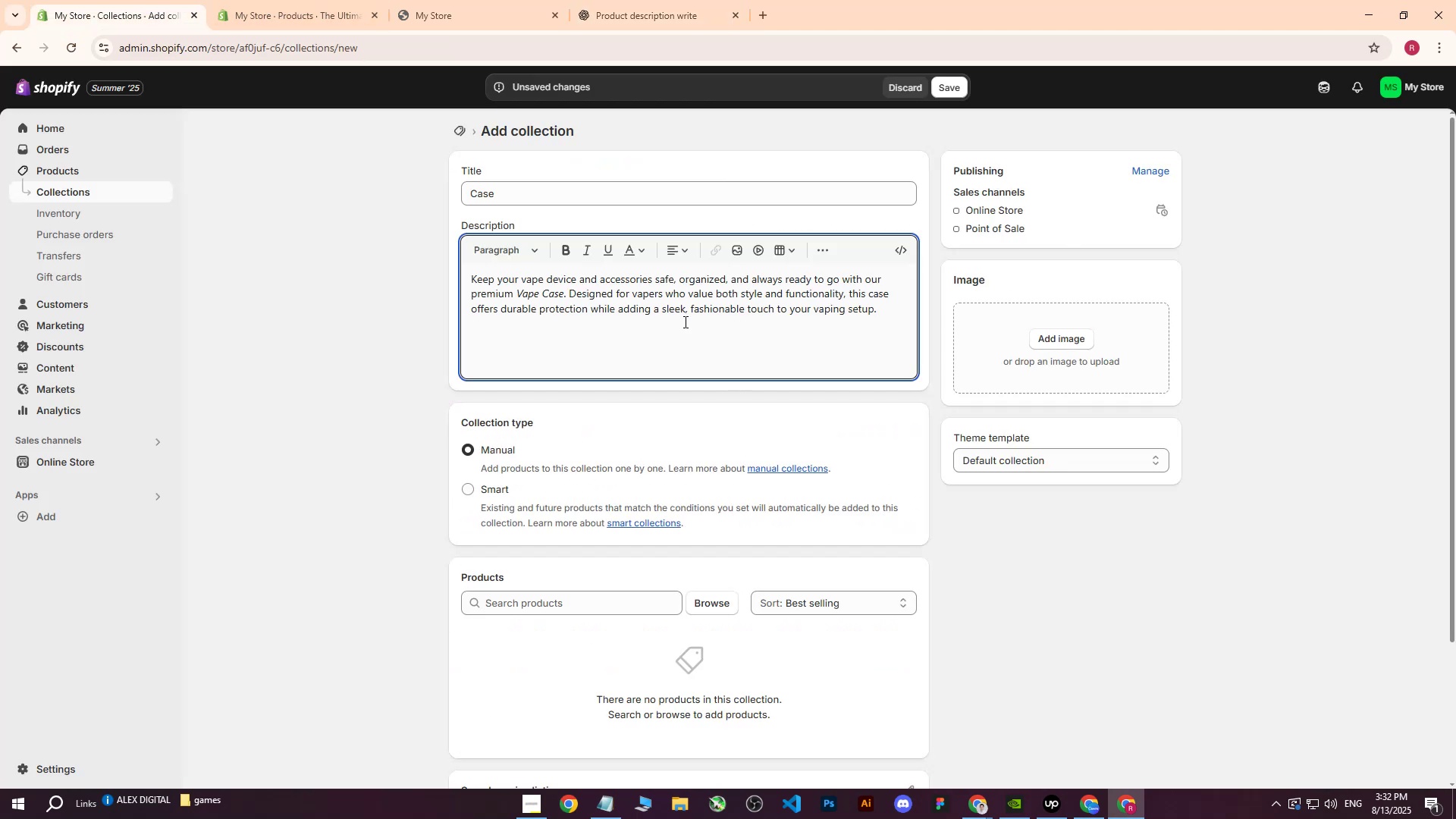 
key(Enter)
 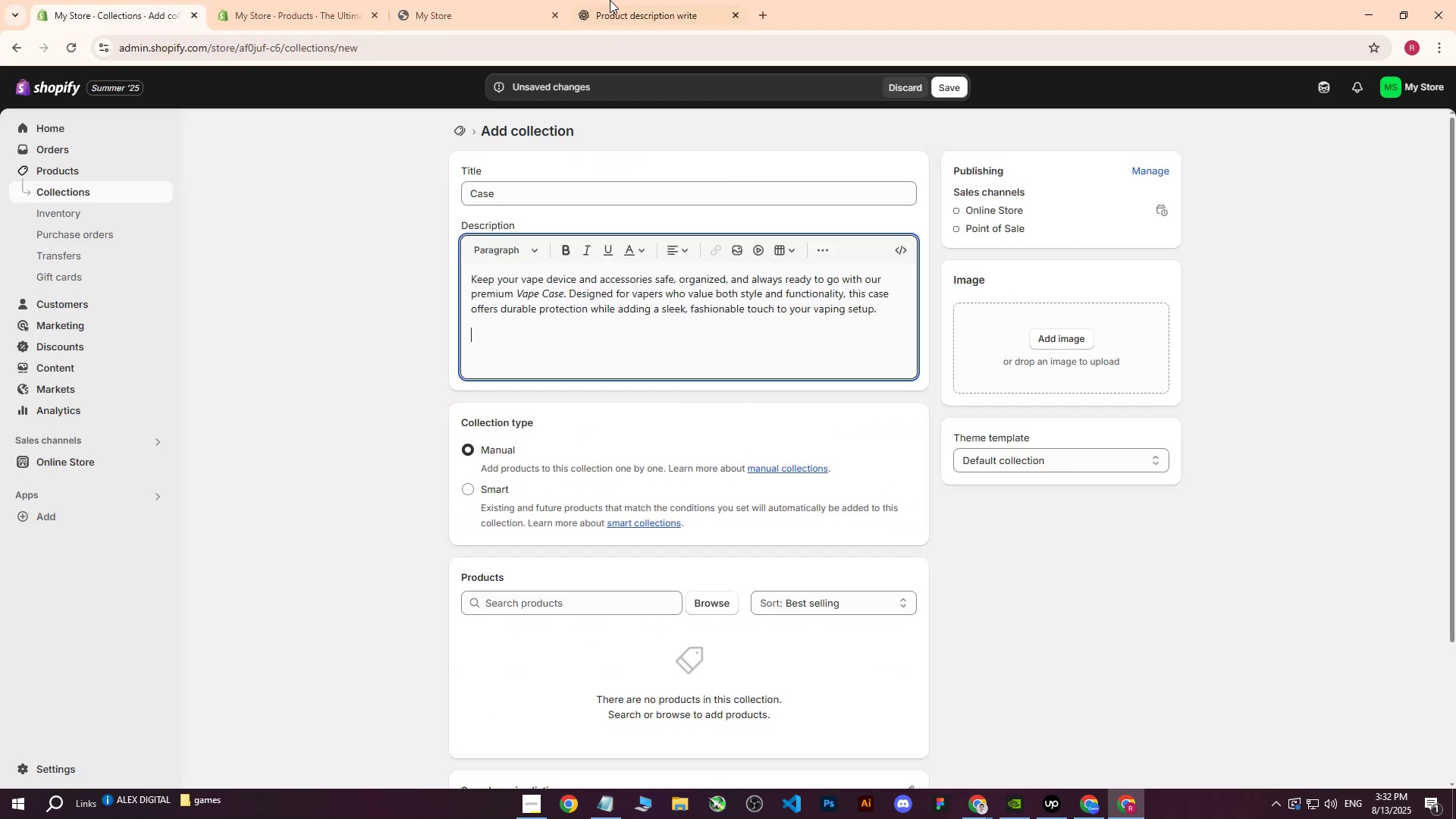 
left_click([623, 0])
 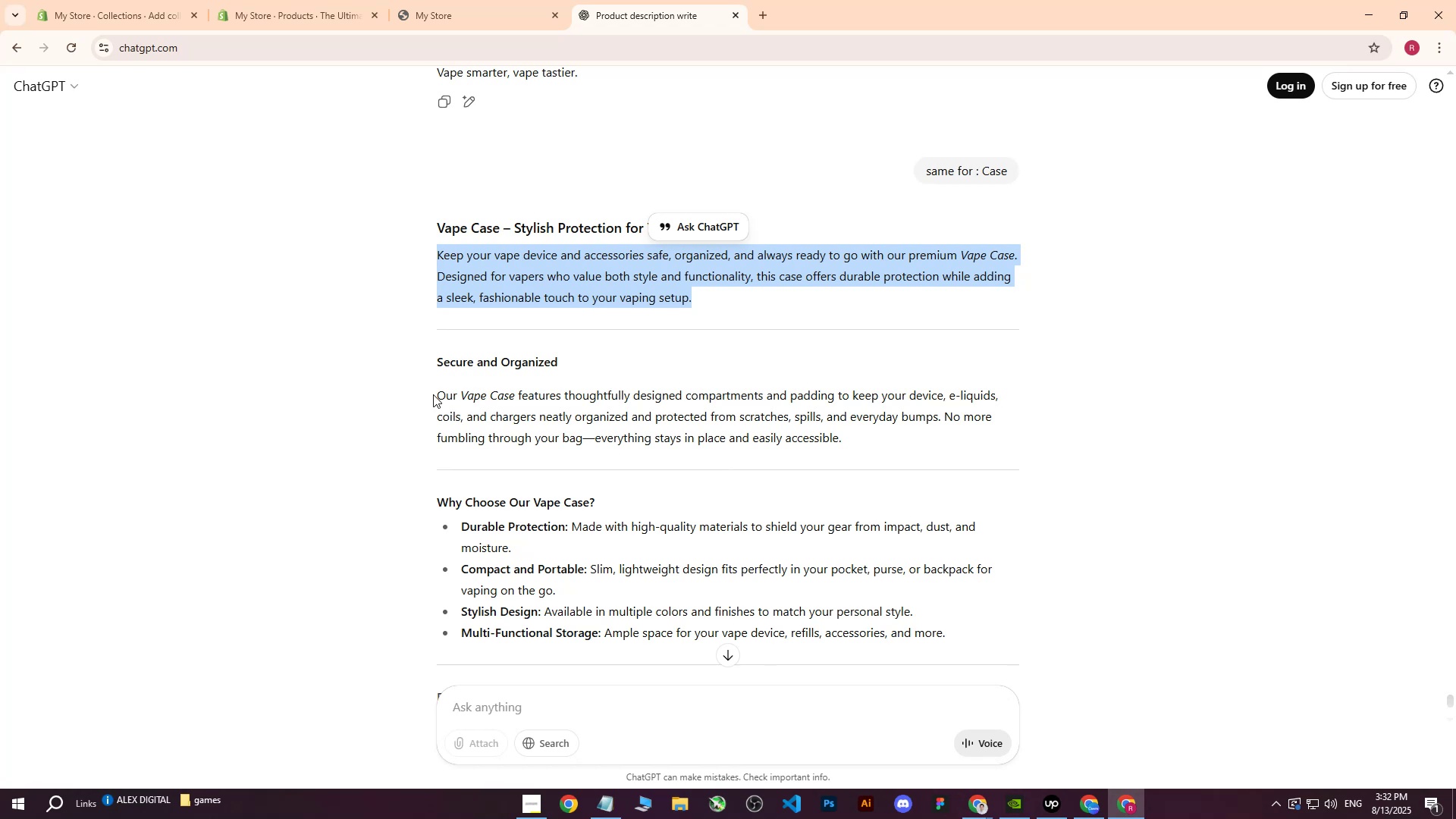 
left_click_drag(start_coordinate=[439, 394], to_coordinate=[849, 441])
 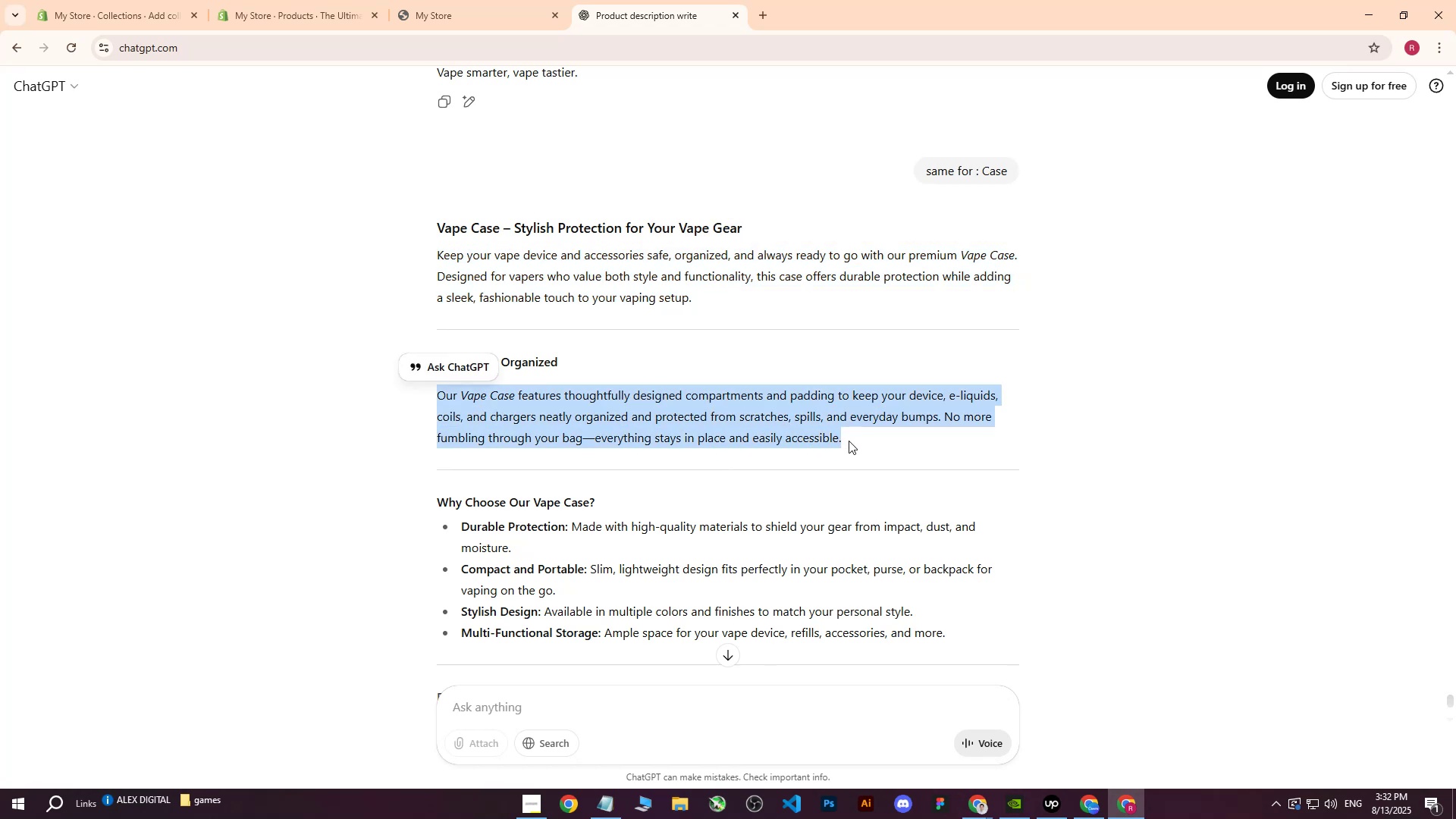 
key(Control+ControlLeft)
 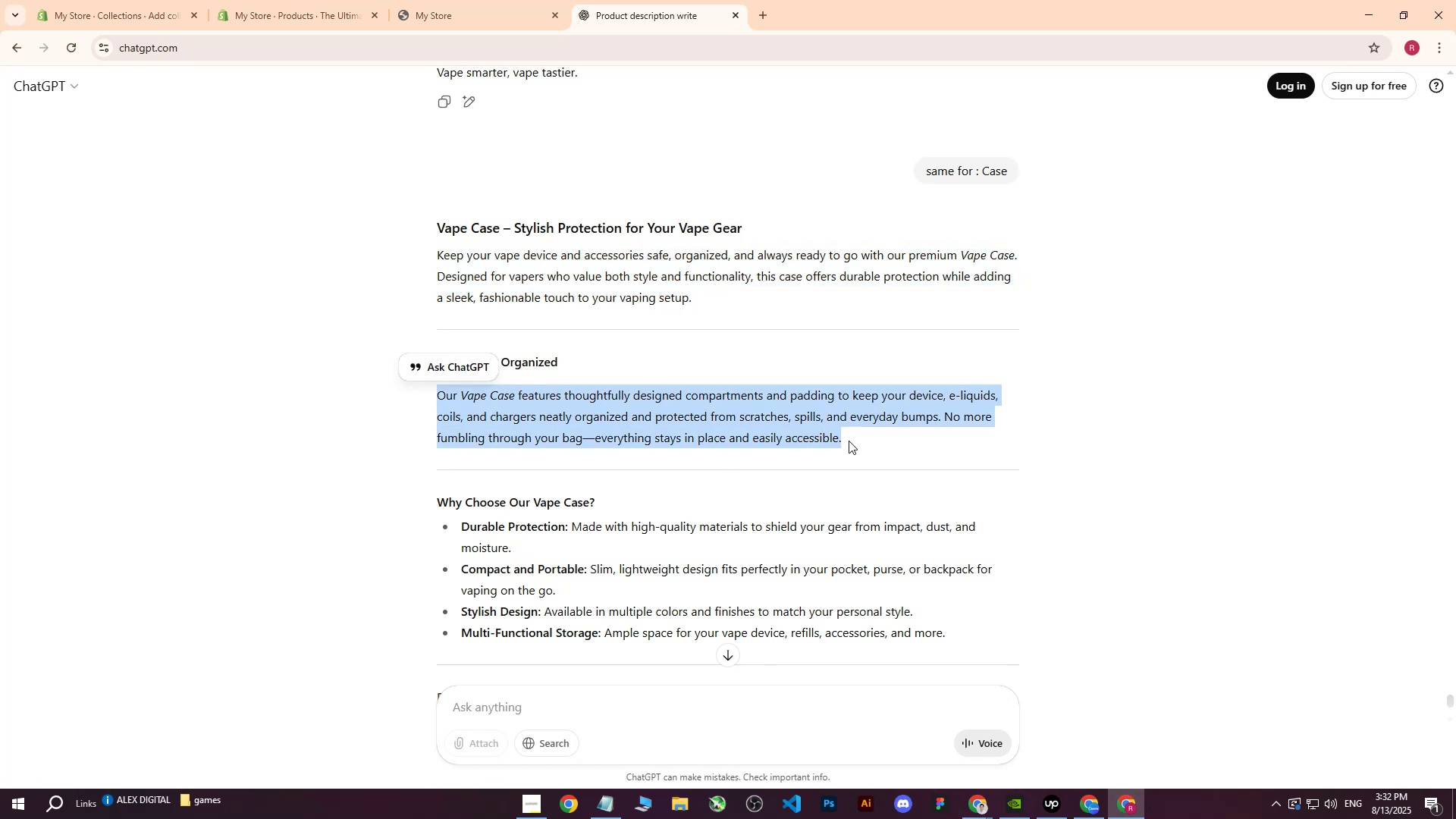 
key(Control+C)
 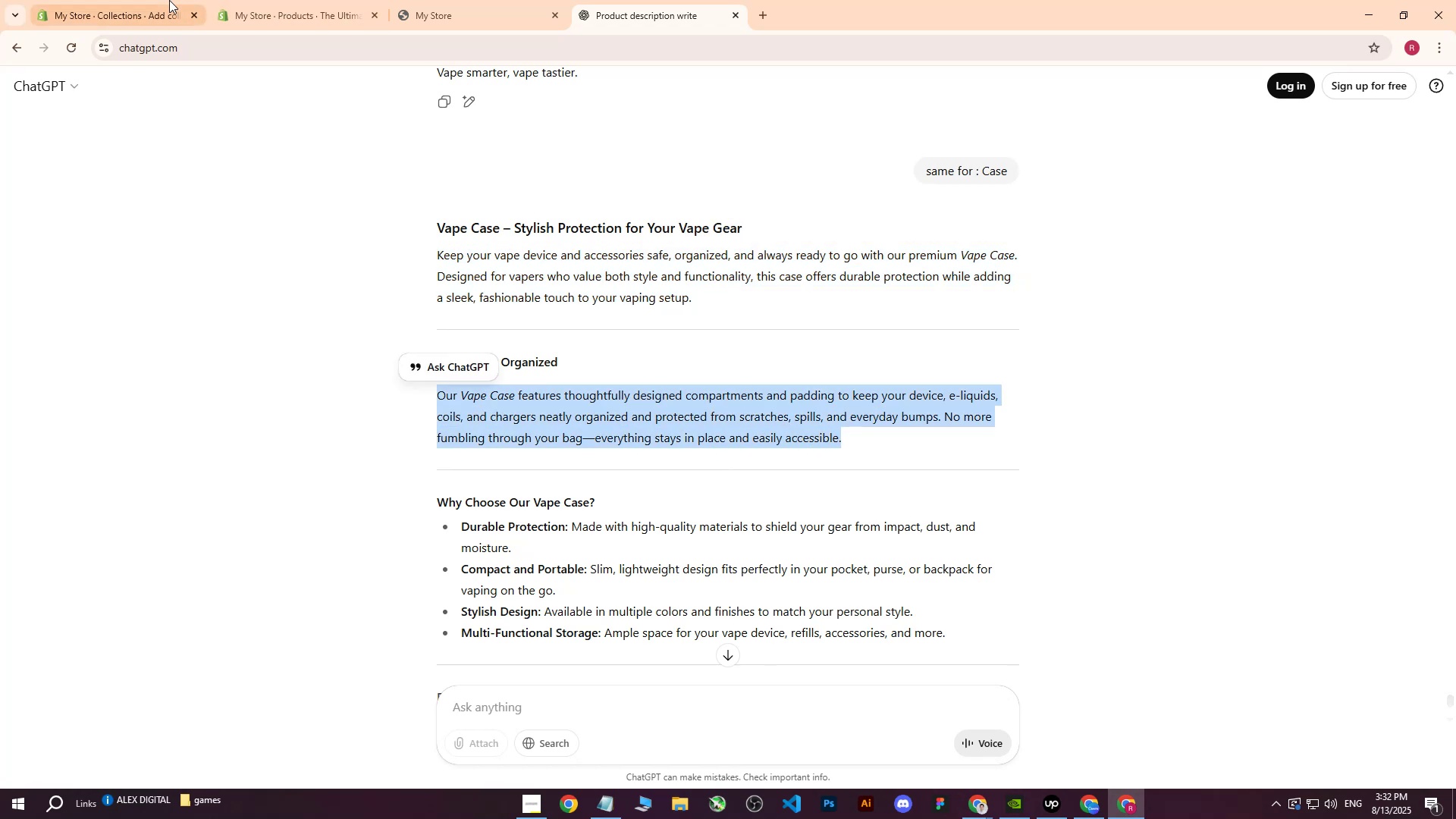 
left_click([157, 0])
 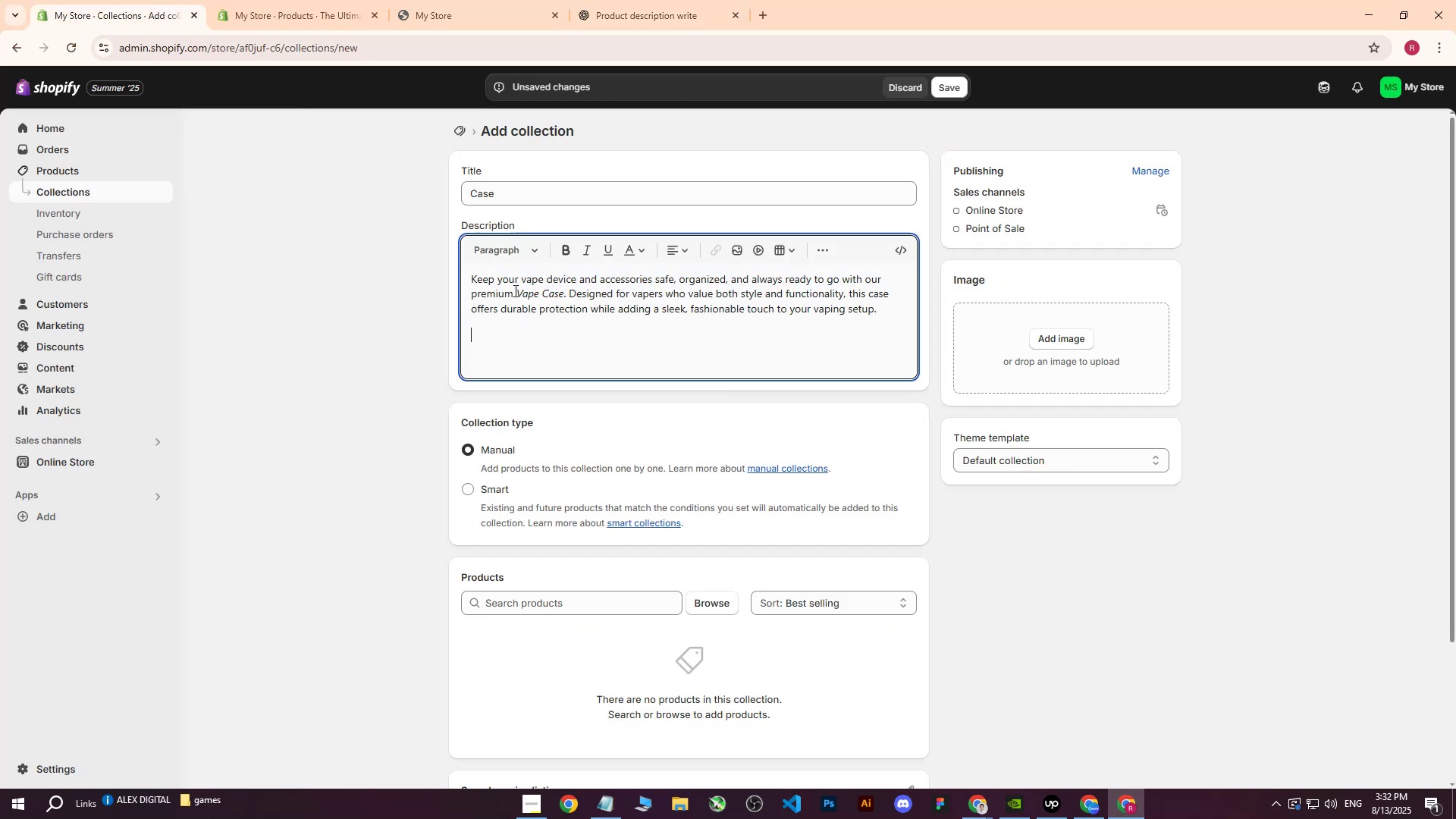 
key(Control+ControlLeft)
 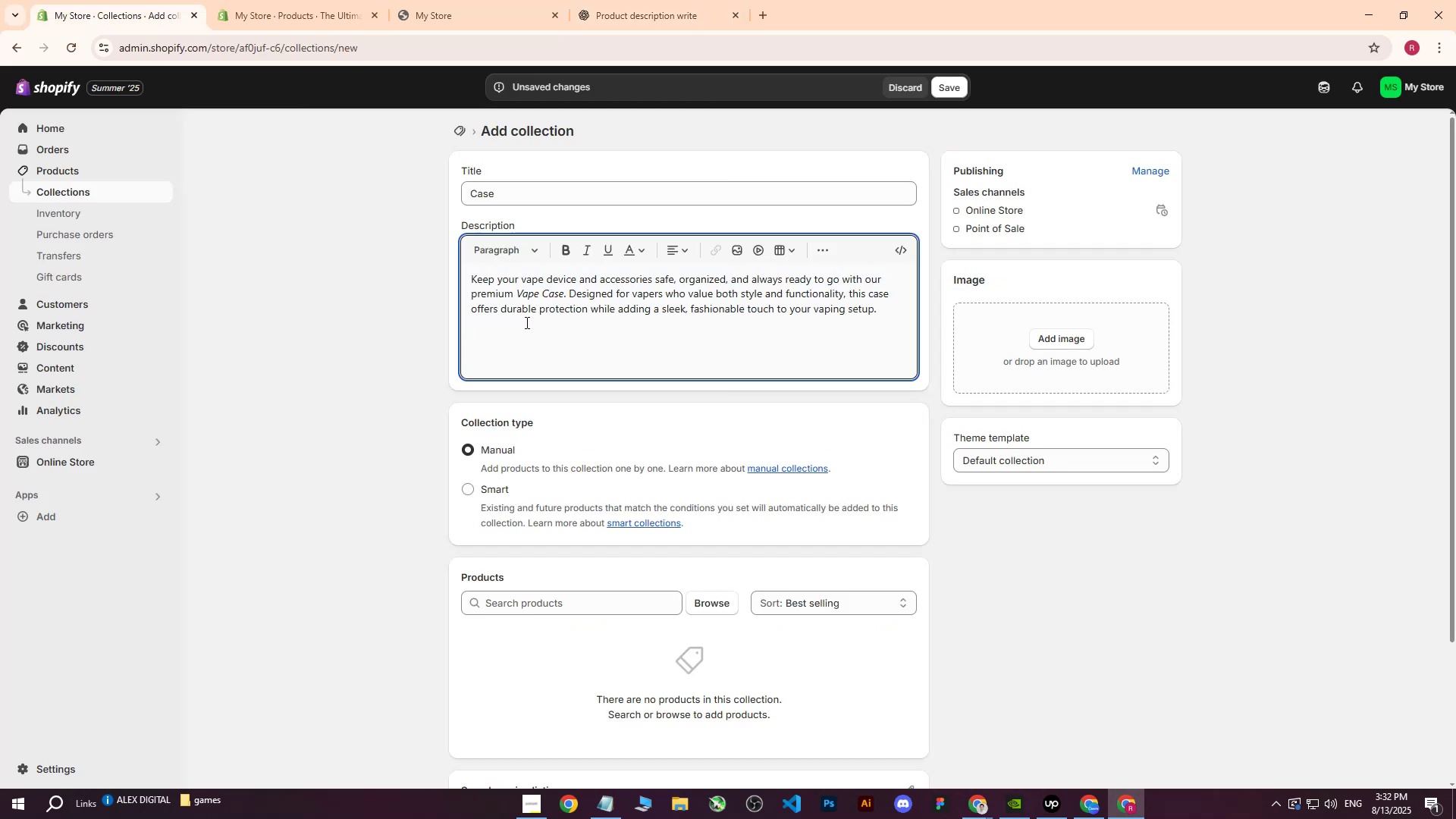 
key(Control+V)
 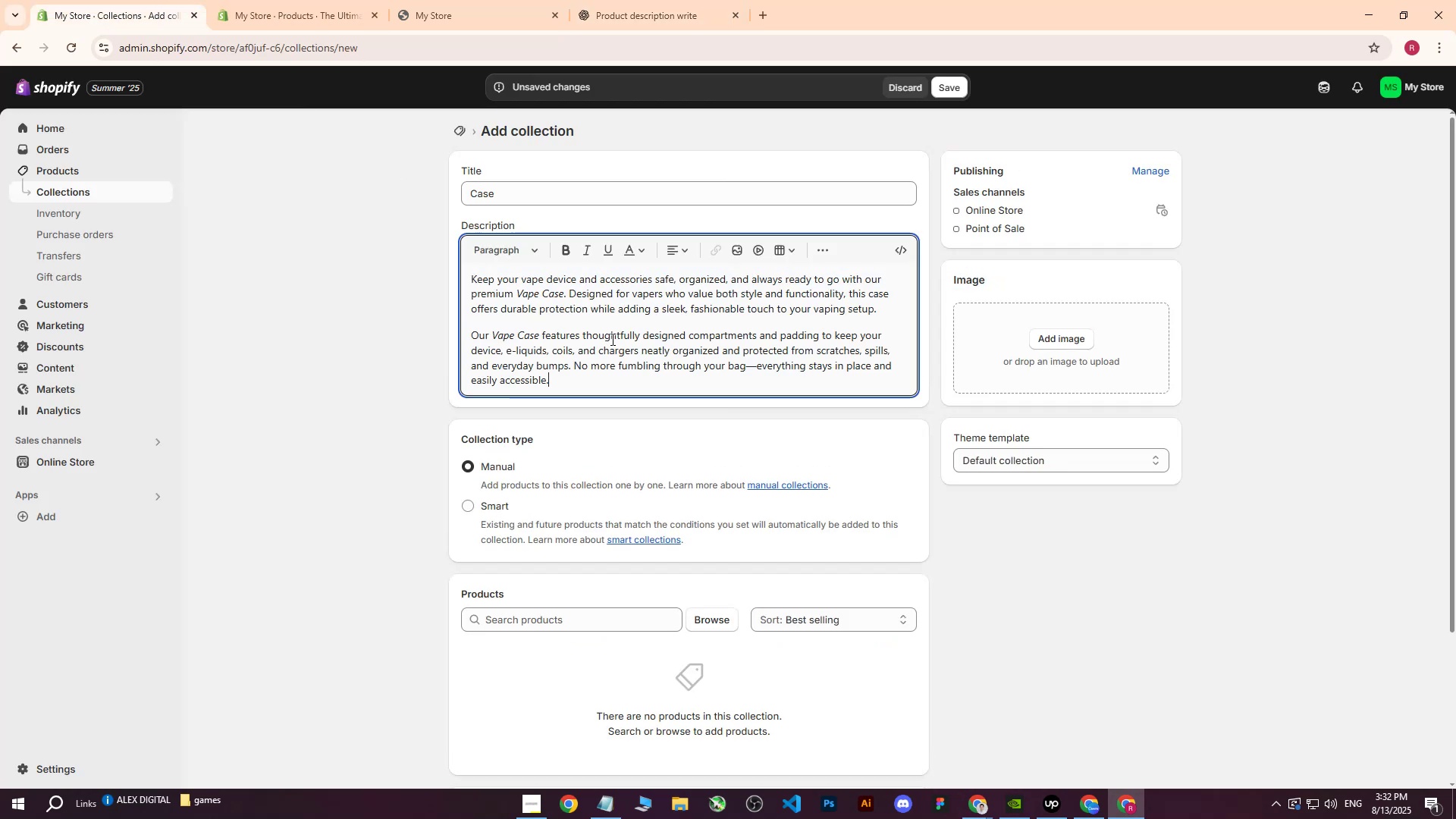 
scroll: coordinate [670, 363], scroll_direction: down, amount: 4.0
 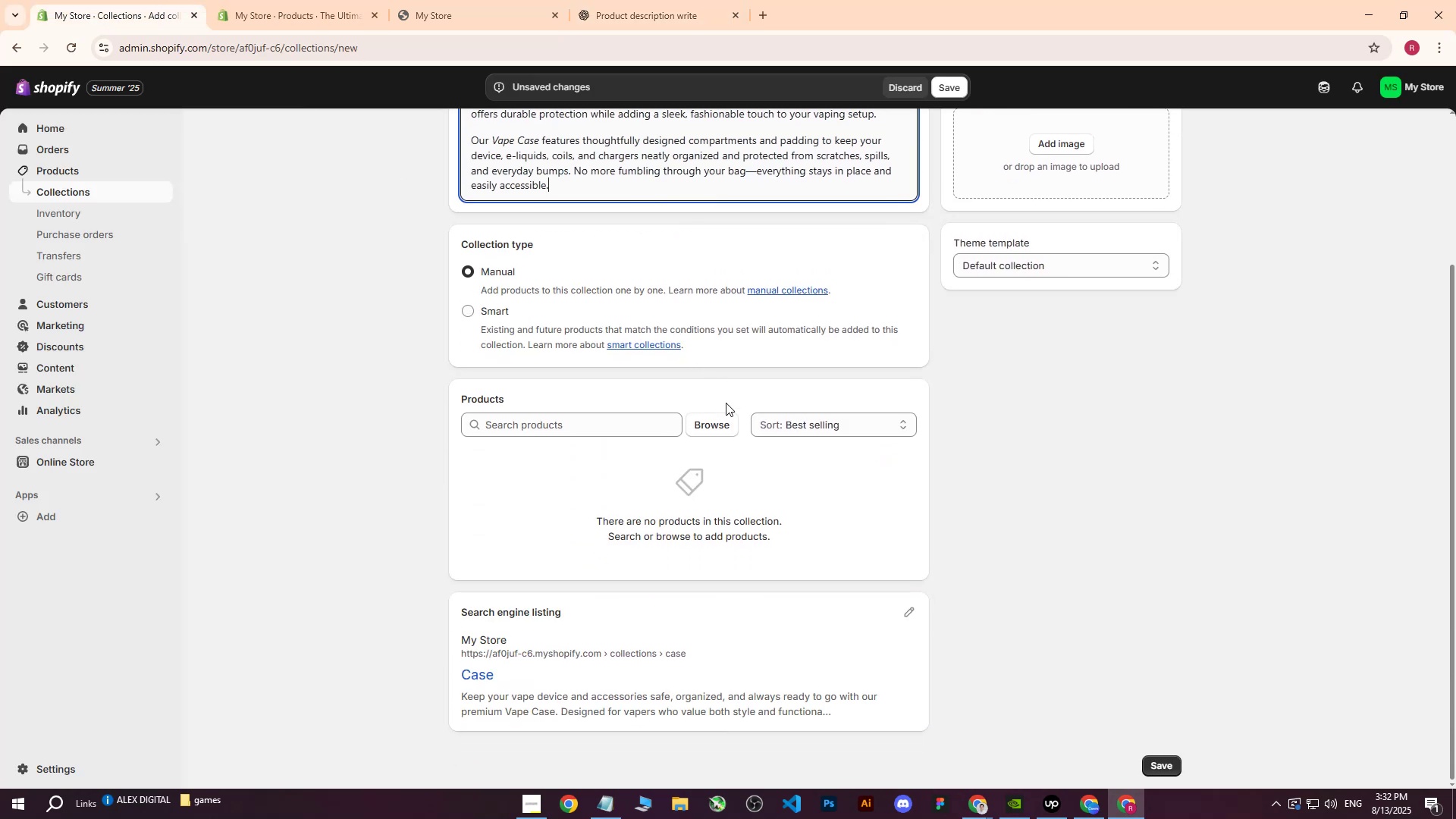 
left_click([720, 428])
 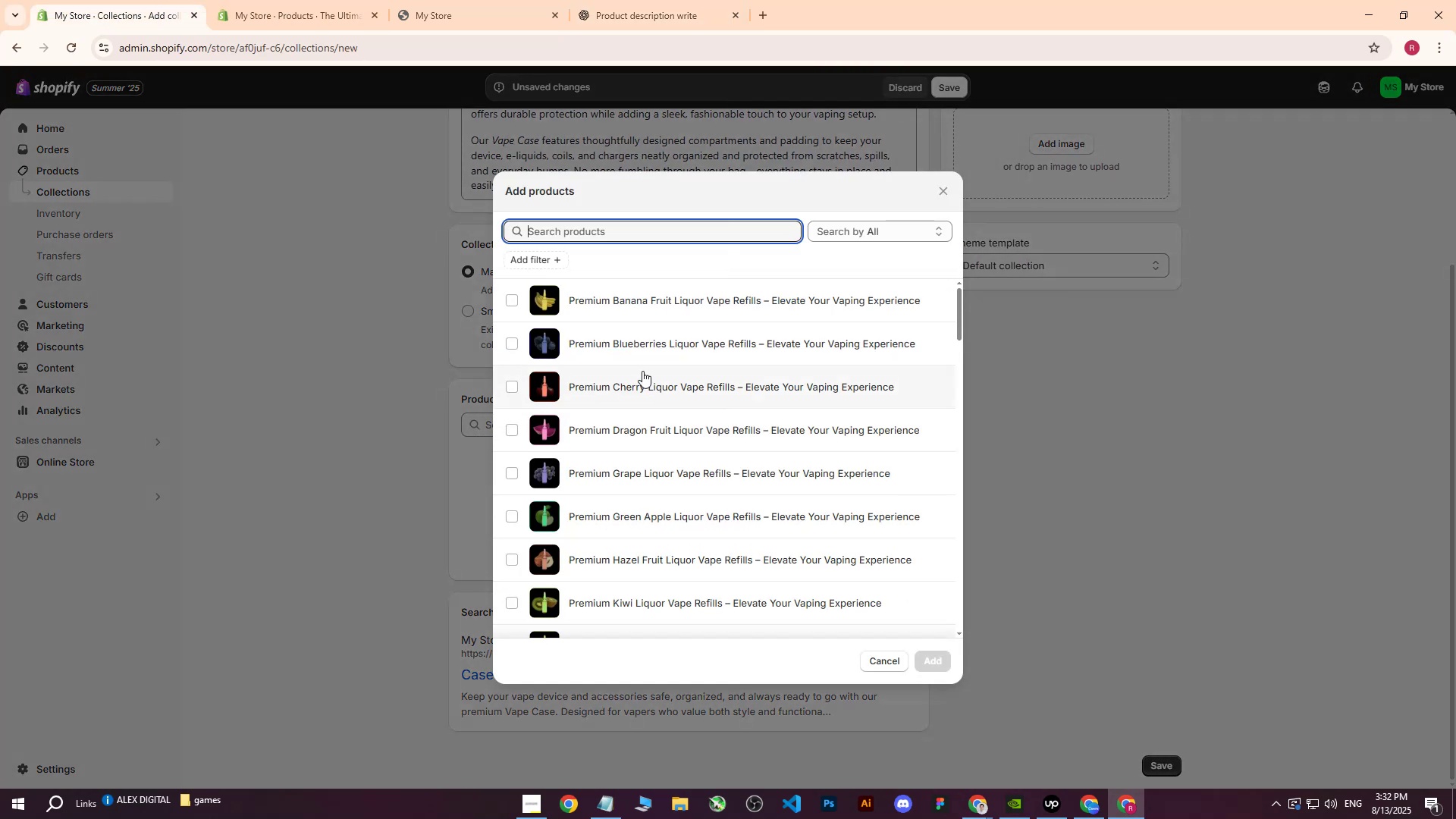 
scroll: coordinate [640, 381], scroll_direction: down, amount: 7.0
 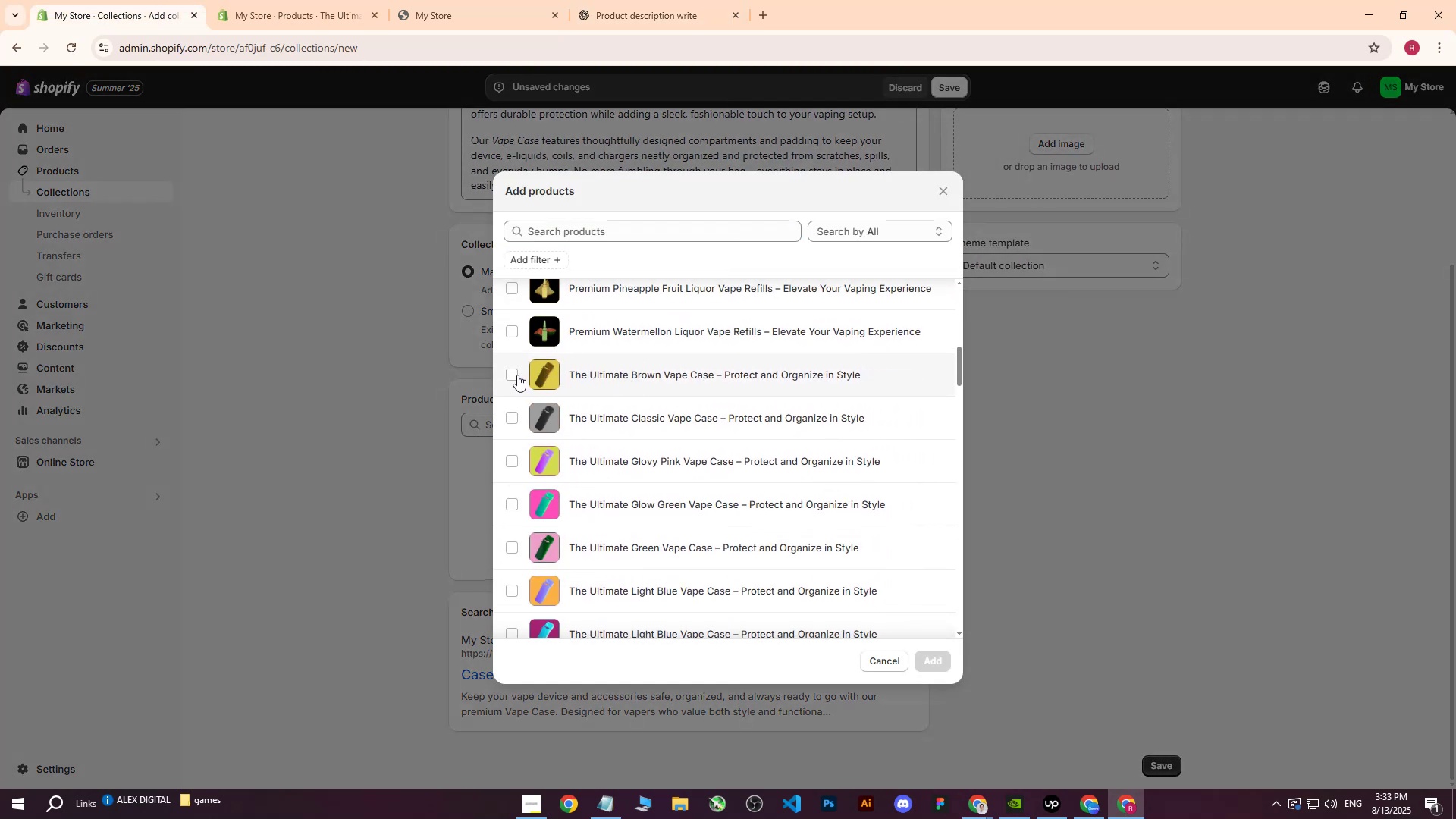 
double_click([512, 414])
 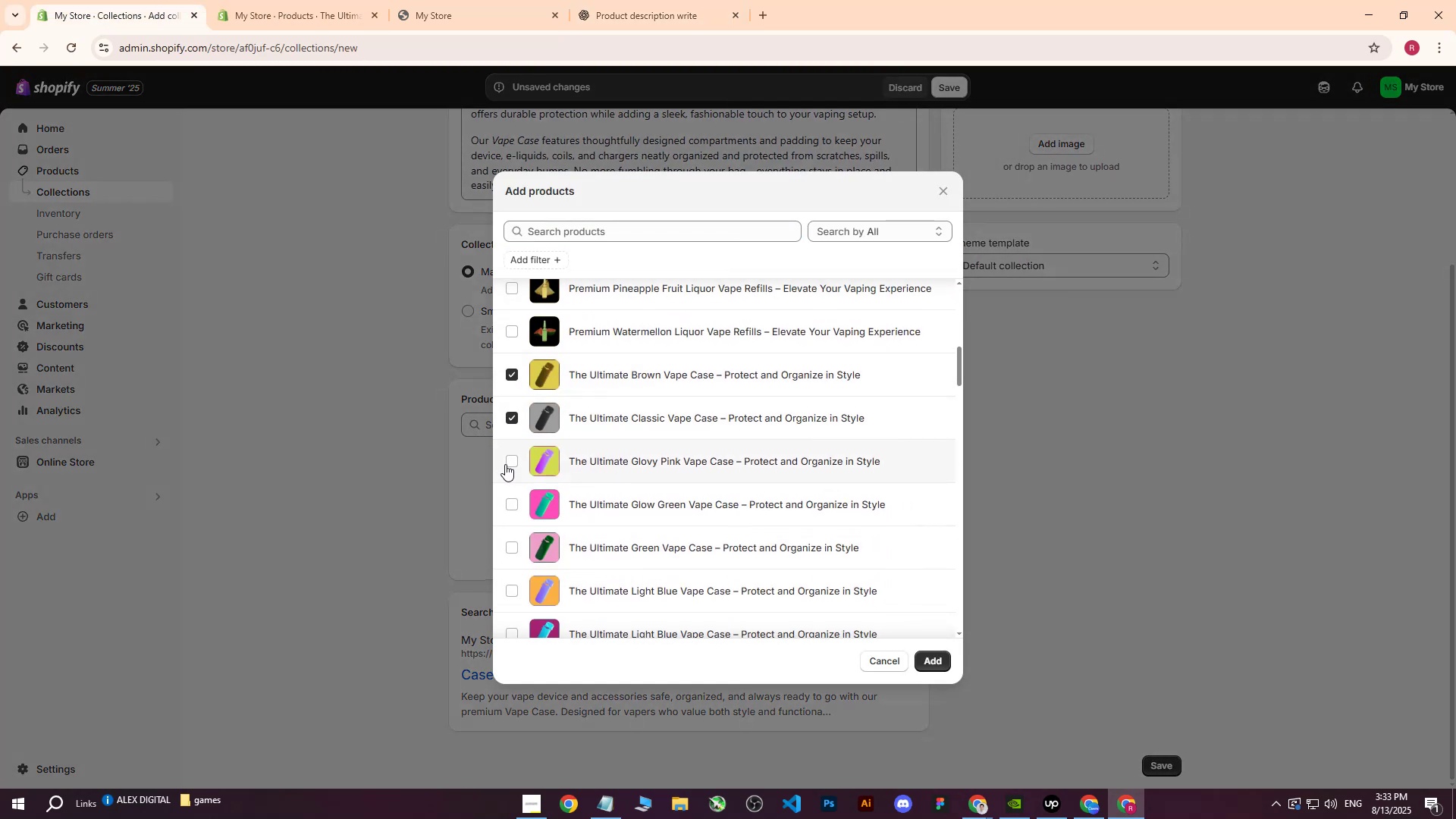 
triple_click([505, 465])
 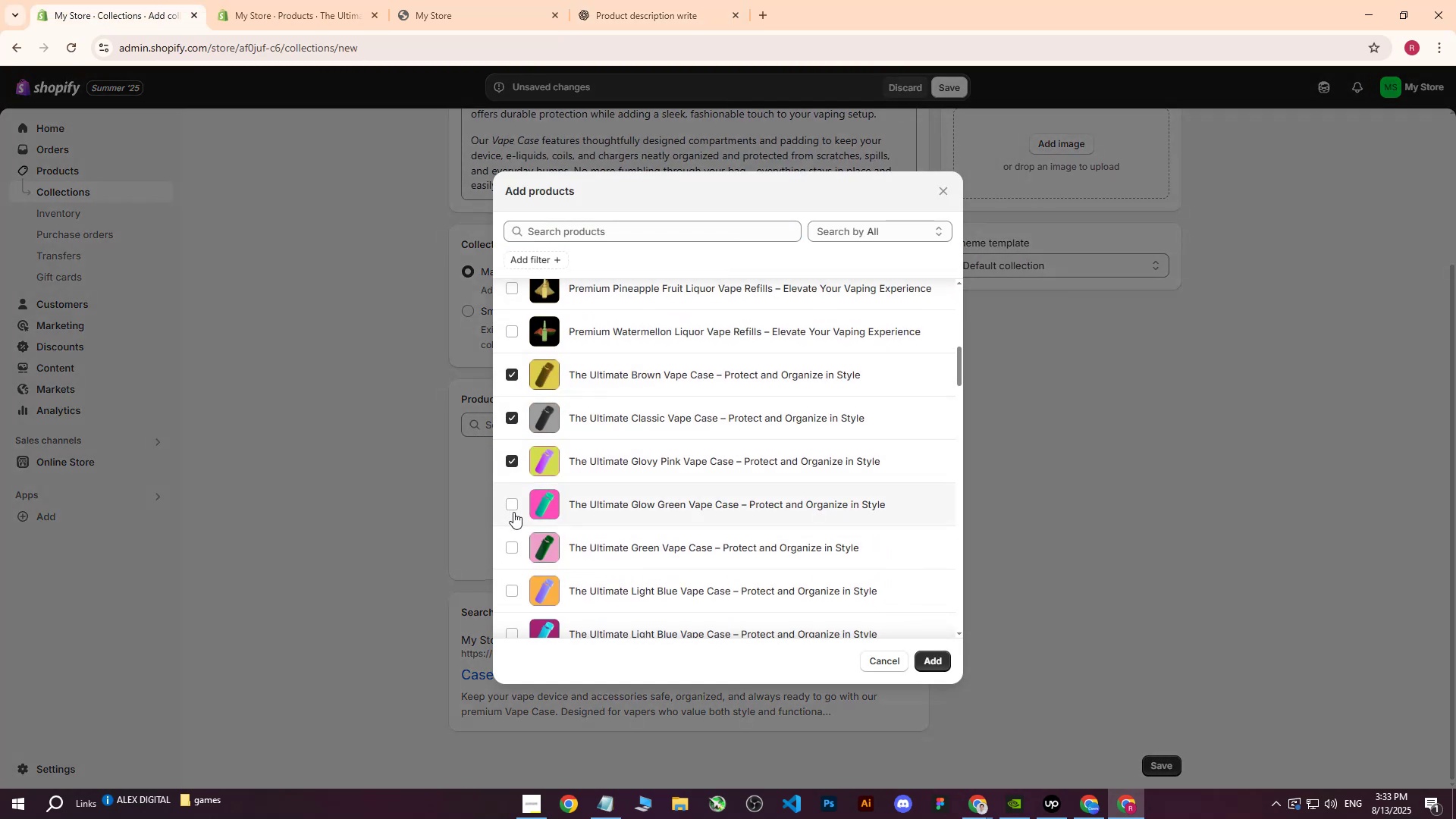 
triple_click([513, 513])
 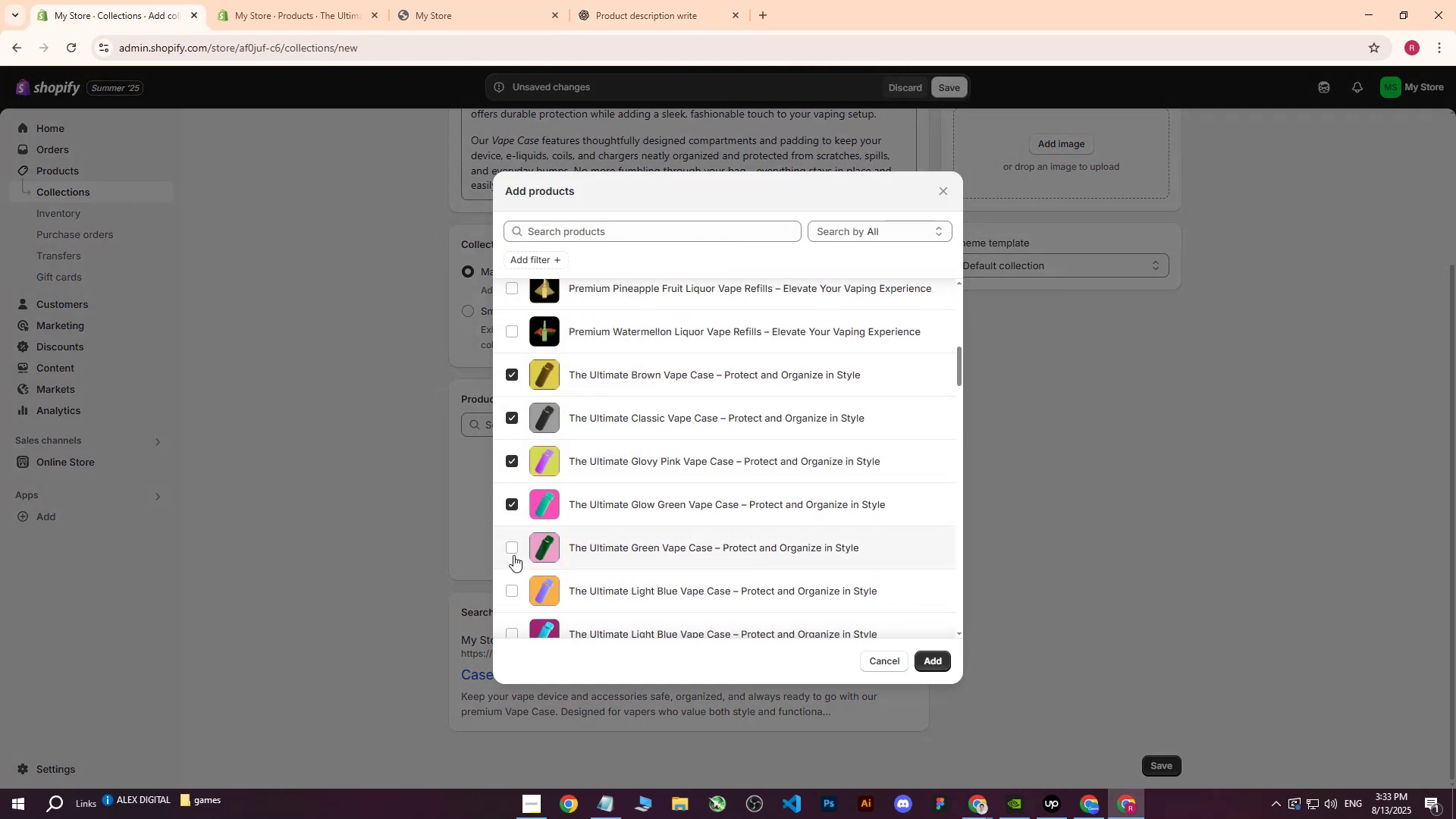 
triple_click([513, 556])
 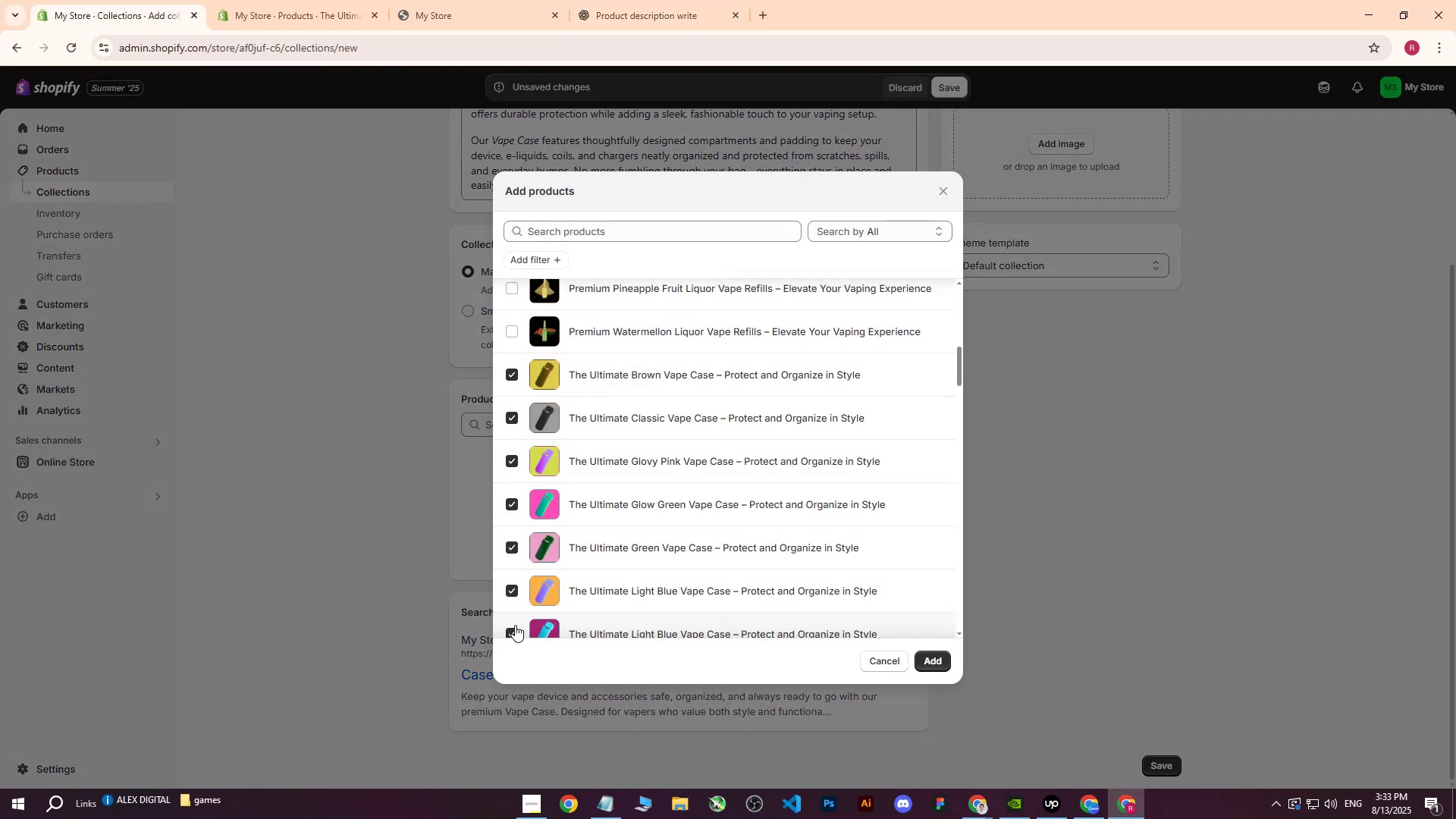 
scroll: coordinate [685, 393], scroll_direction: down, amount: 6.0
 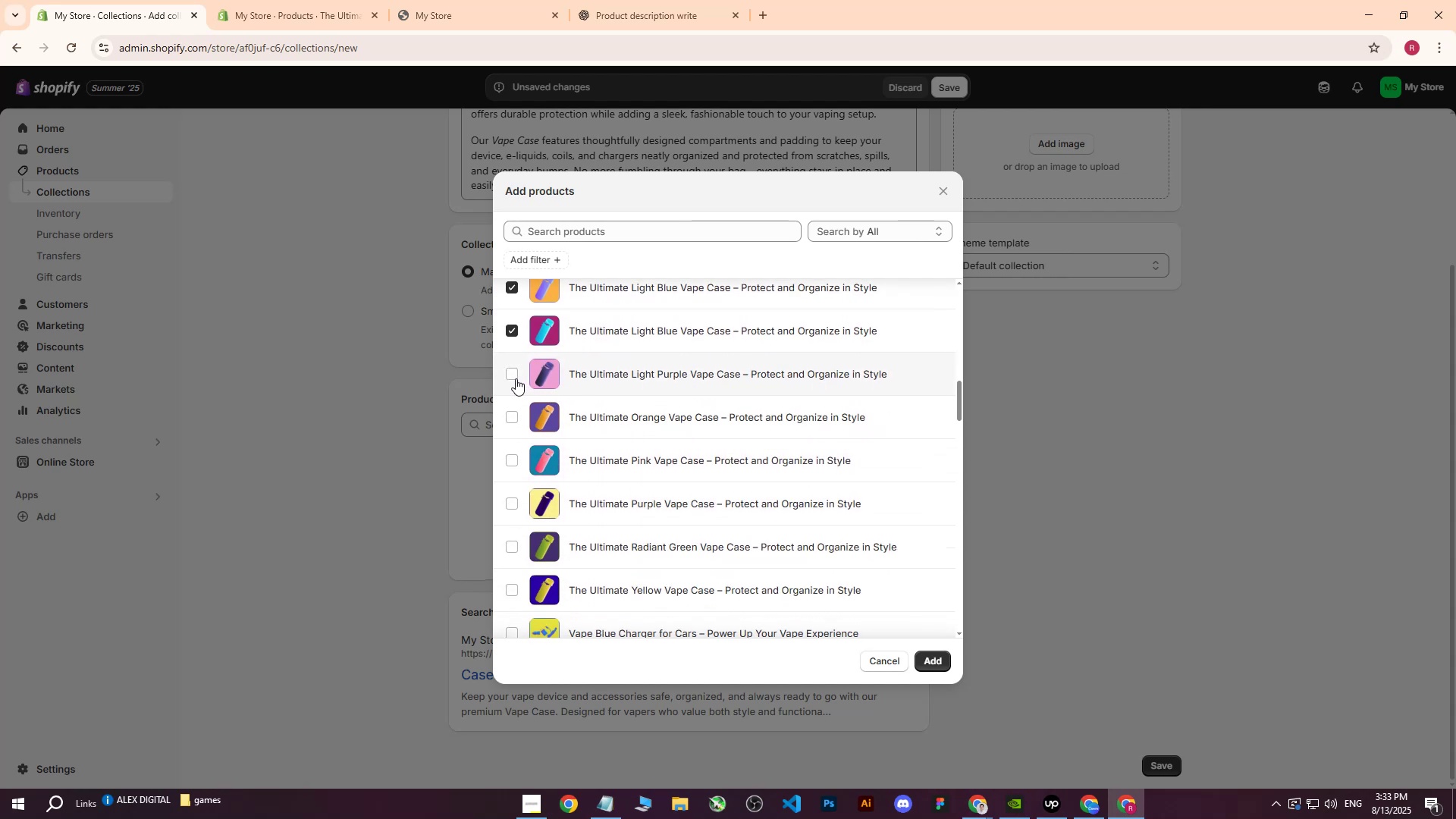 
double_click([510, 420])
 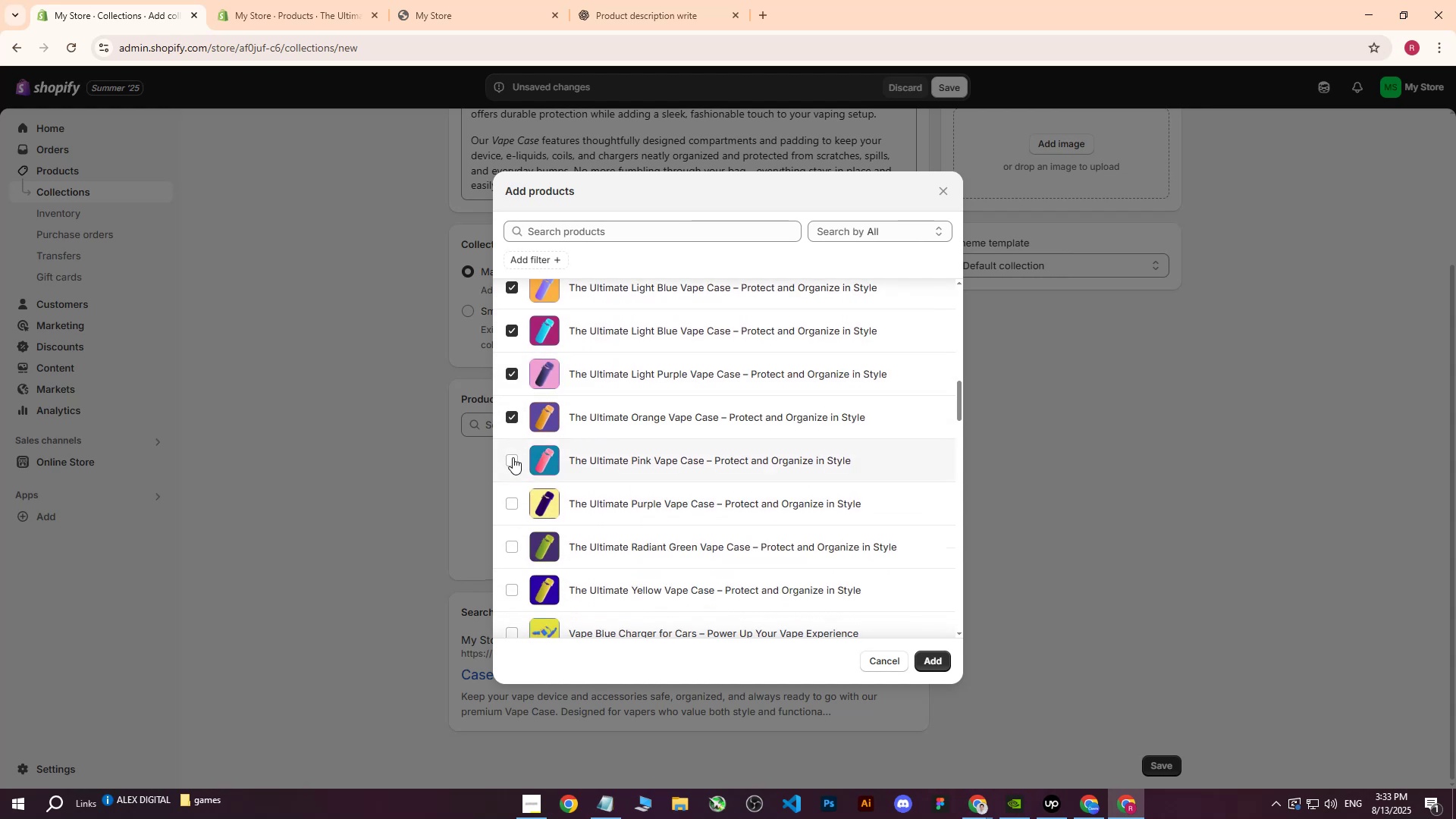 
triple_click([513, 458])
 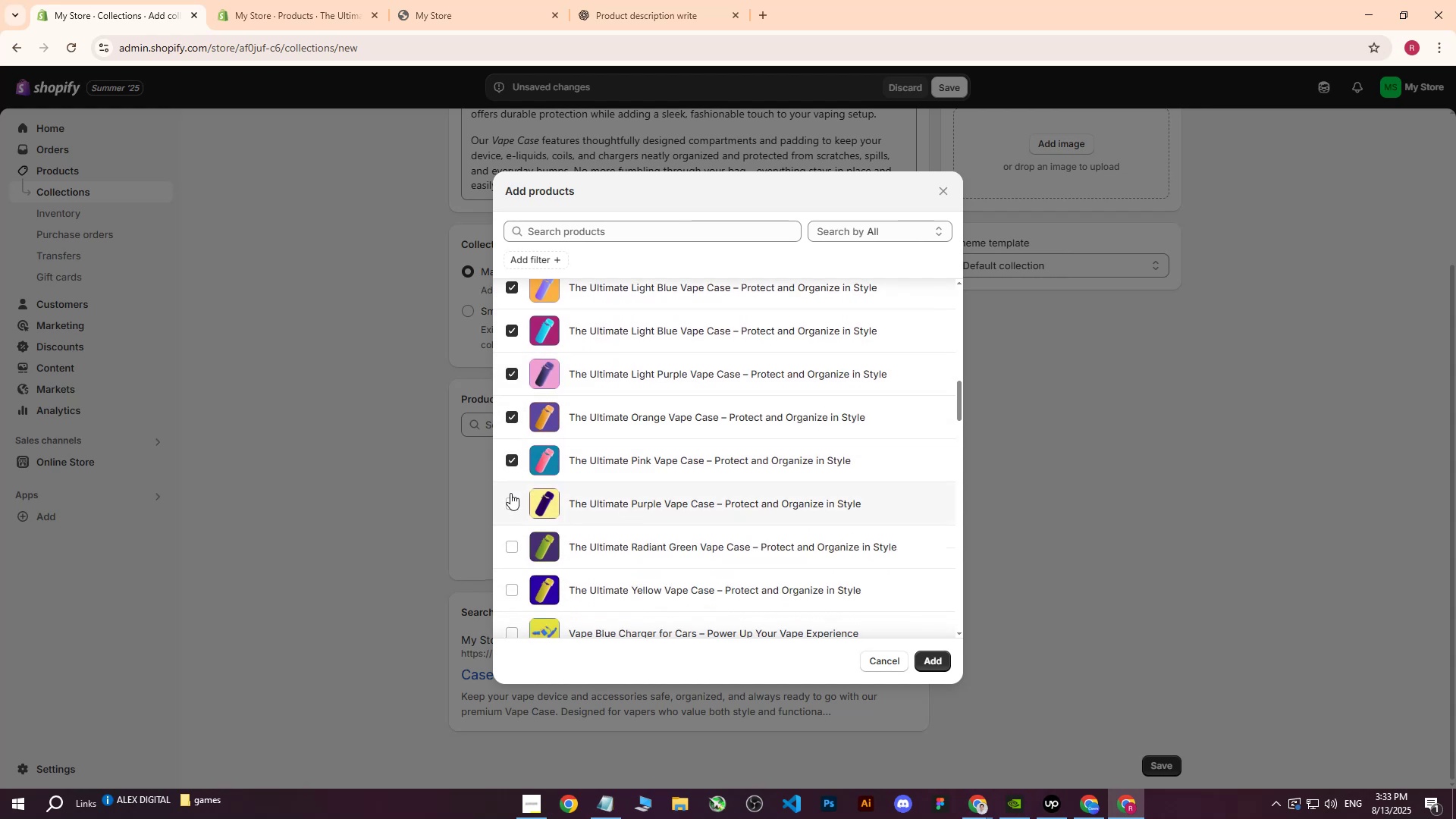 
triple_click([510, 494])
 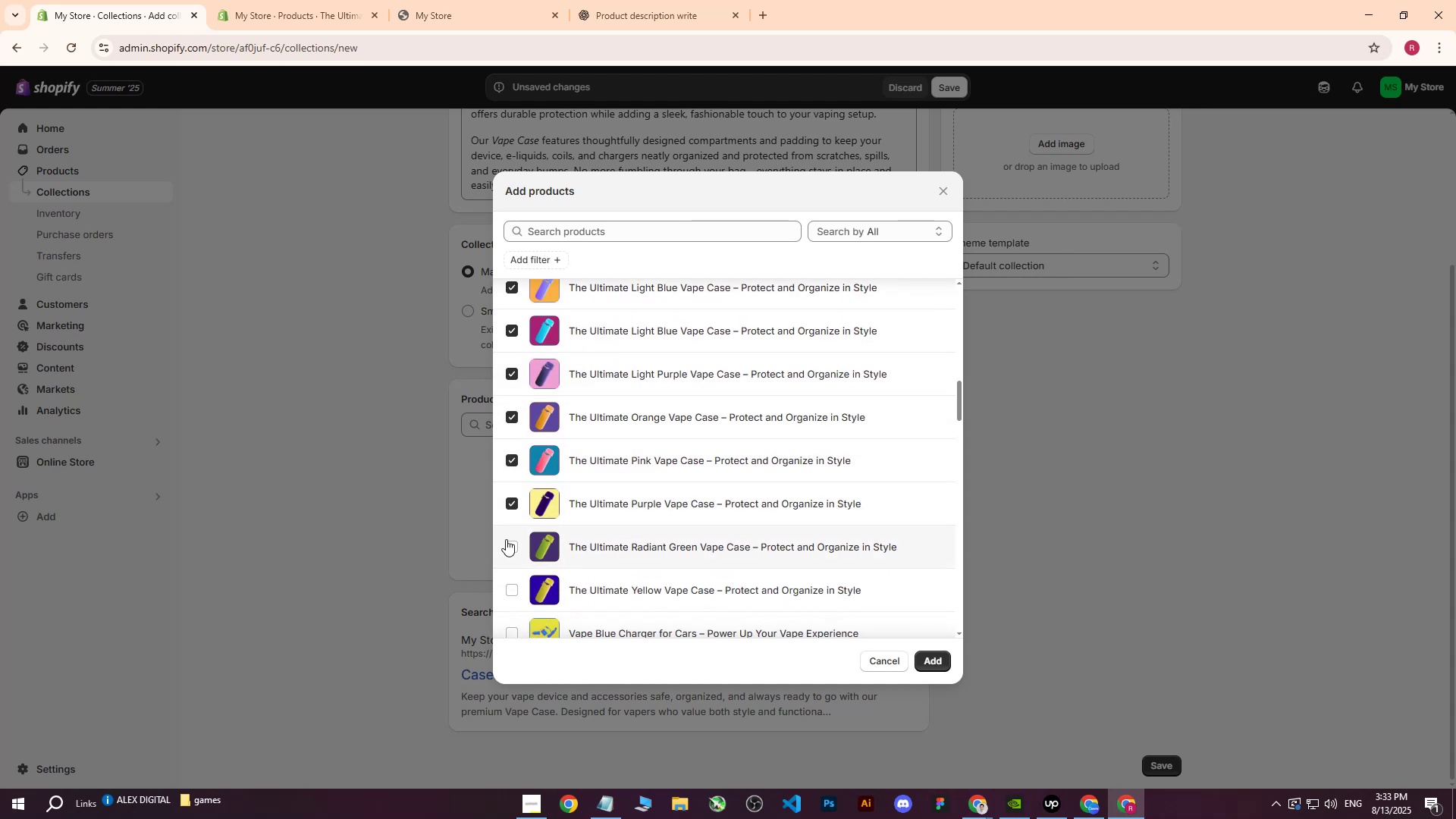 
triple_click([506, 540])
 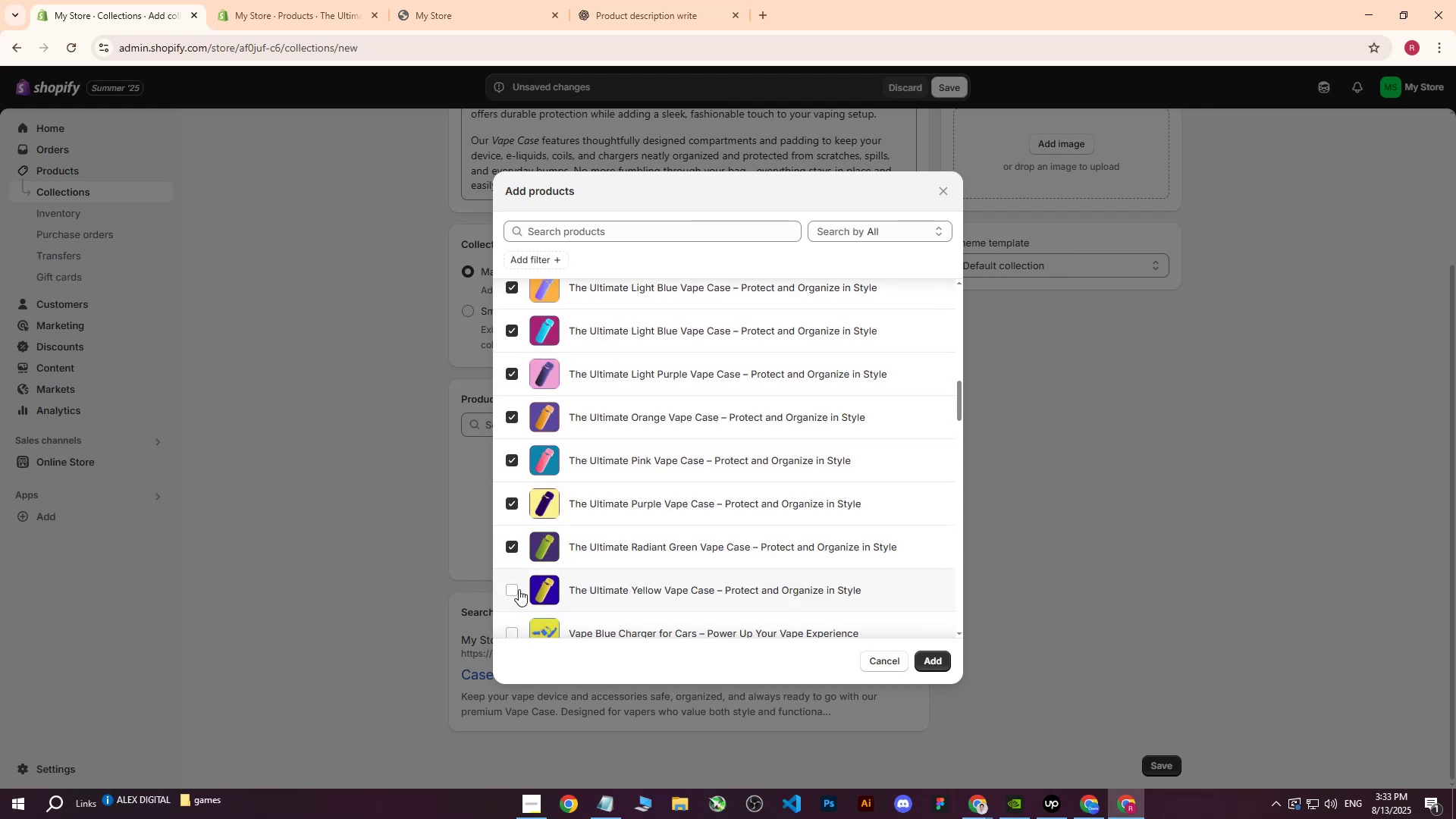 
triple_click([519, 589])
 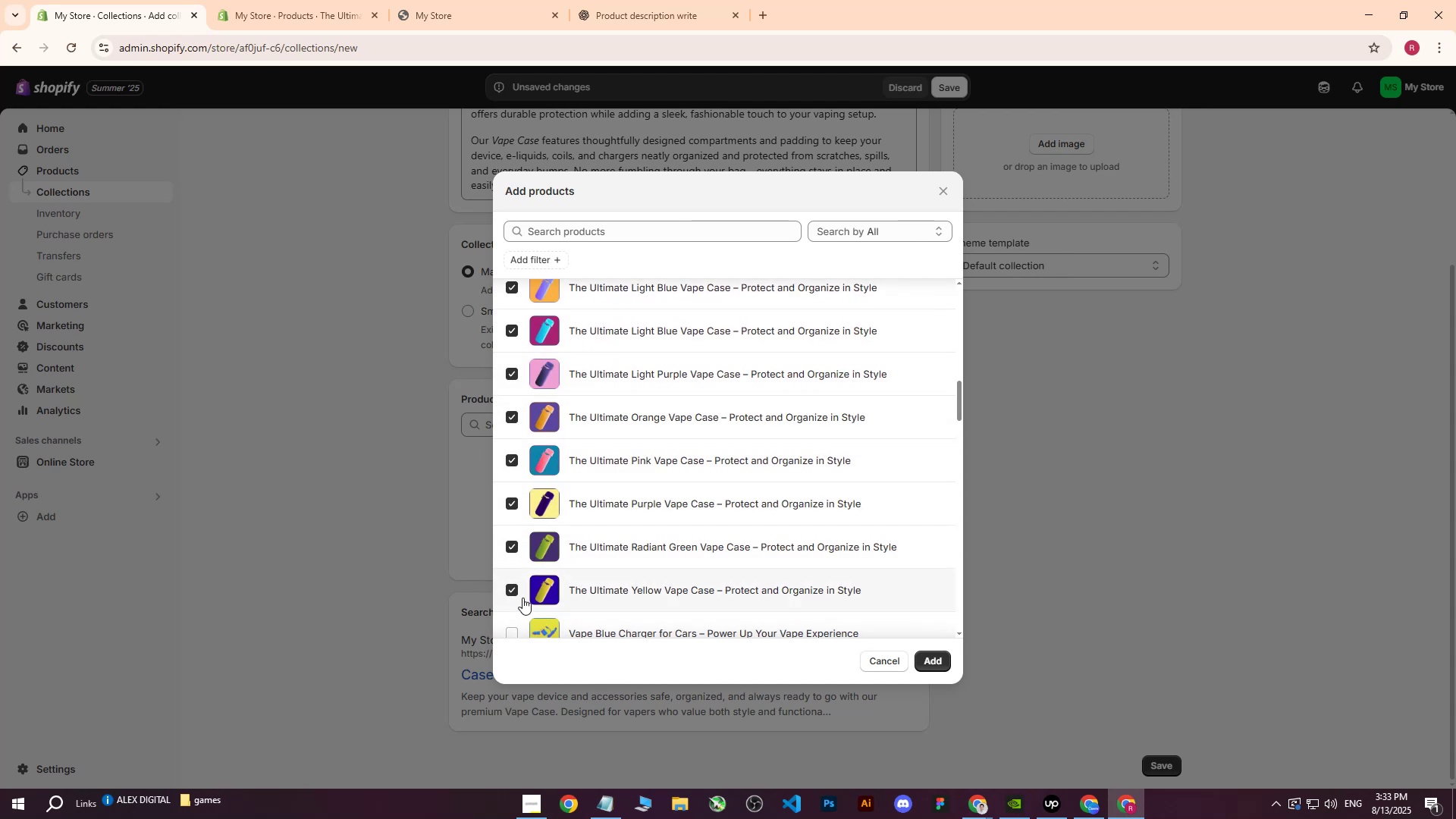 
scroll: coordinate [642, 459], scroll_direction: down, amount: 2.0
 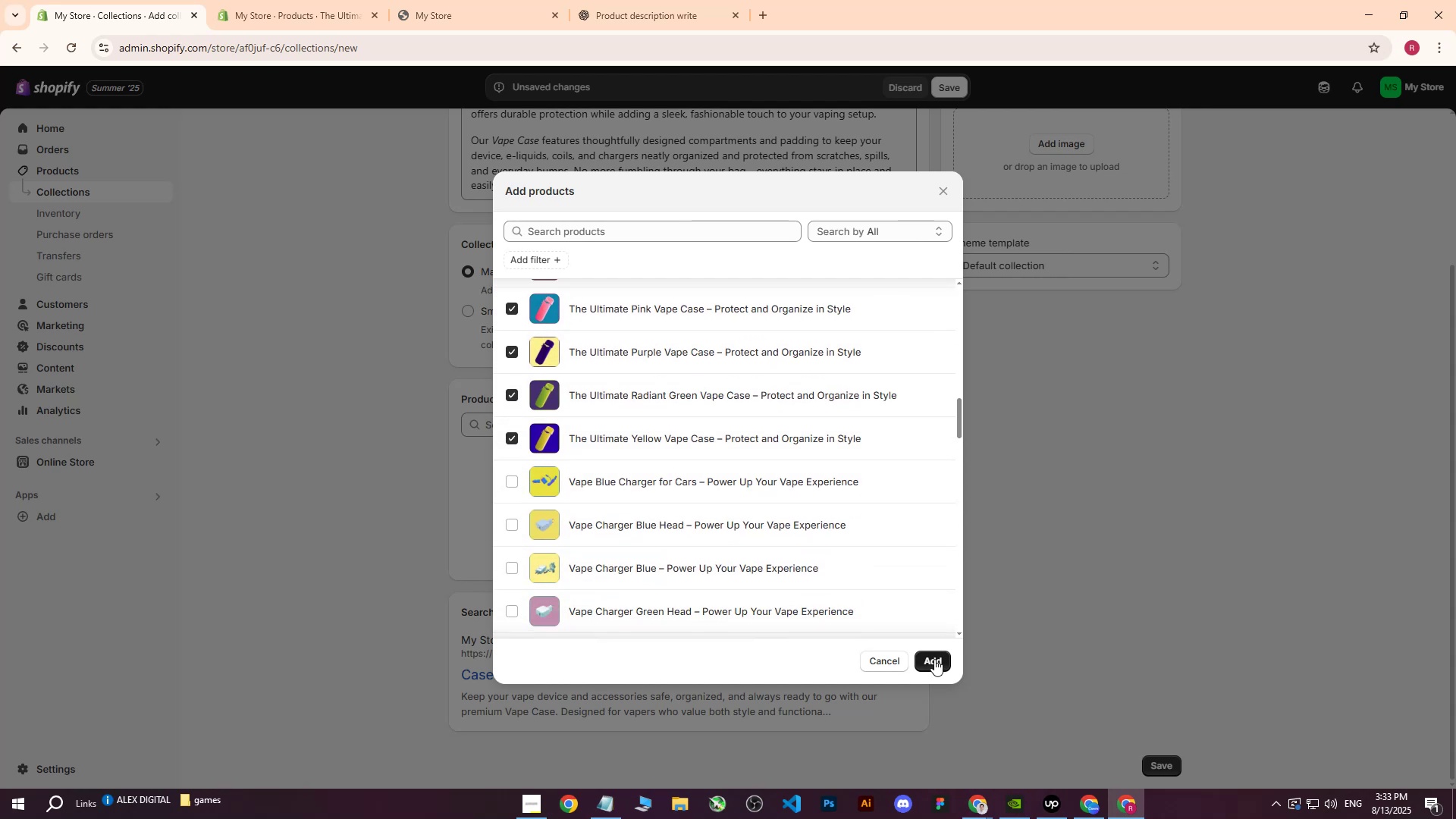 
left_click([934, 656])
 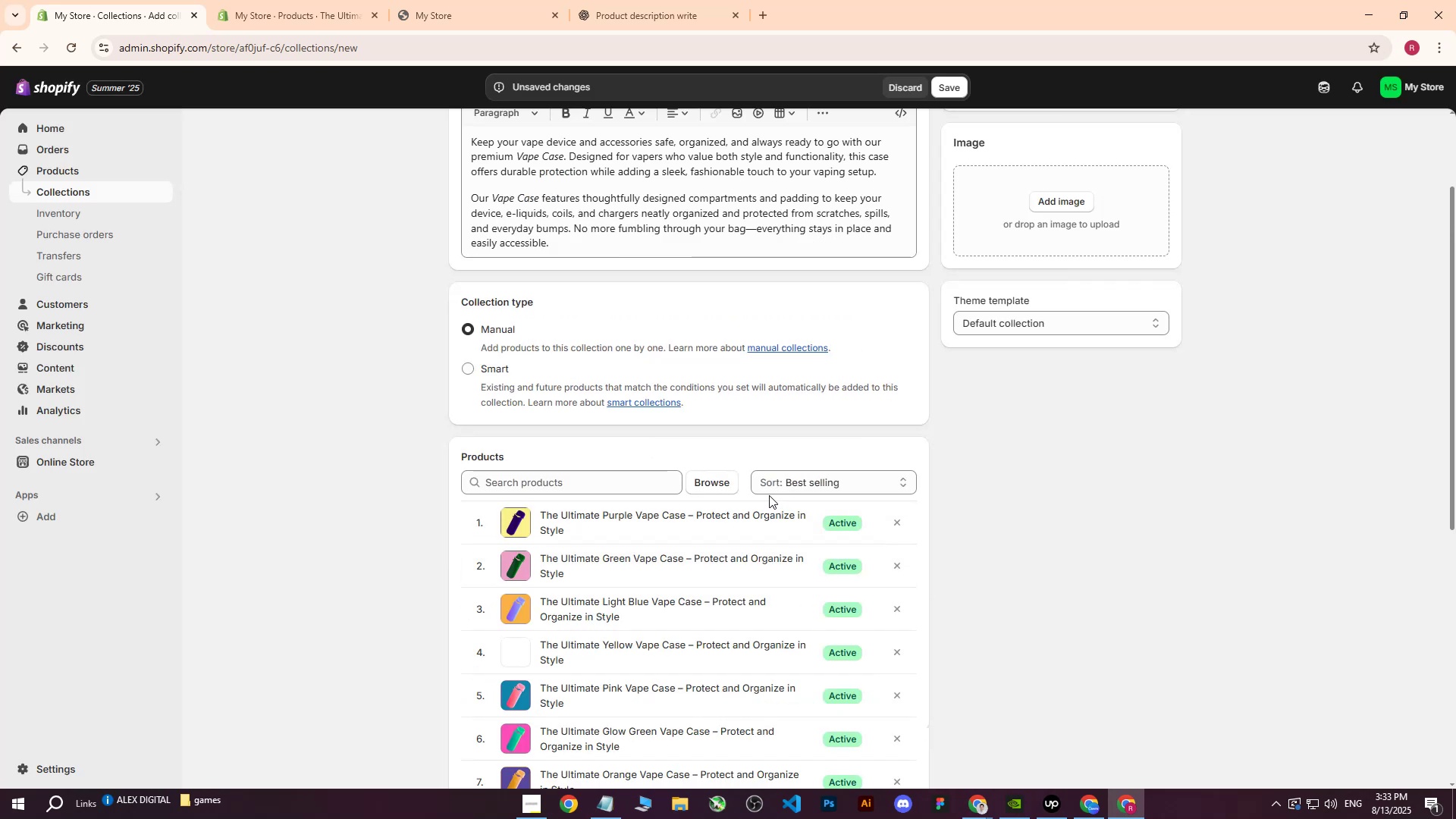 
scroll: coordinate [761, 484], scroll_direction: up, amount: 3.0
 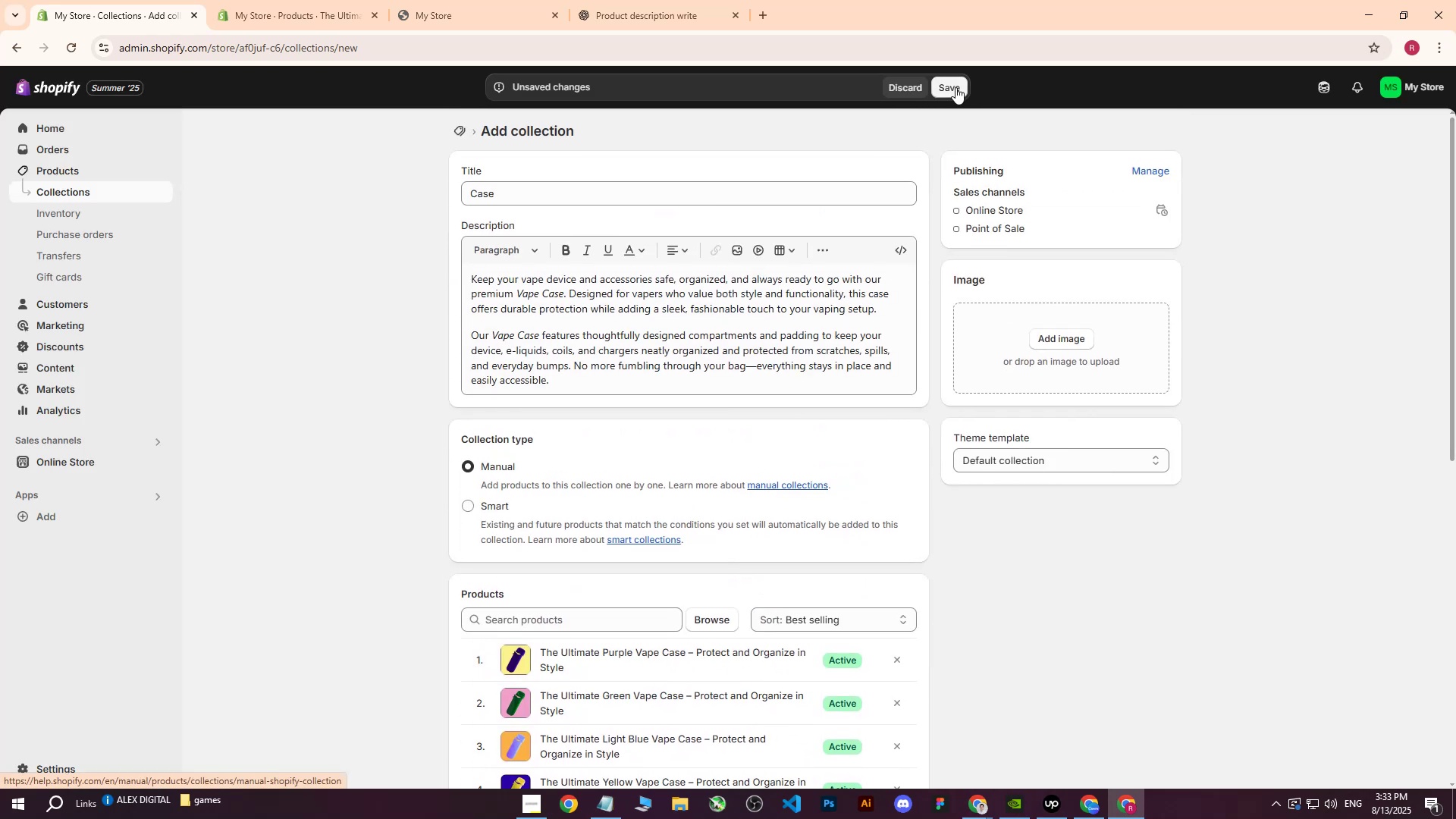 
left_click([956, 87])
 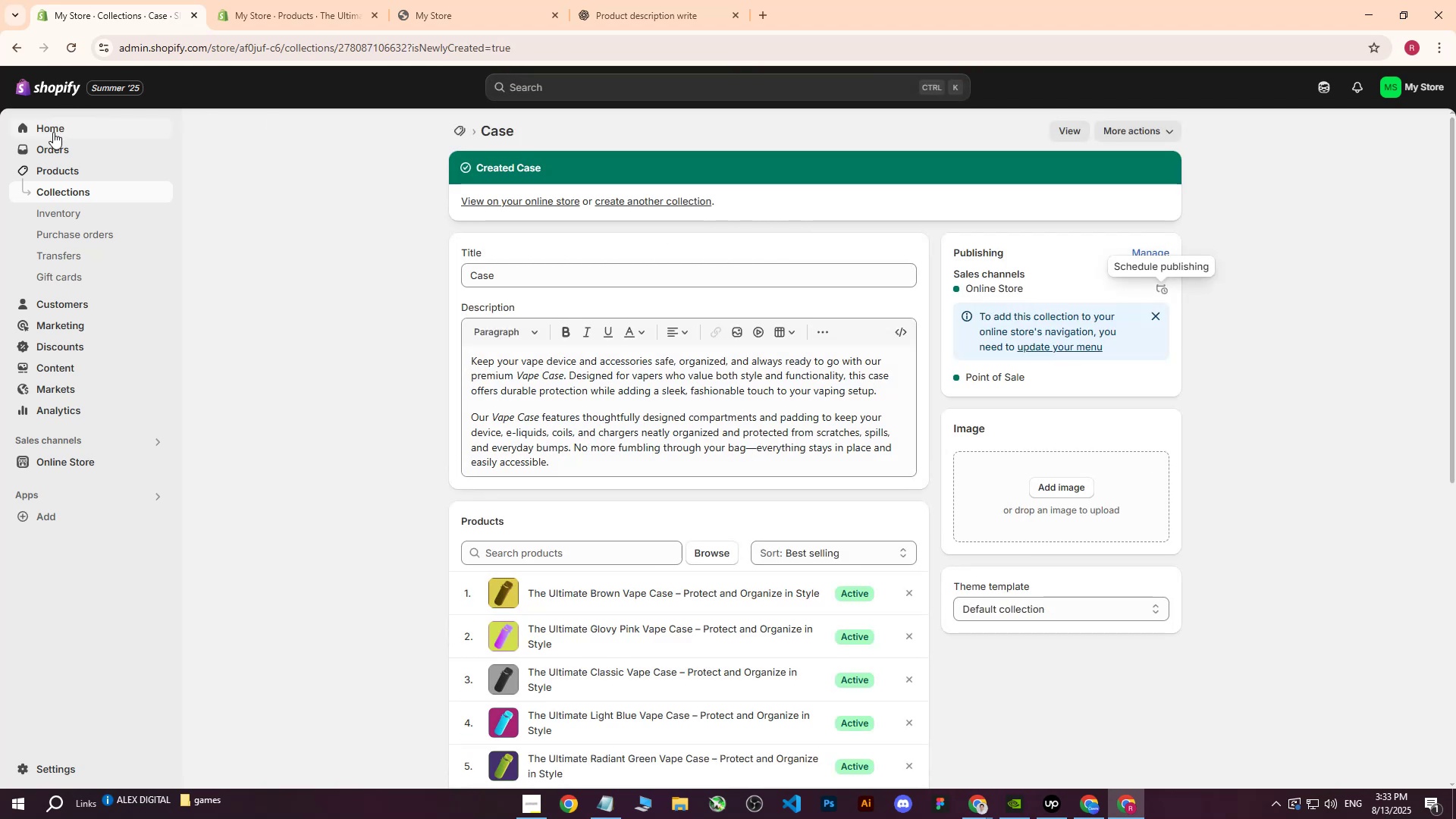 
wait(5.31)
 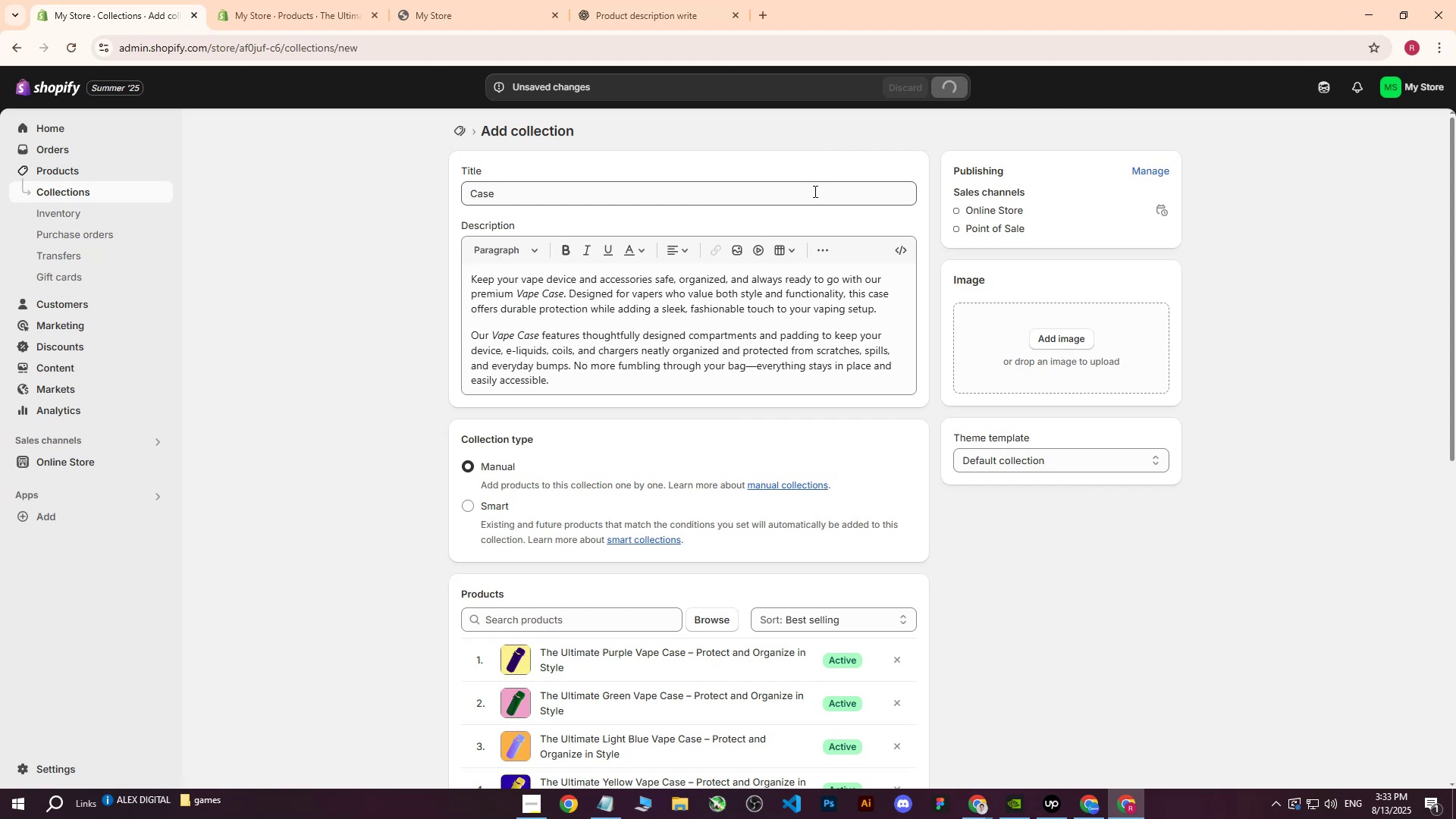 
left_click([77, 191])
 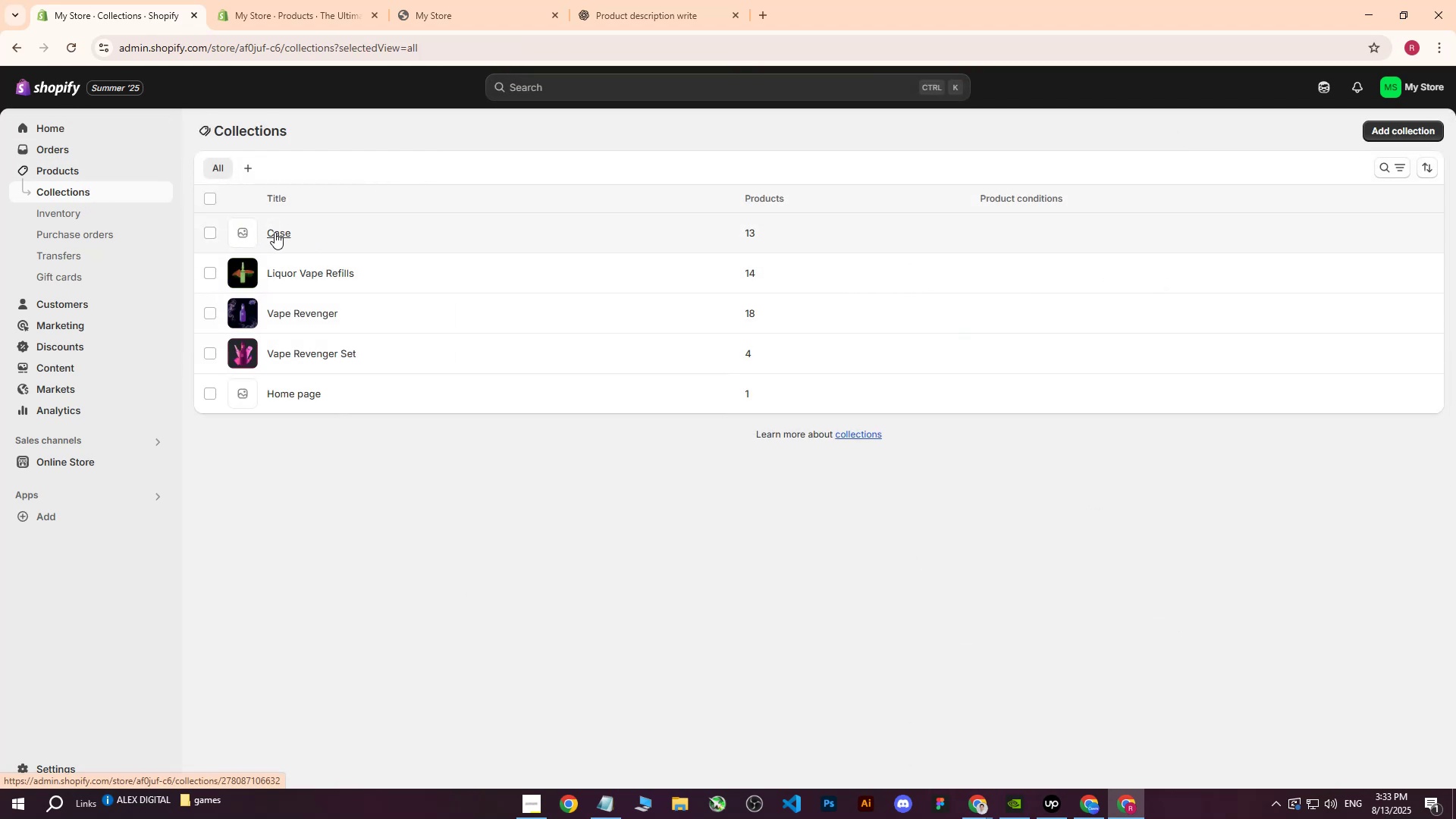 
wait(5.62)
 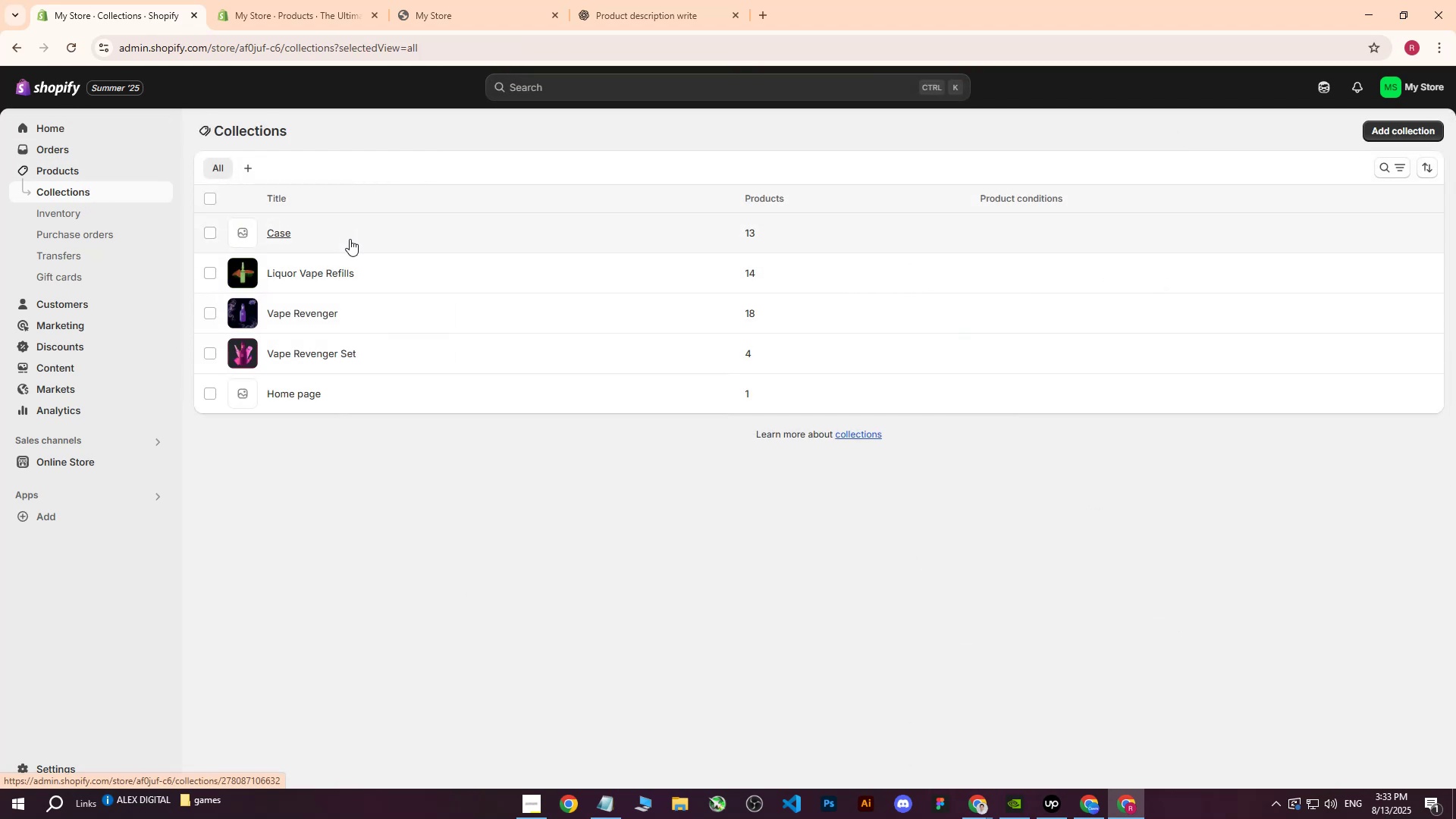 
left_click([275, 232])
 